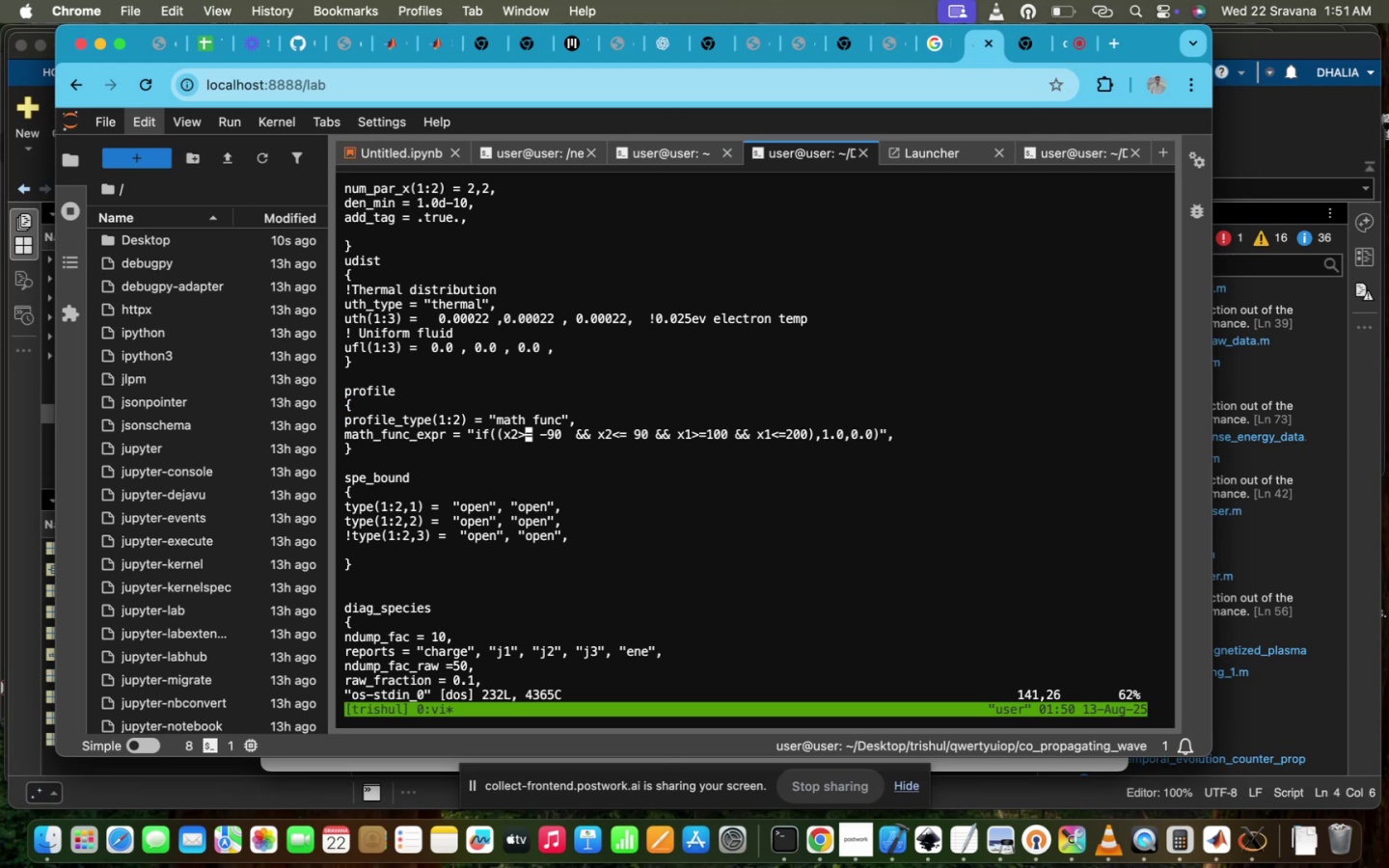 
hold_key(key=ArrowLeft, duration=0.81)
 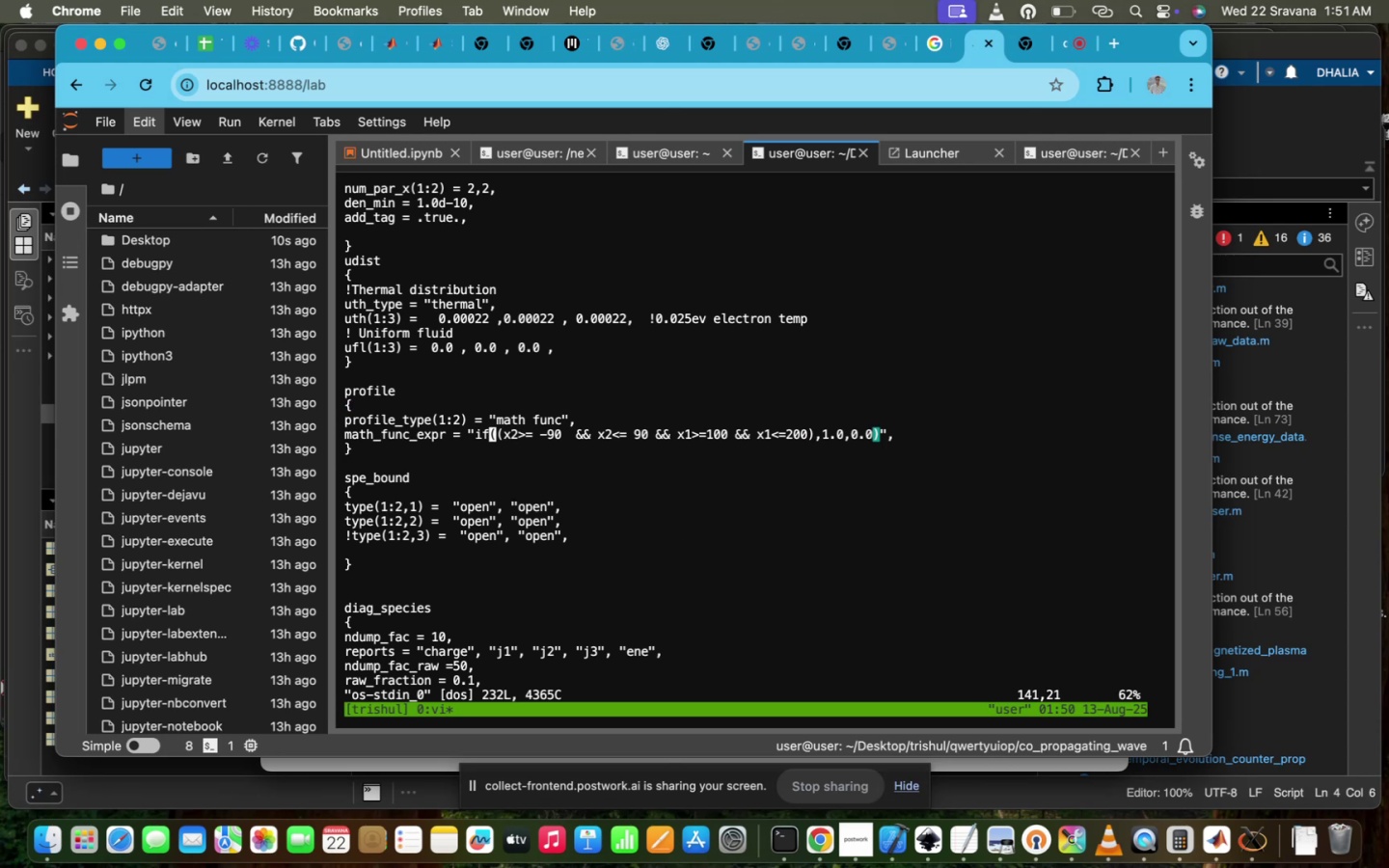 
key(ArrowLeft)
 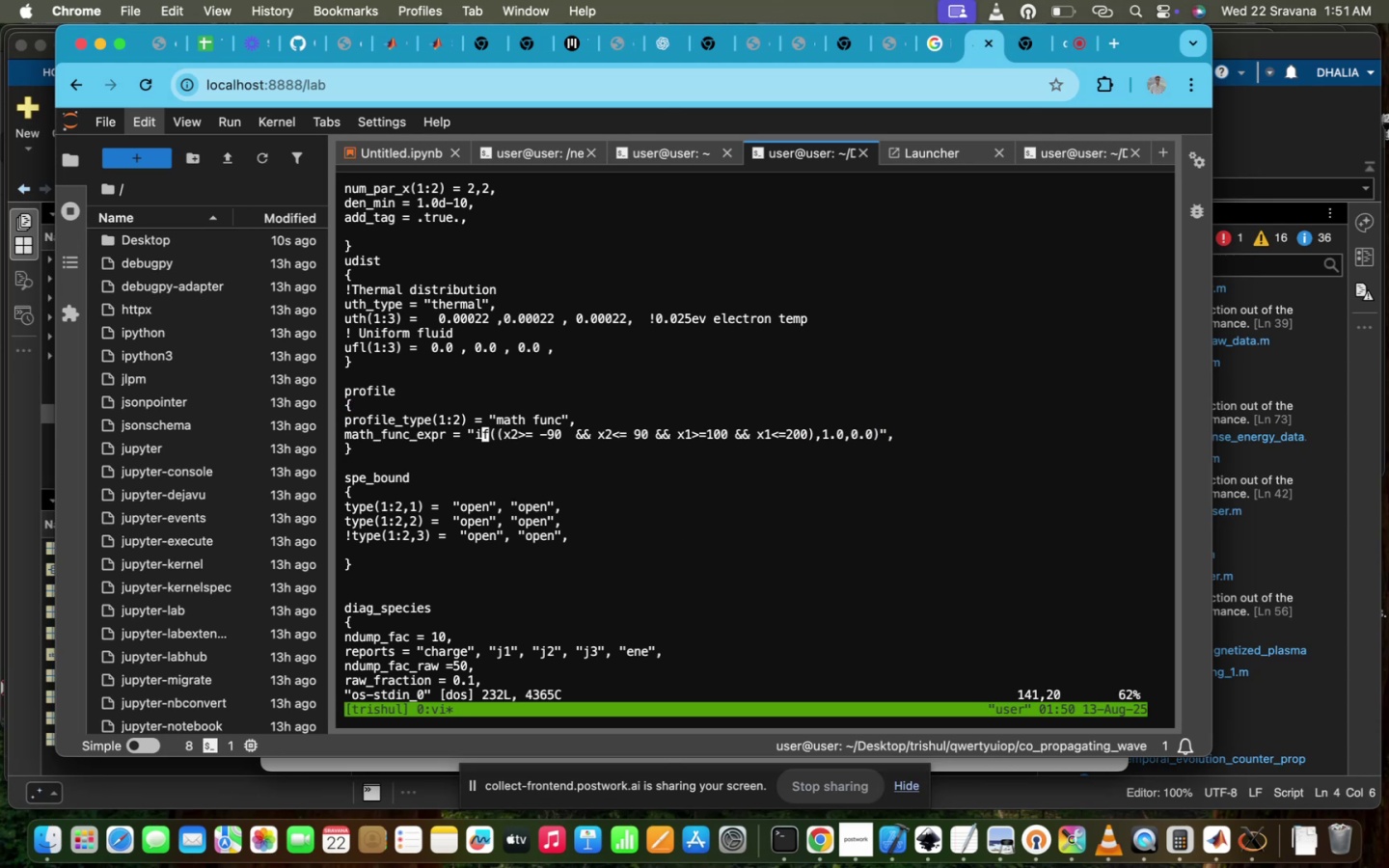 
key(ArrowRight)
 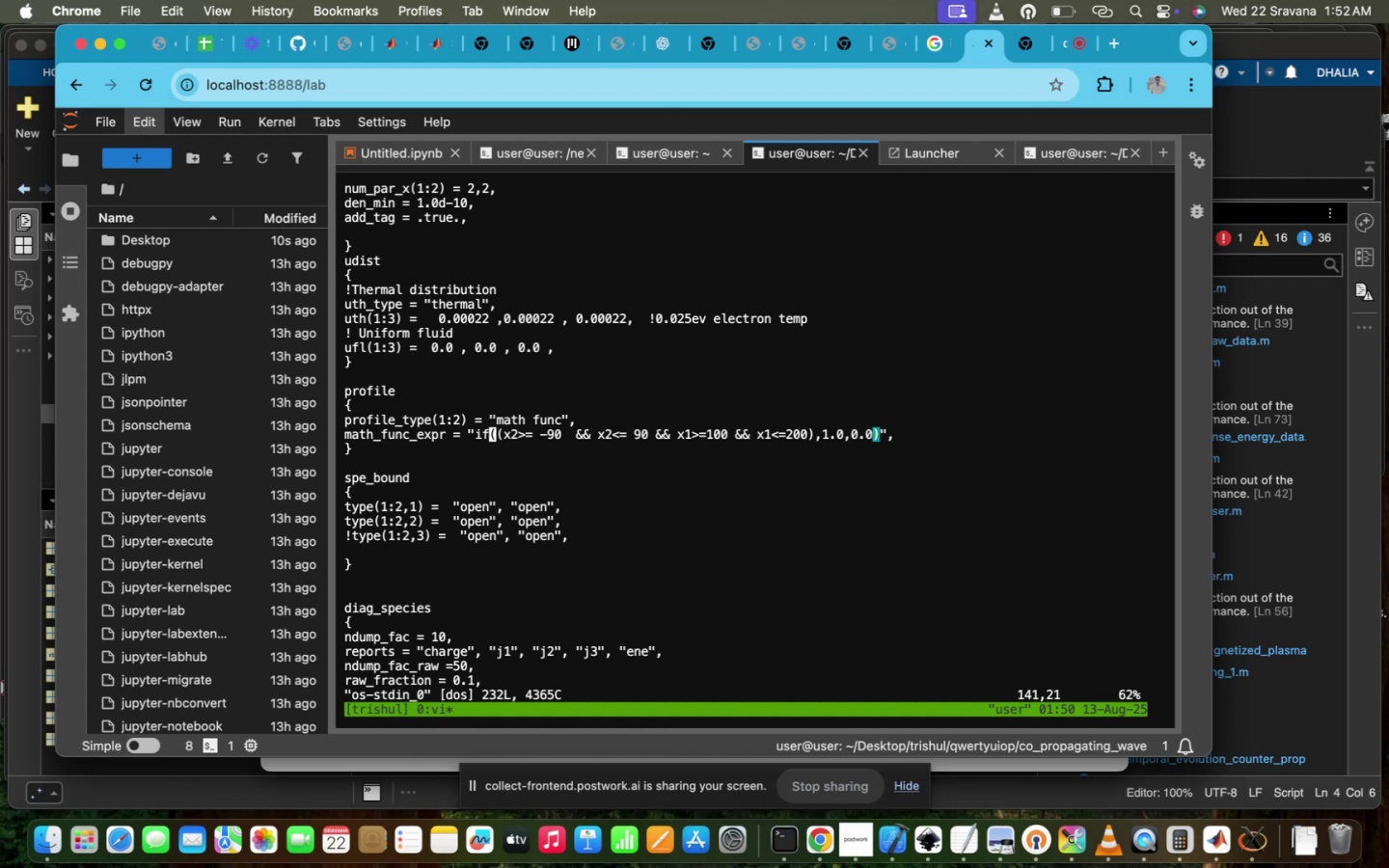 
key(ArrowRight)
 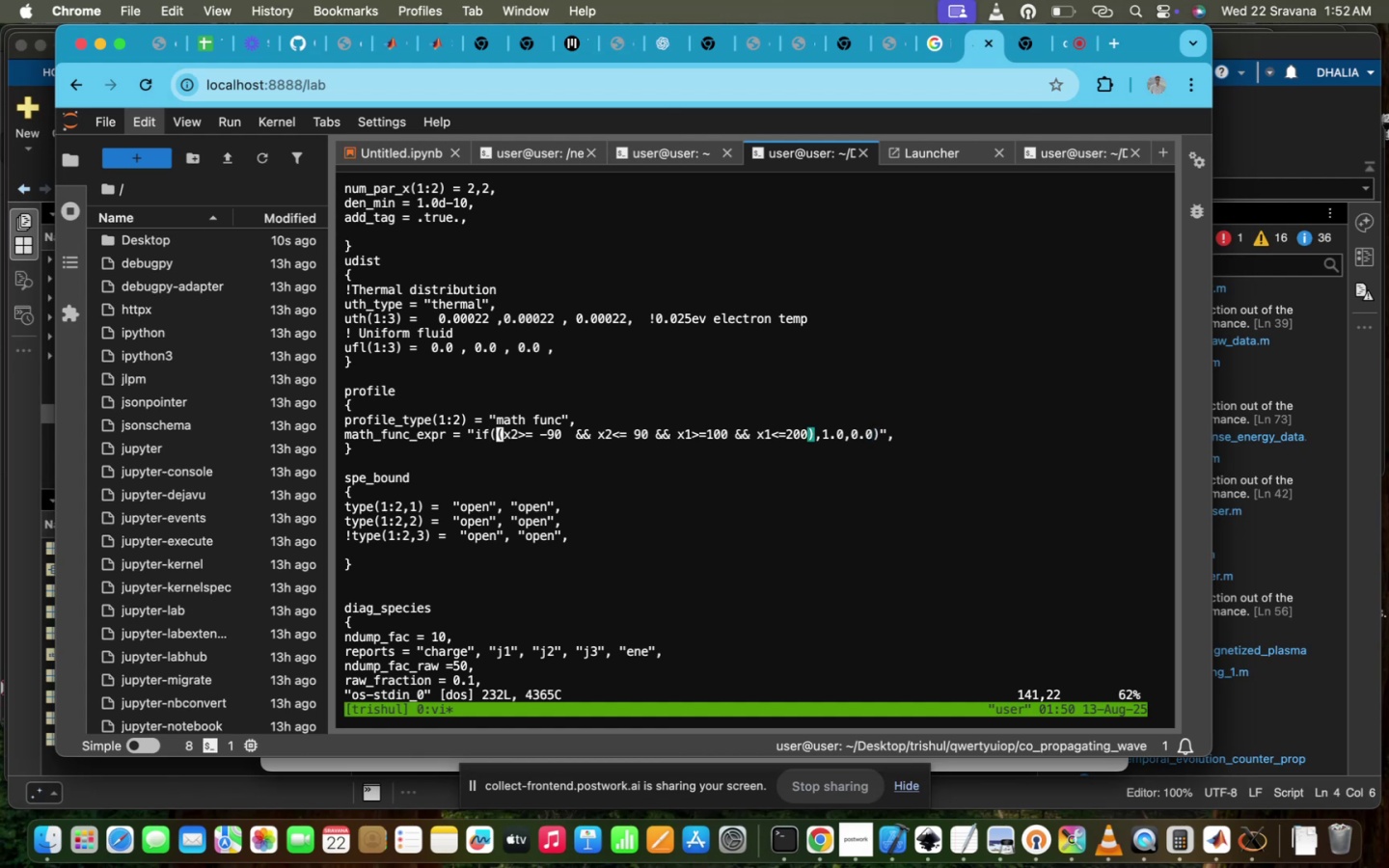 
key(ArrowRight)
 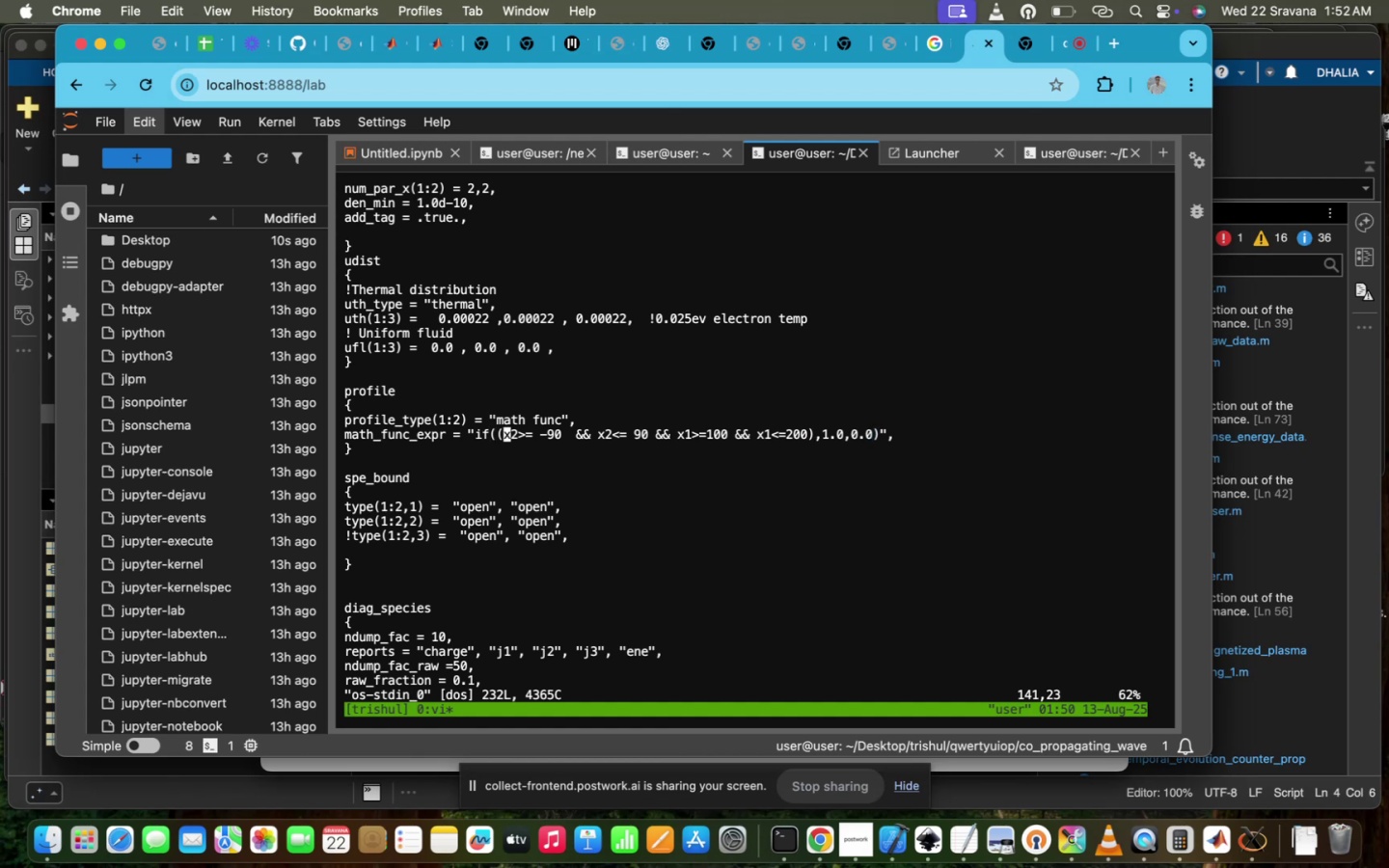 
key(ArrowRight)
 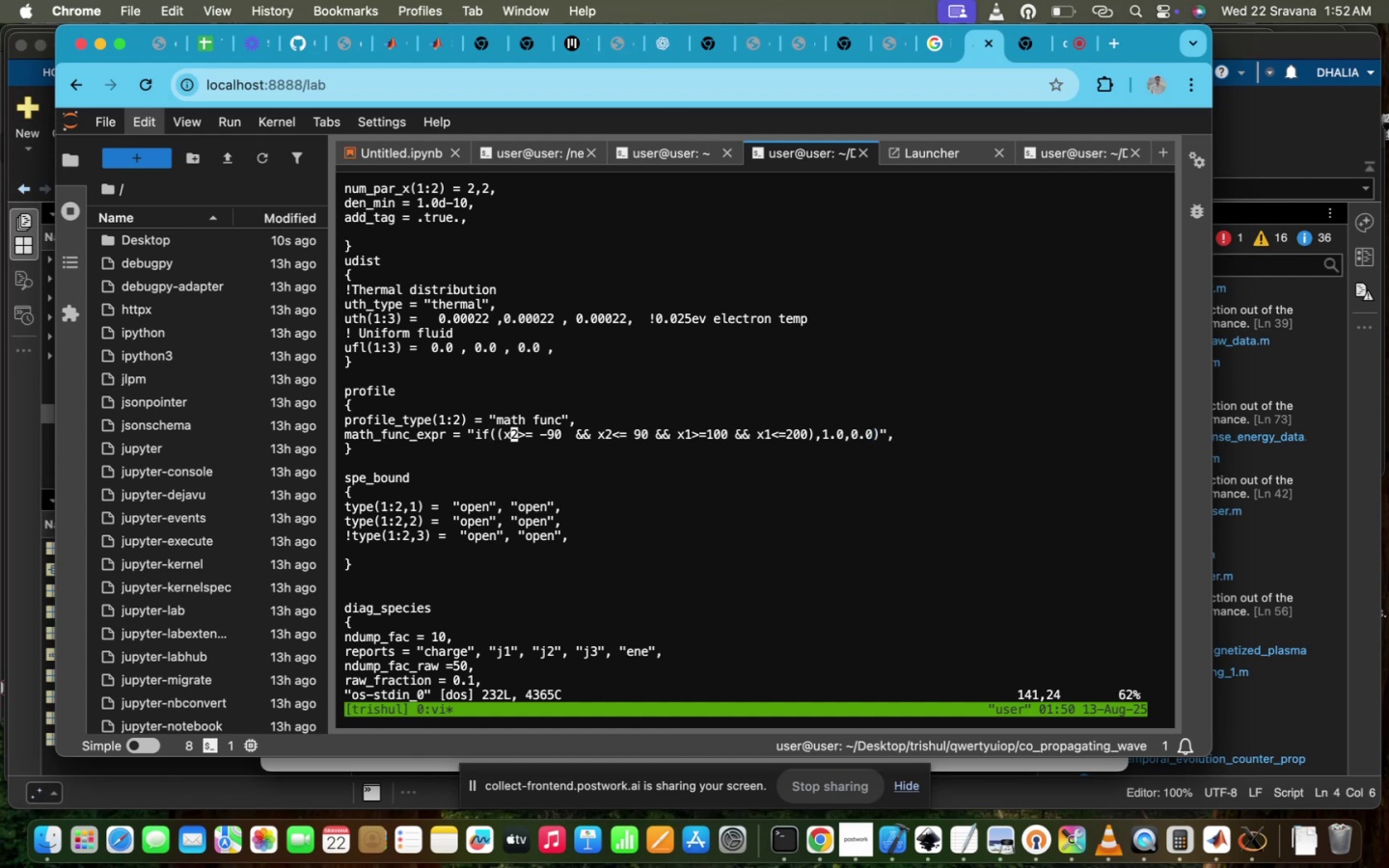 
hold_key(key=ArrowRight, duration=0.84)
 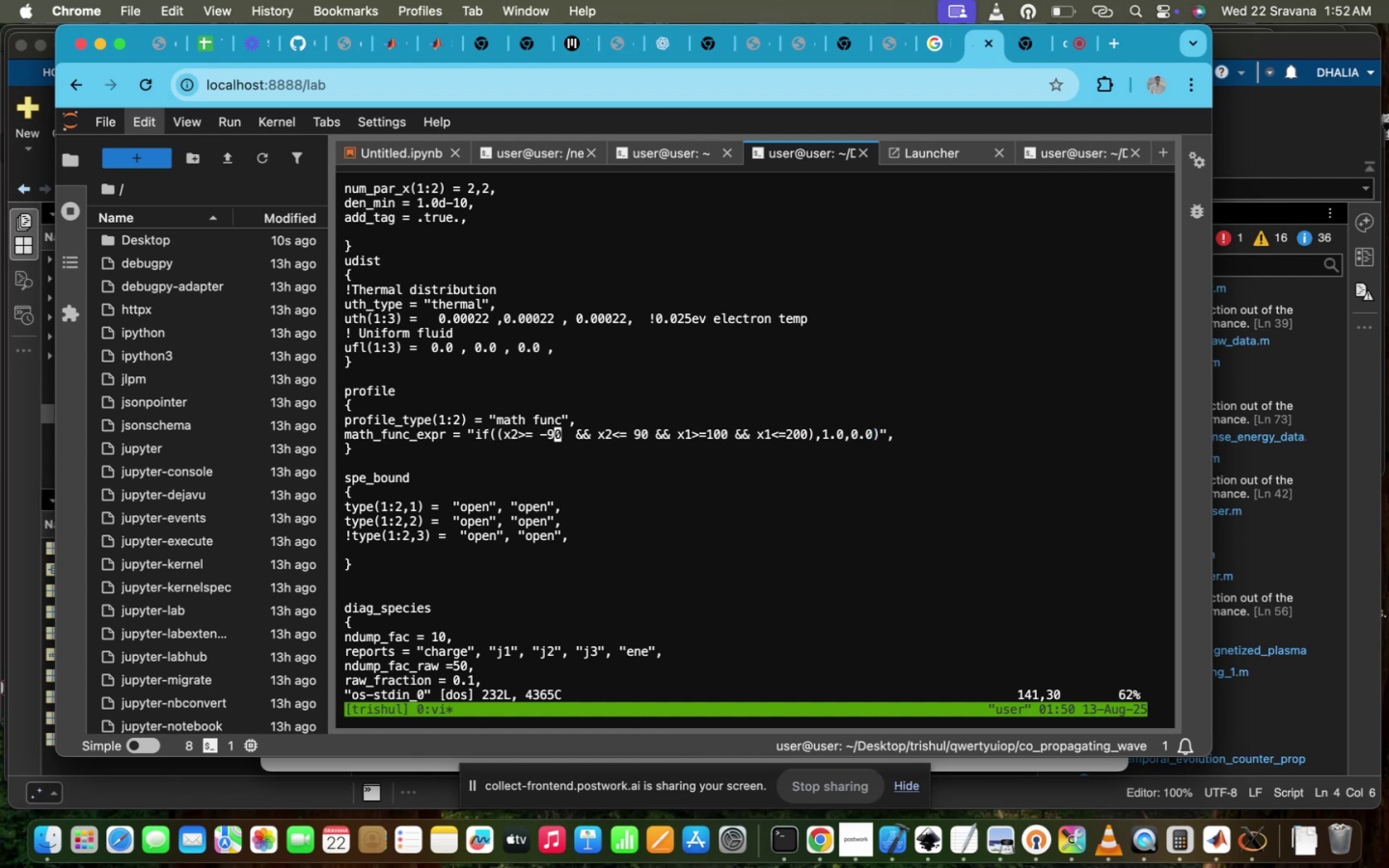 
hold_key(key=ArrowRight, duration=0.67)
 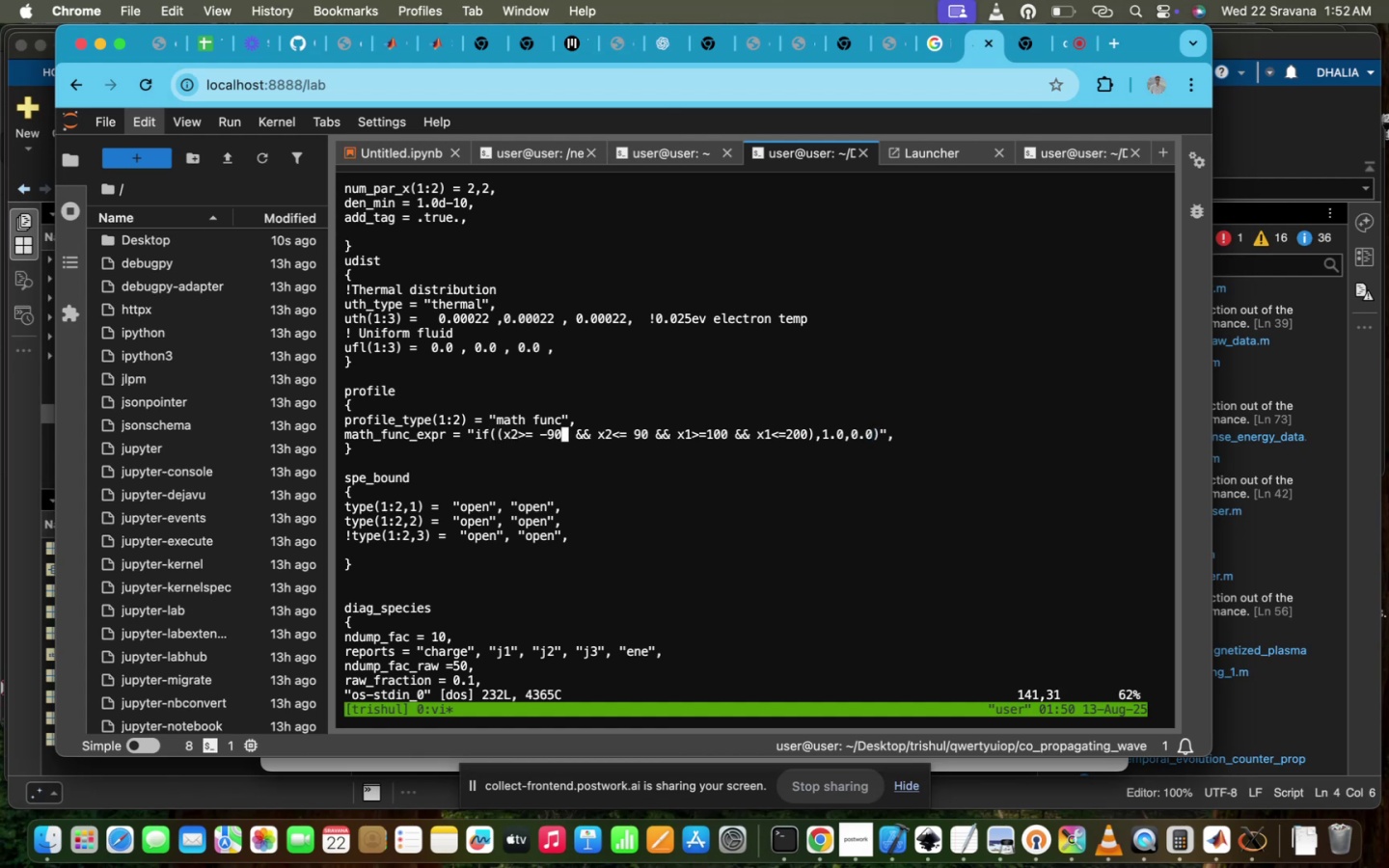 
hold_key(key=ArrowRight, duration=0.82)
 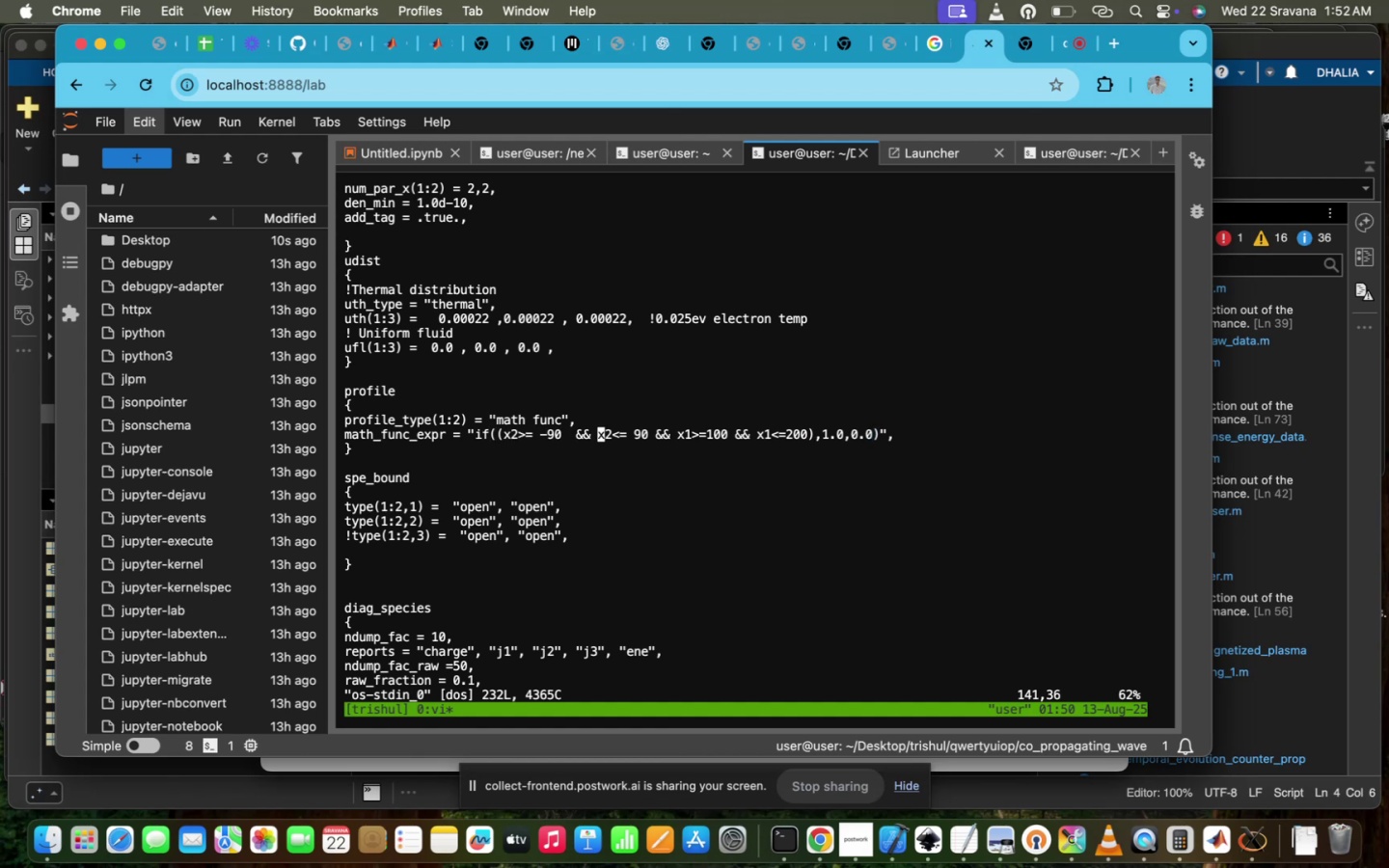 
key(ArrowRight)
 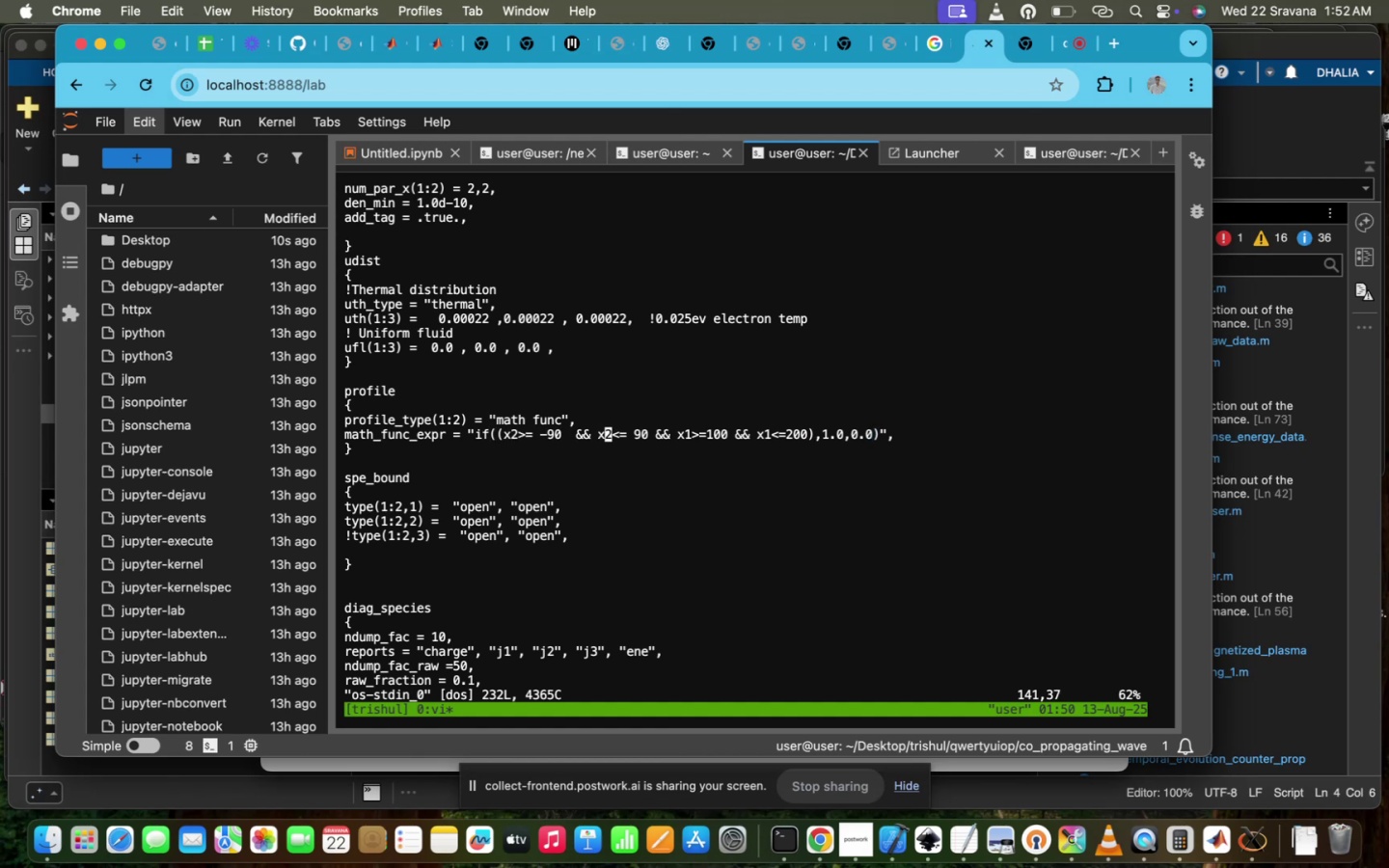 
hold_key(key=ArrowRight, duration=0.63)
 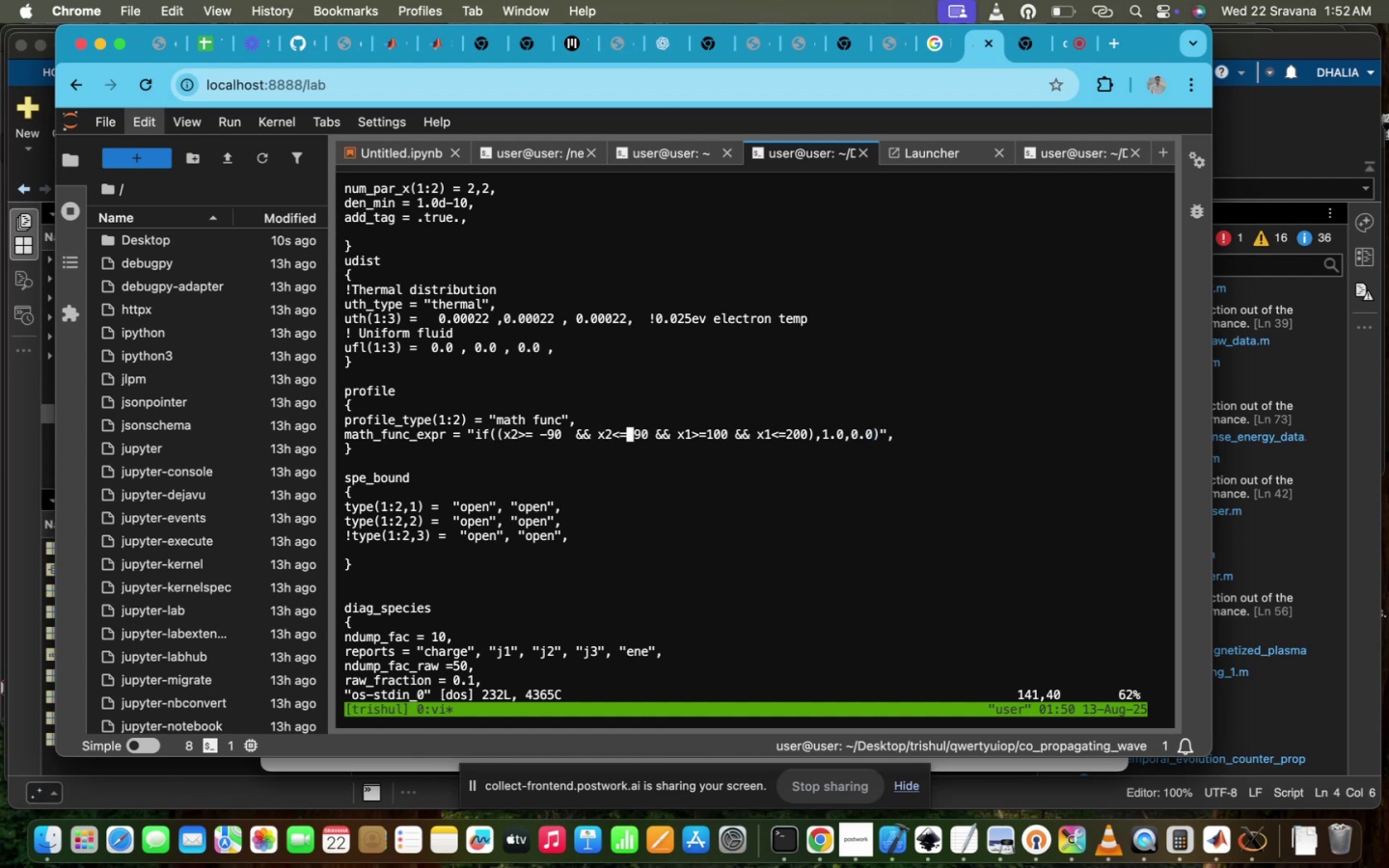 
hold_key(key=ArrowRight, duration=1.14)
 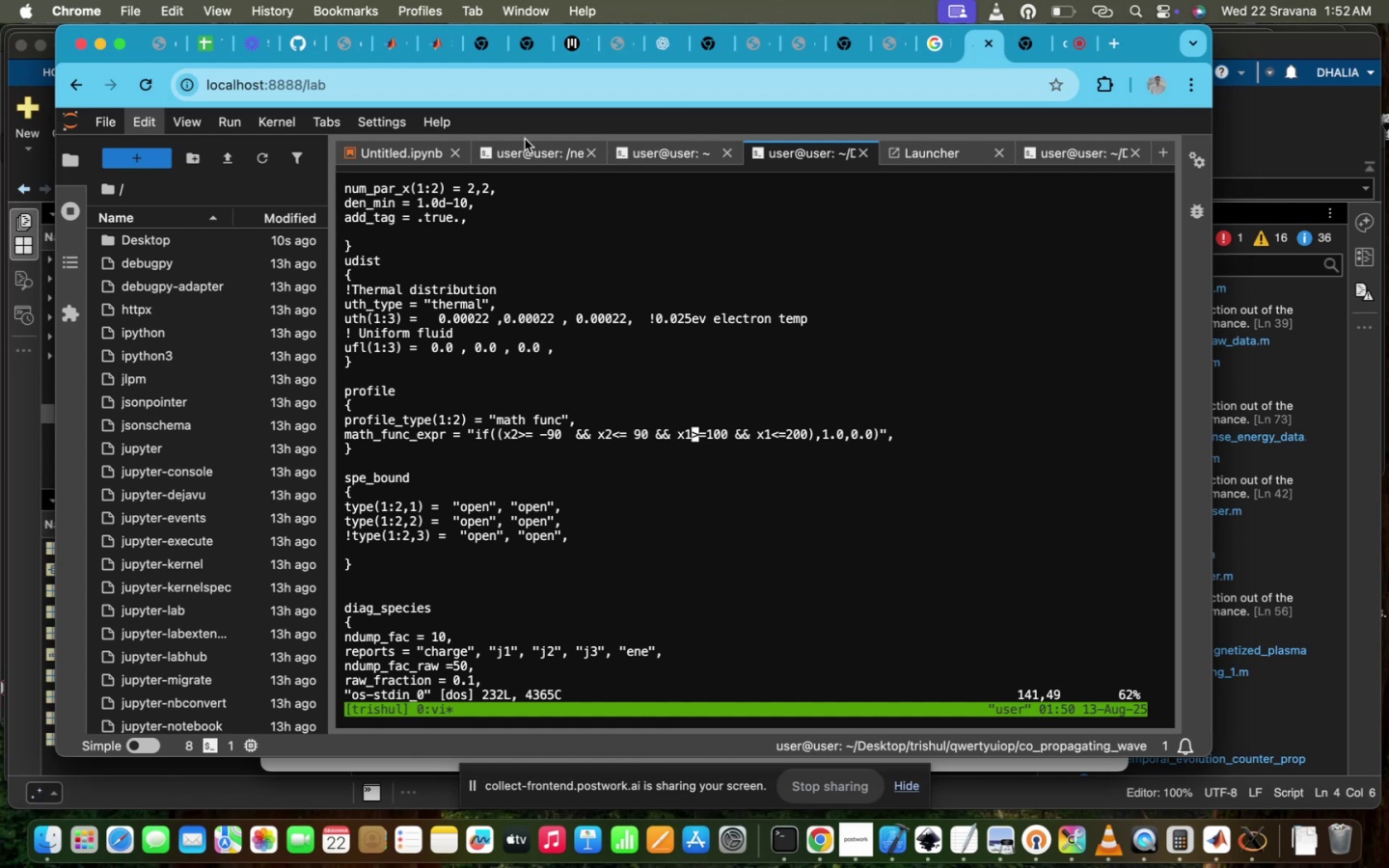 
left_click([523, 148])
 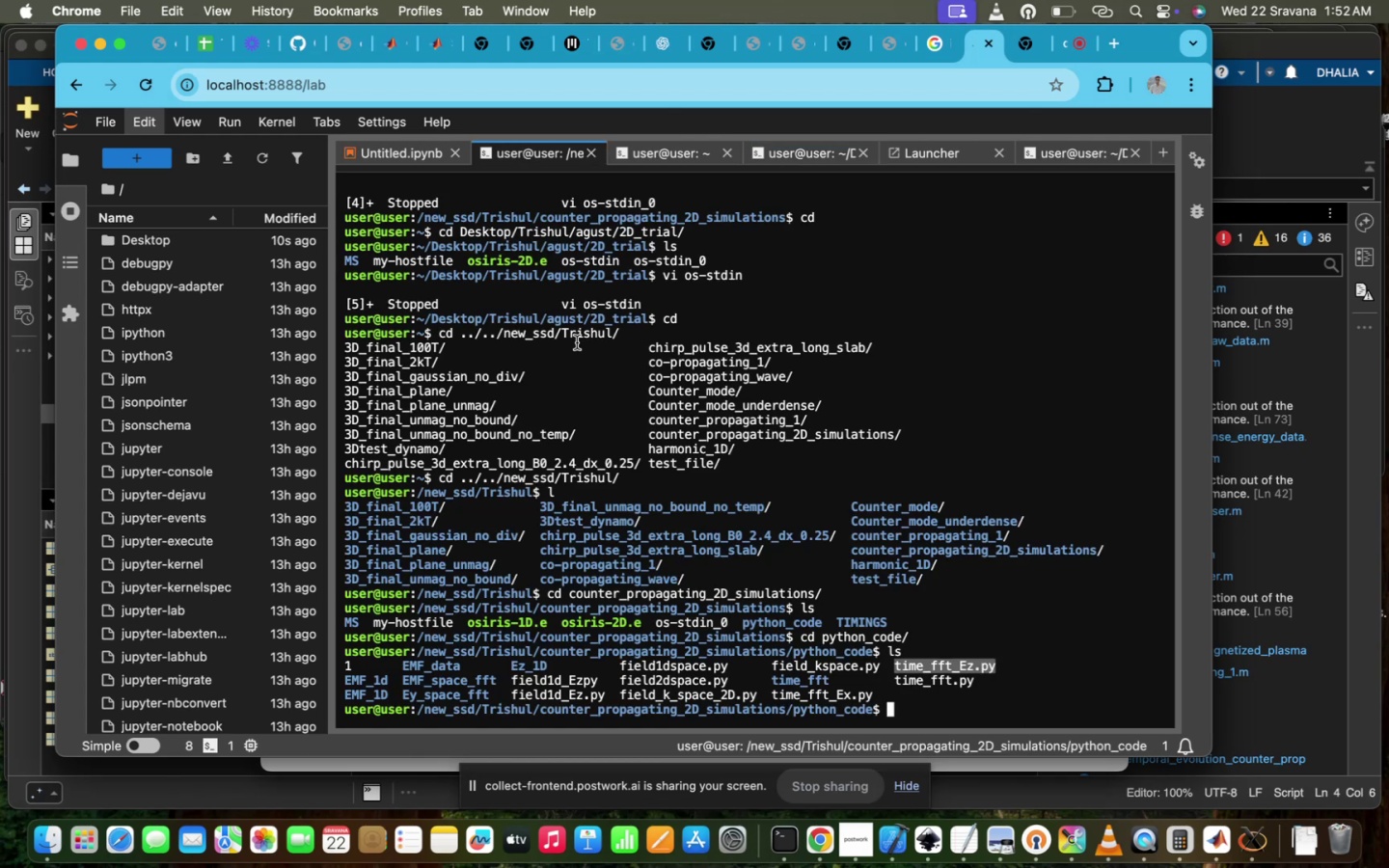 
type(cd ..)
 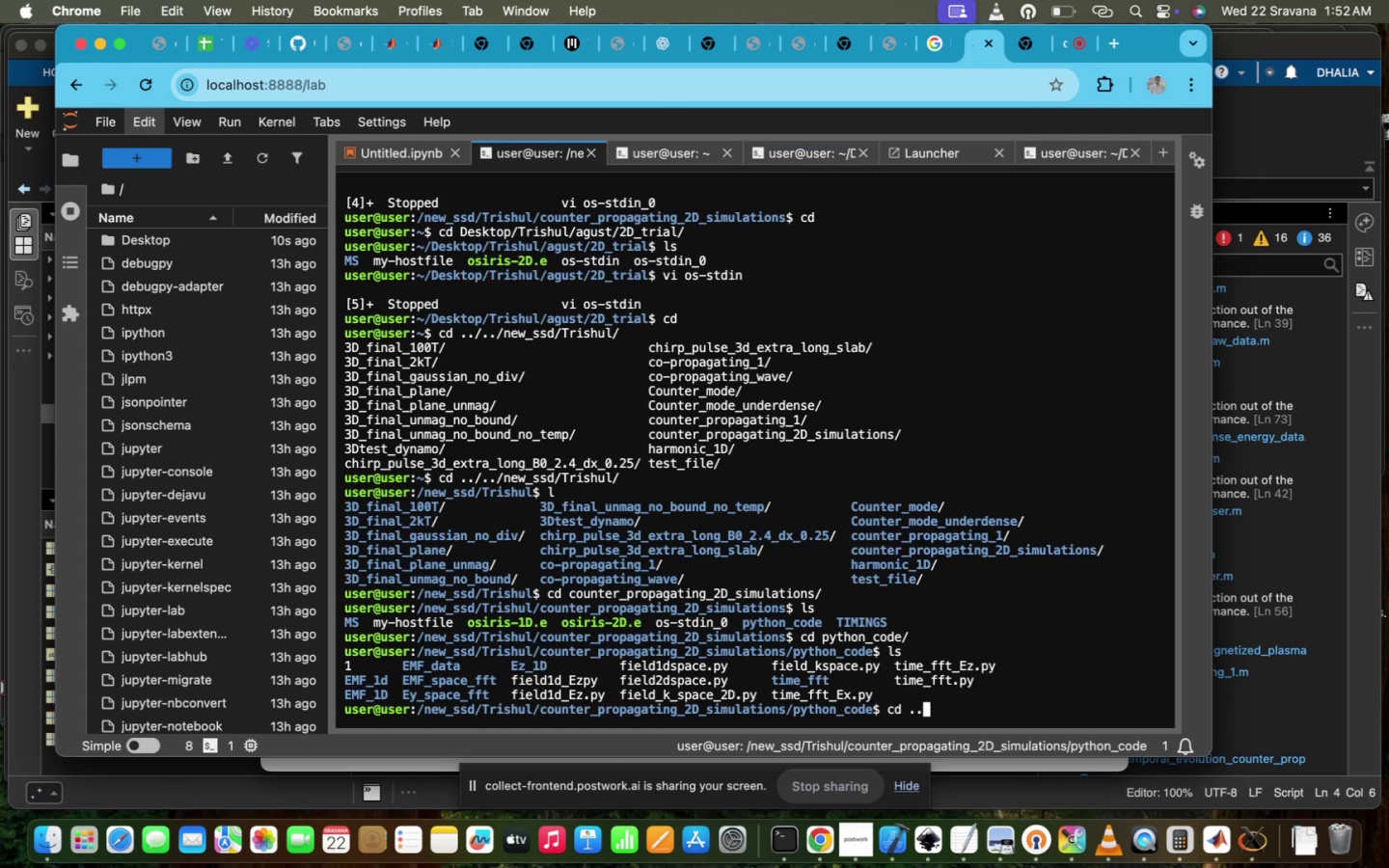 
key(Enter)
 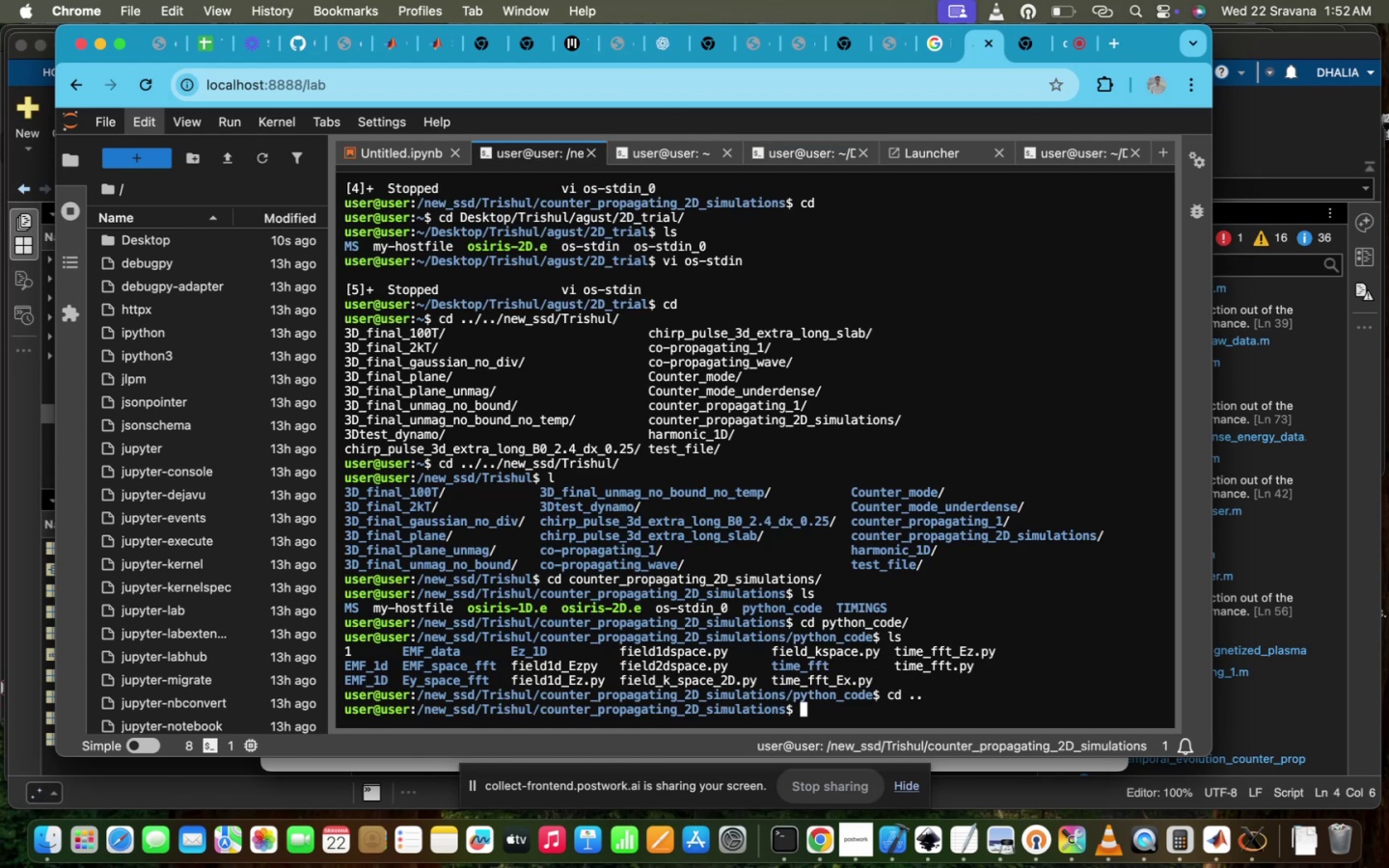 
type(cd ..)
 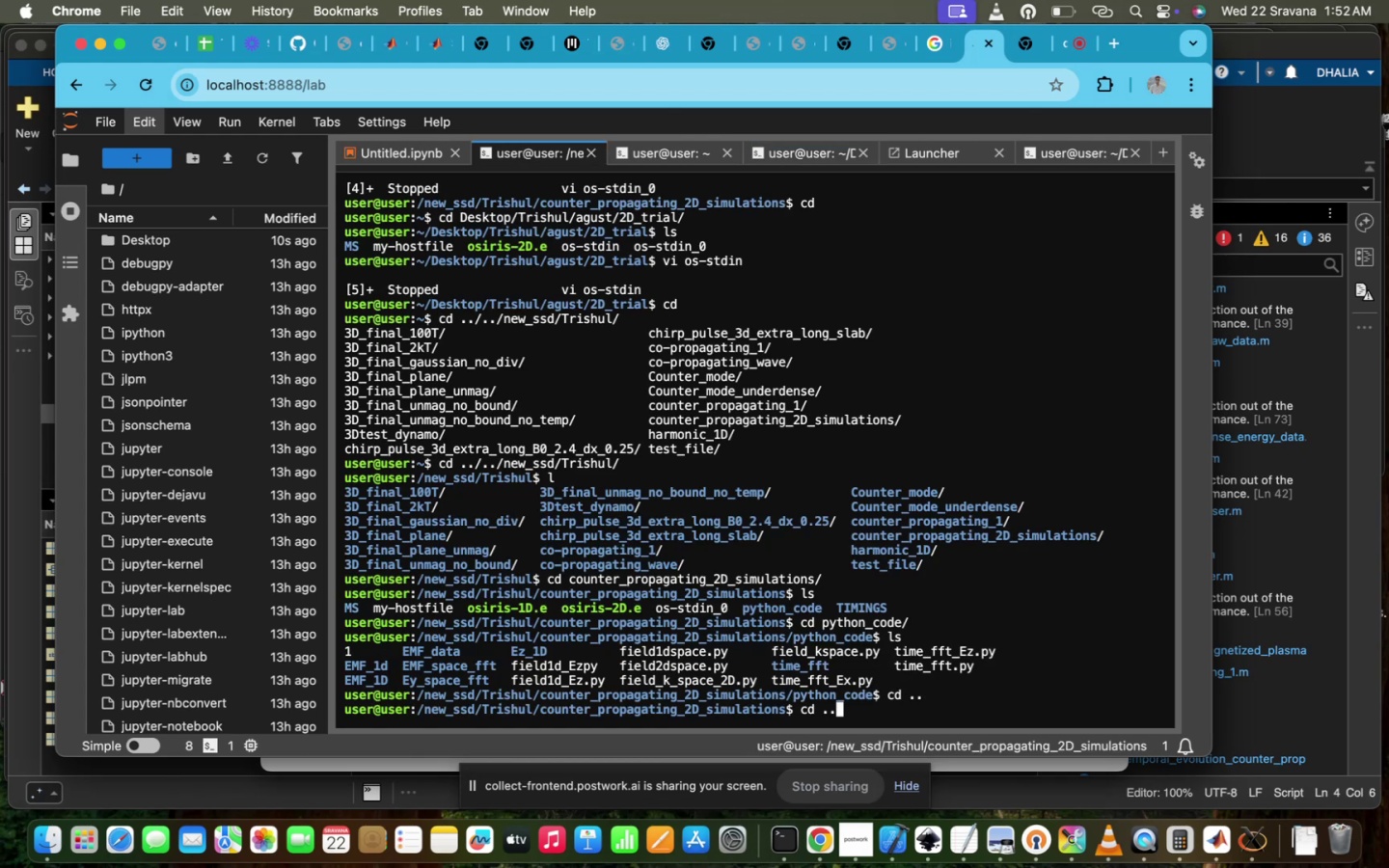 
key(Enter)
 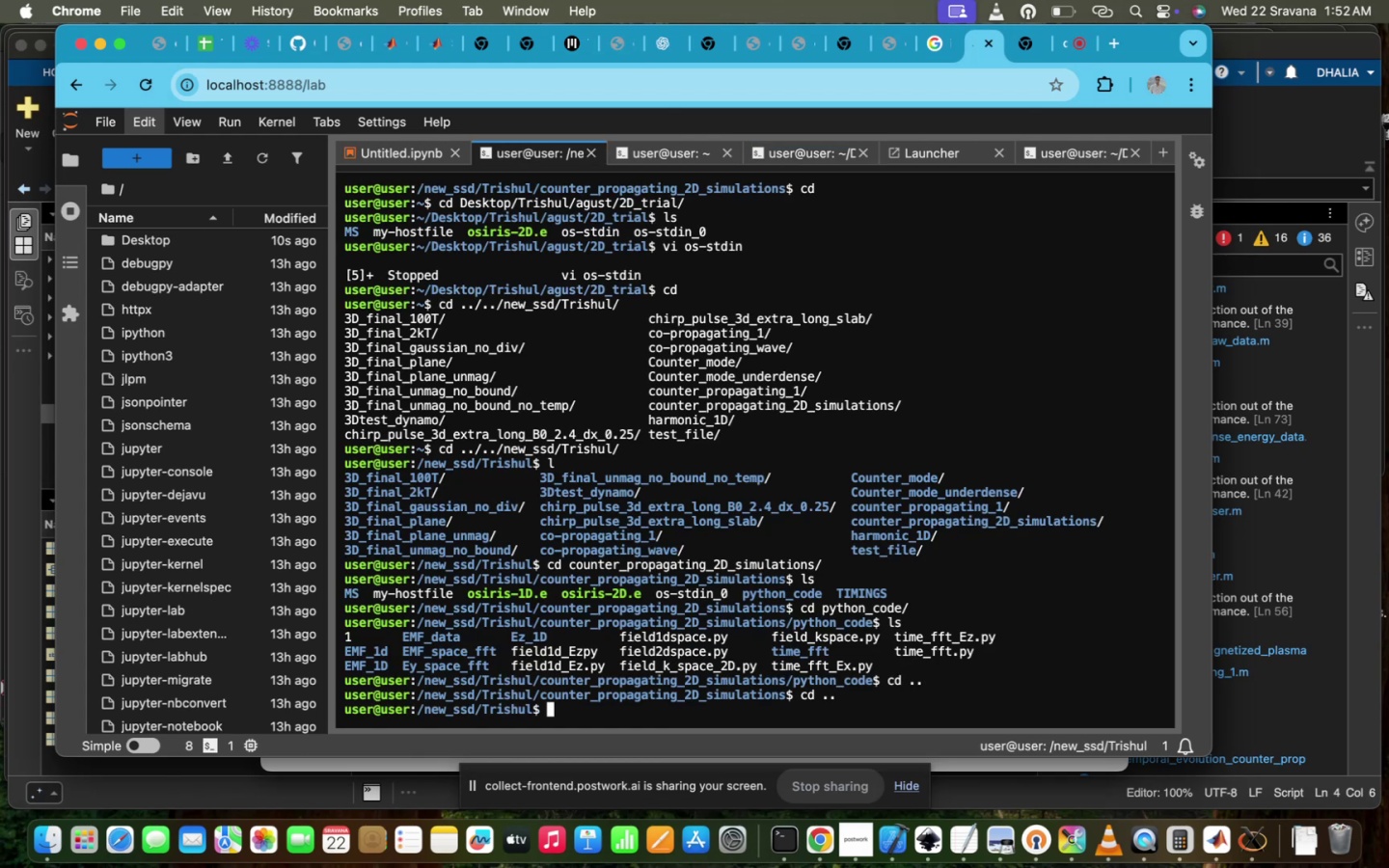 
type(cd )
key(Backspace)
key(Backspace)
key(Backspace)
type(ls)
 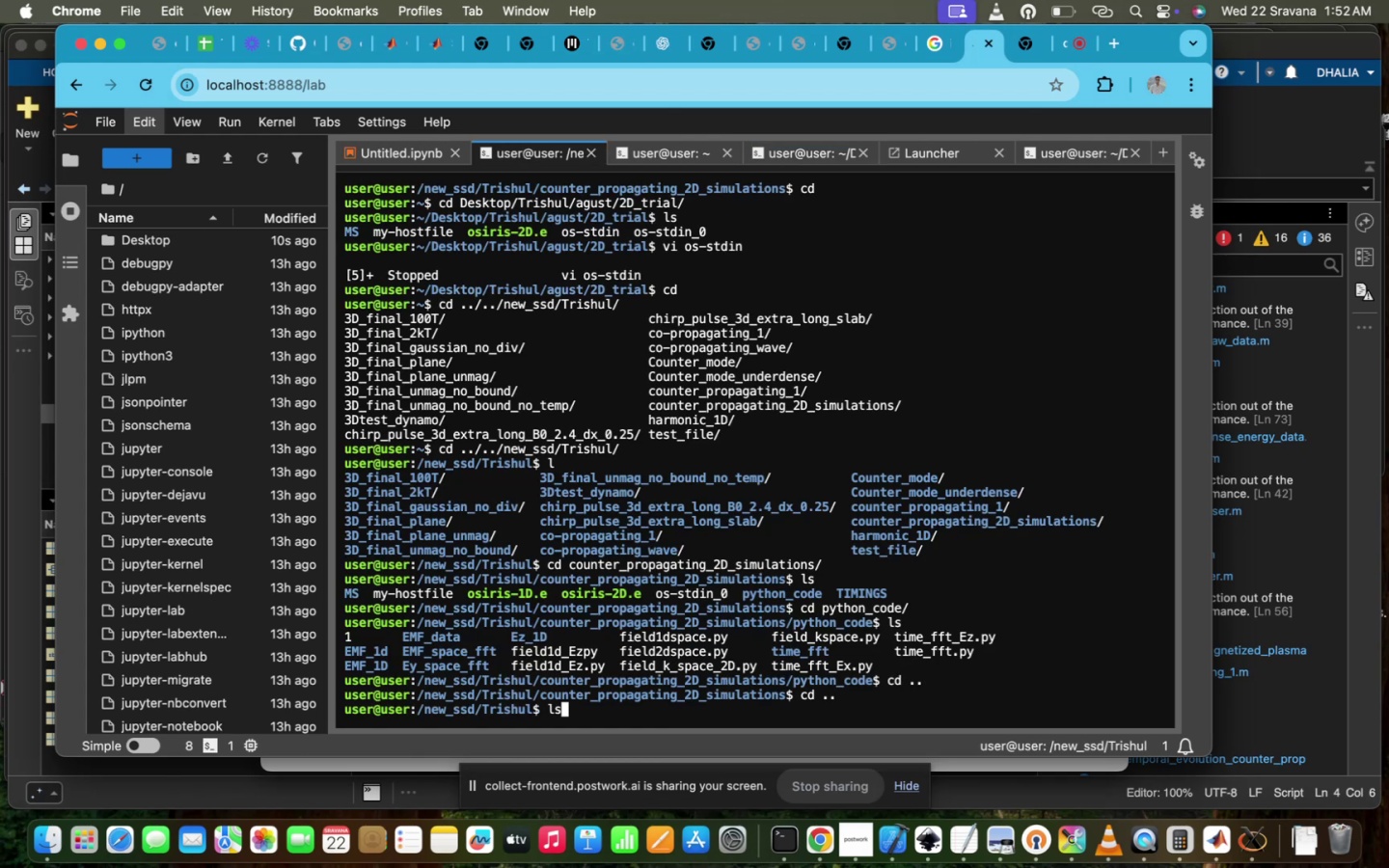 
key(Enter)
 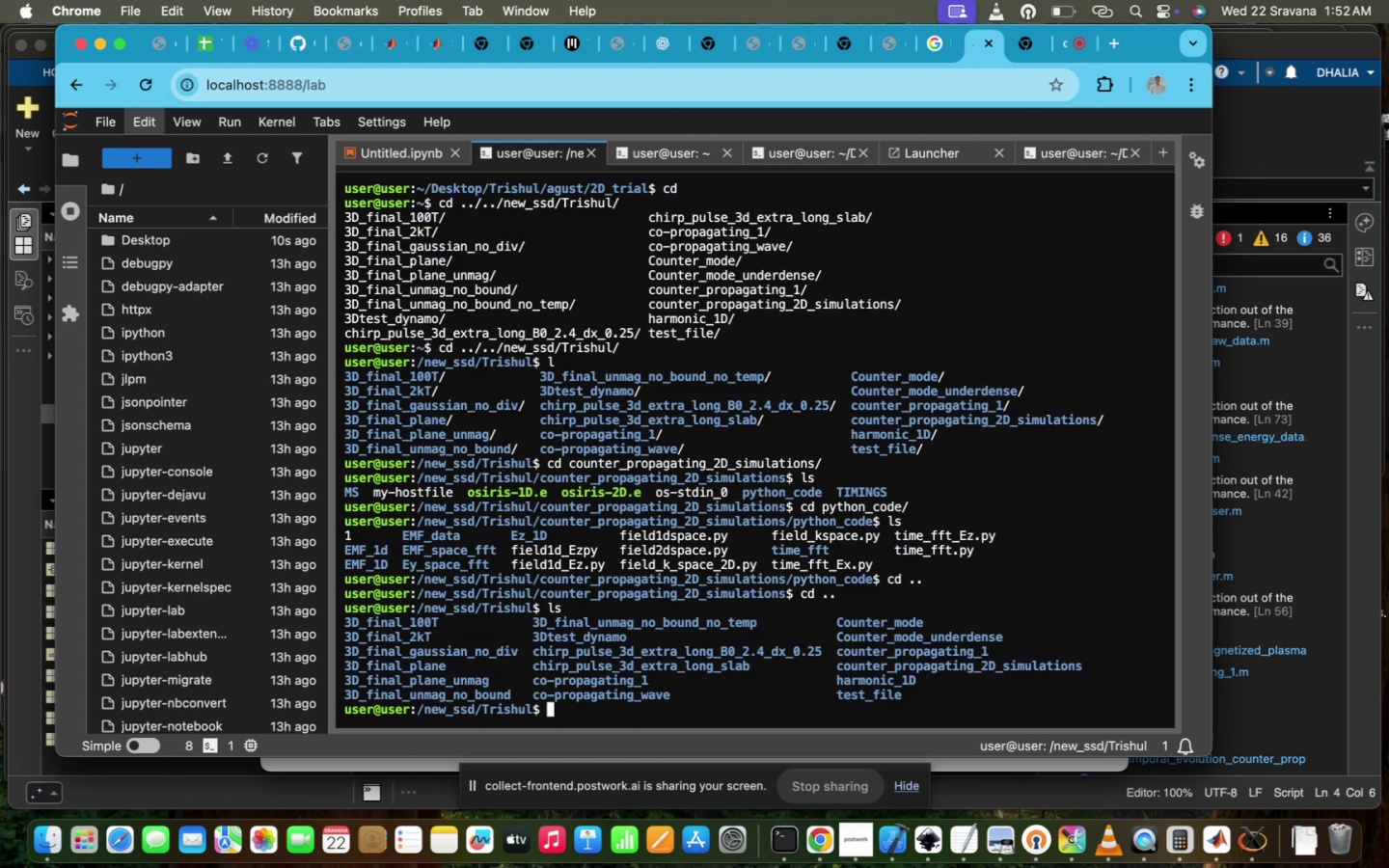 
type(cd ch)
key(Tab)
type(B)
key(Tab)
 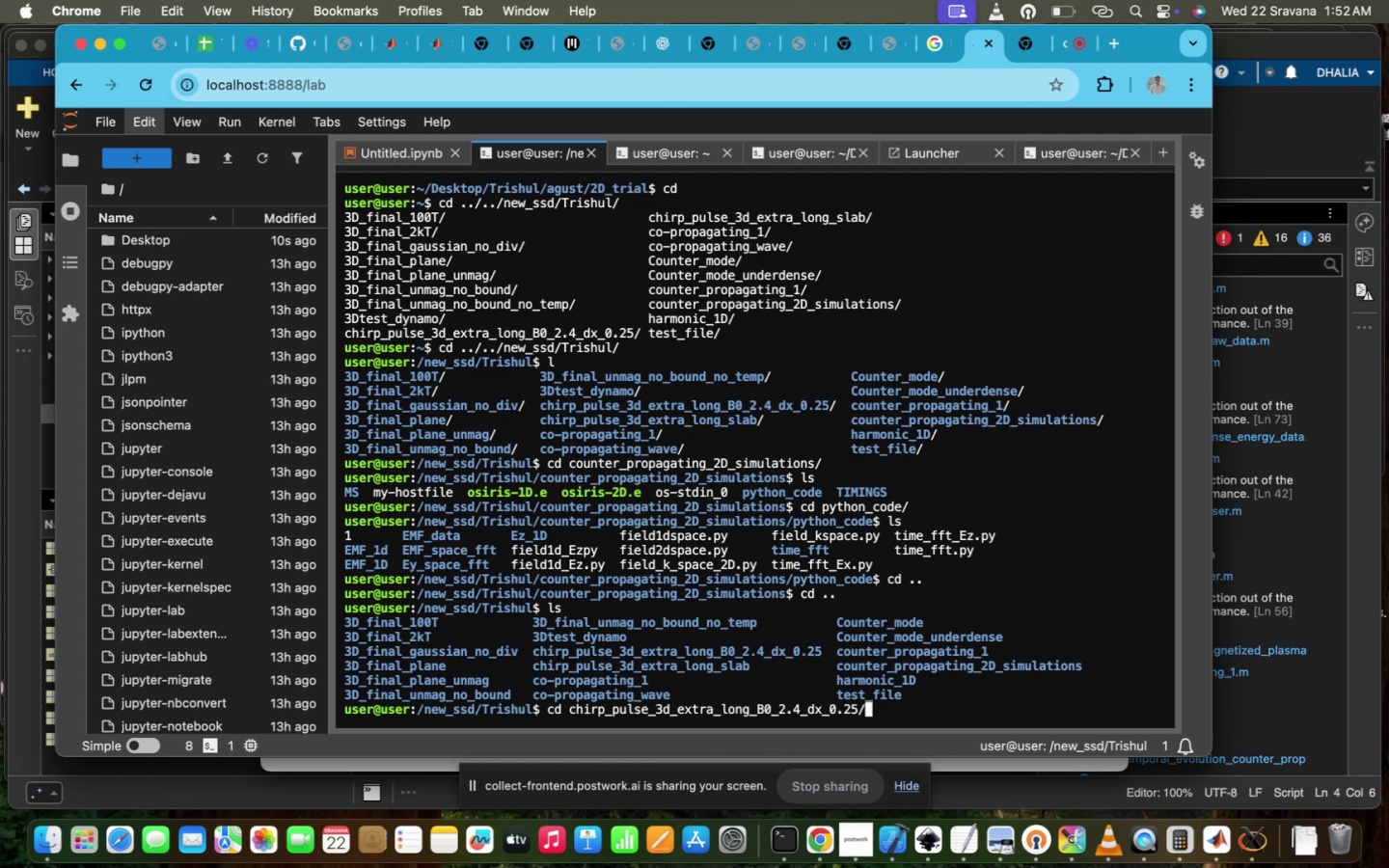 
key(Enter)
 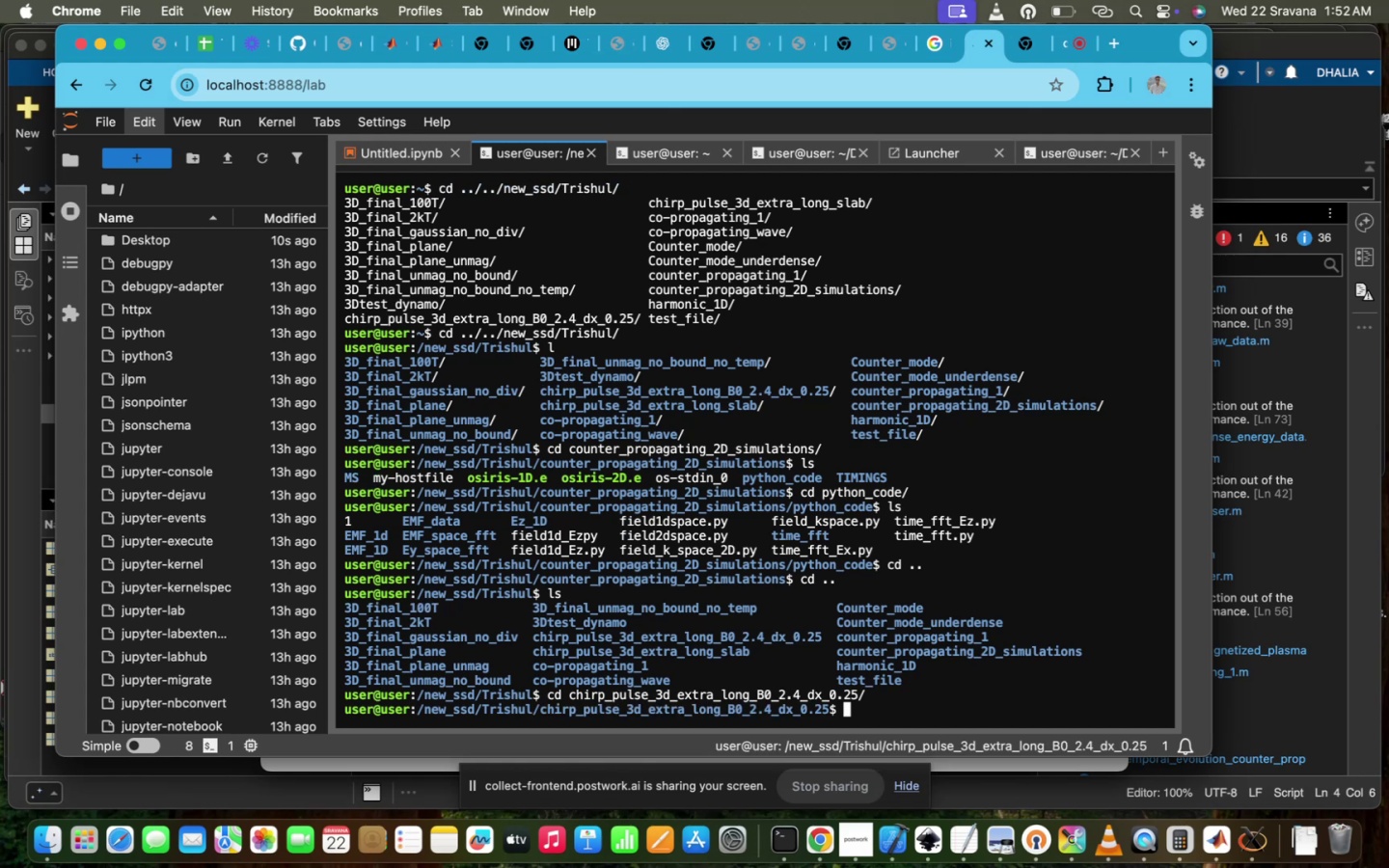 
type(s)
key(Backspace)
type(ls)
 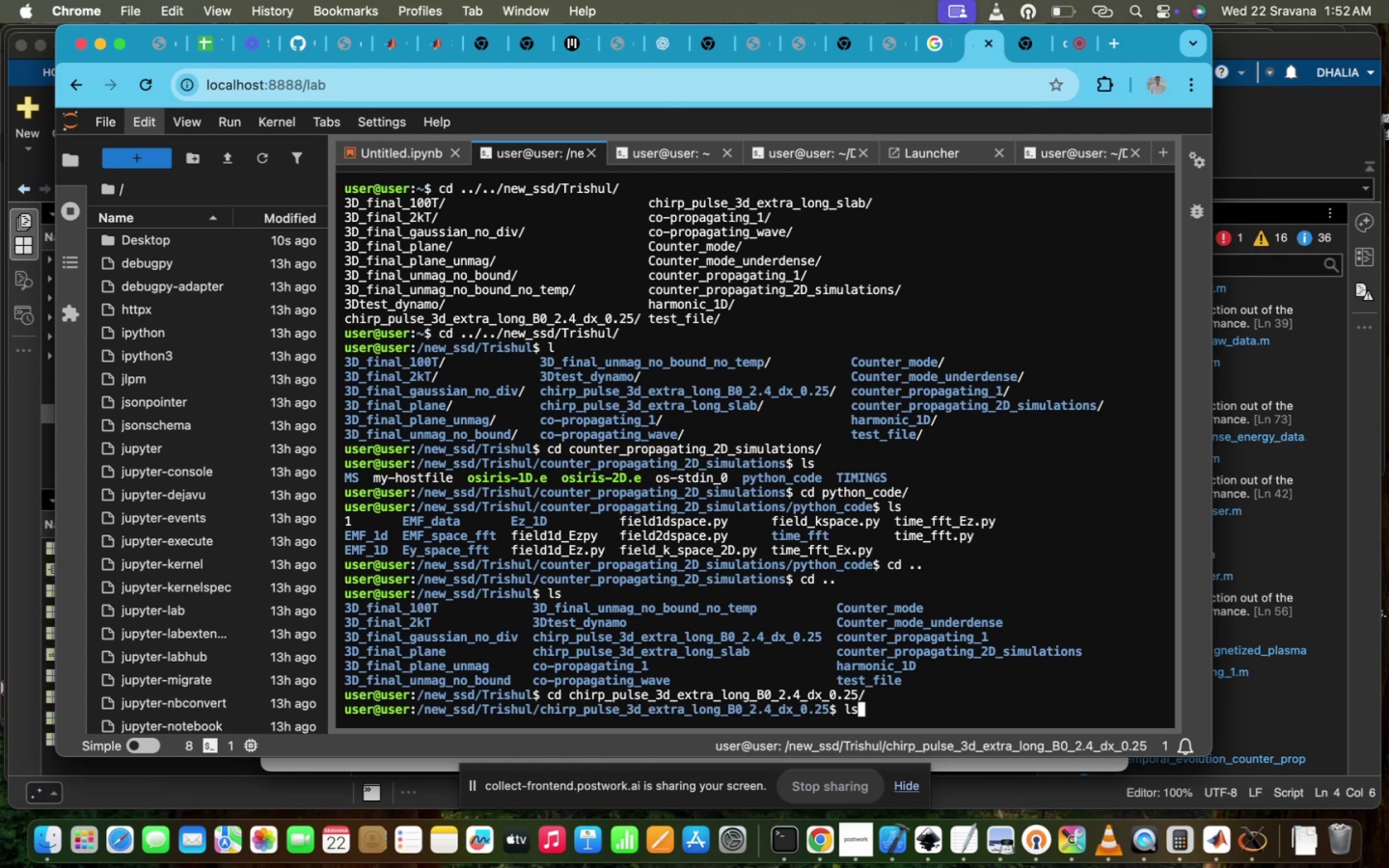 
key(Enter)
 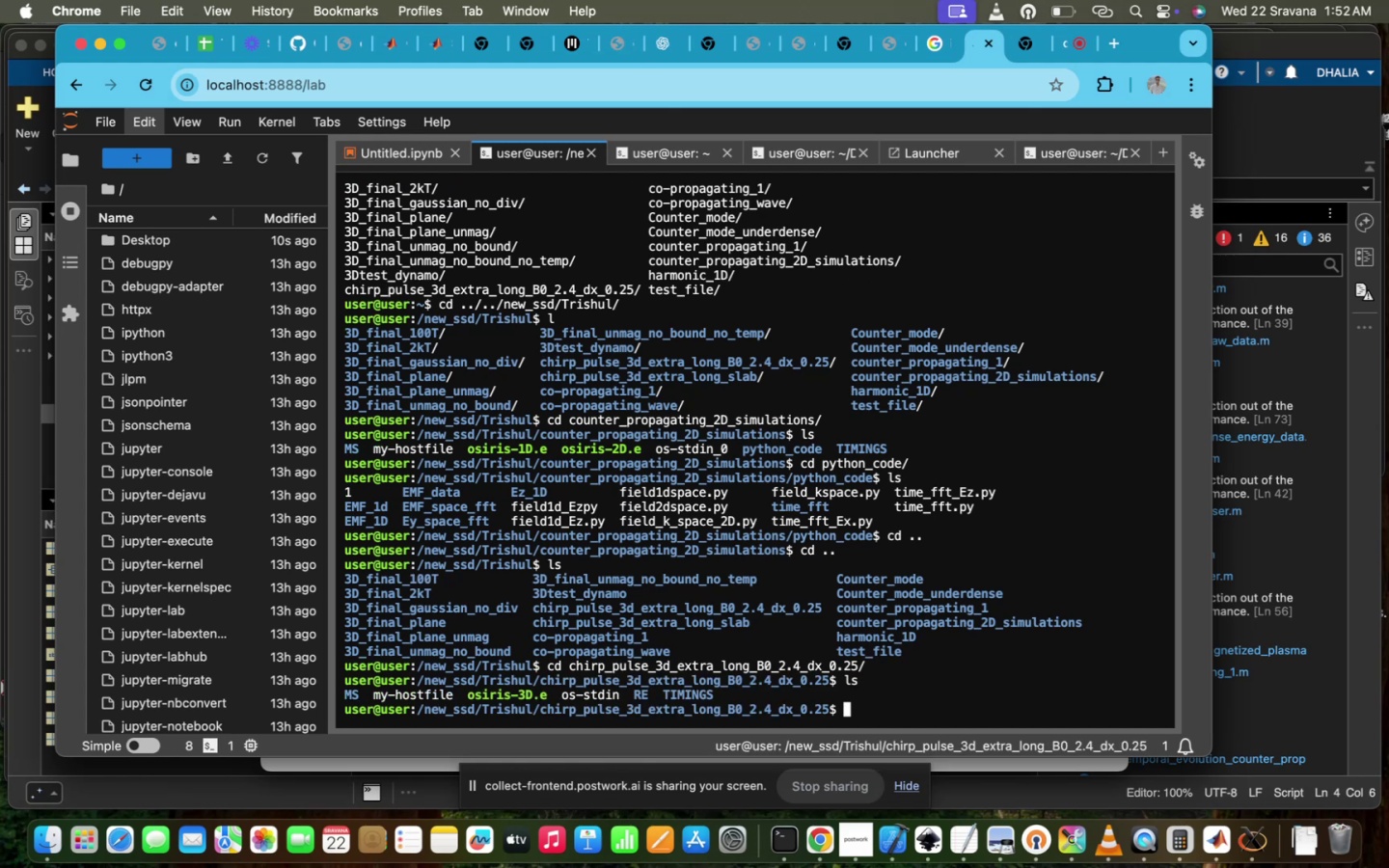 
type(vi s-)
key(Backspace)
key(Backspace)
type(os-)
key(Tab)
 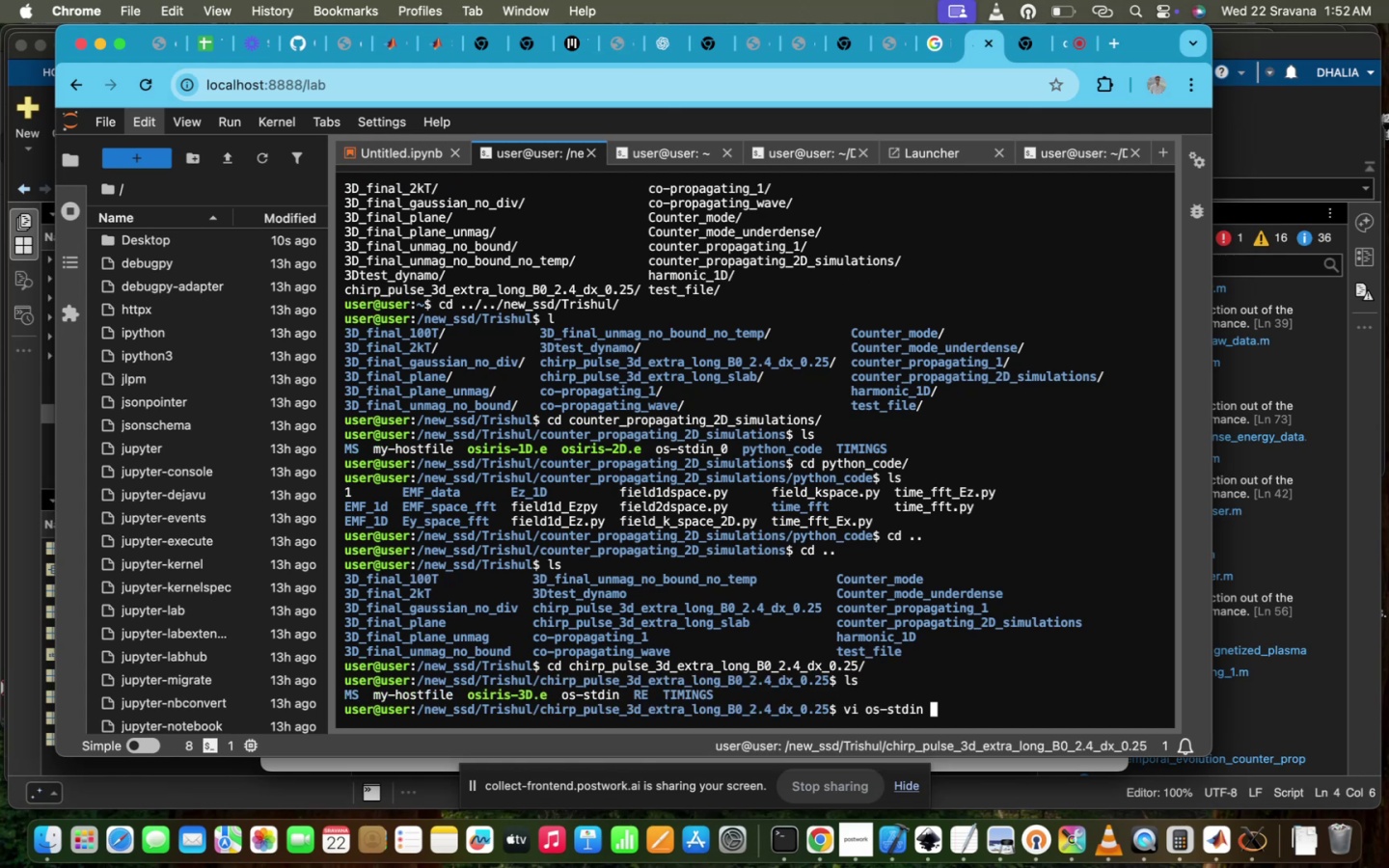 
key(Enter)
 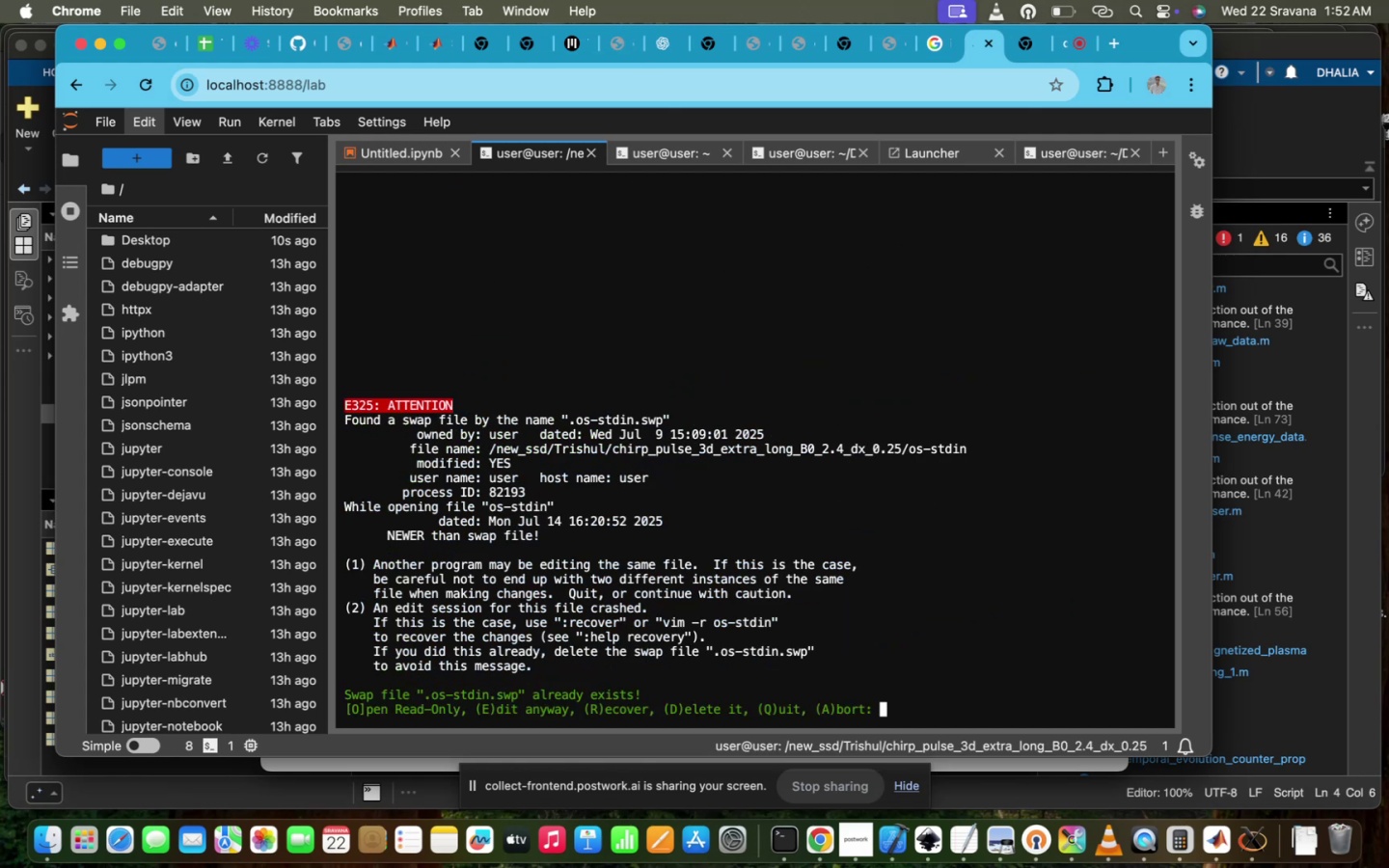 
hold_key(key=Enter, duration=0.38)
 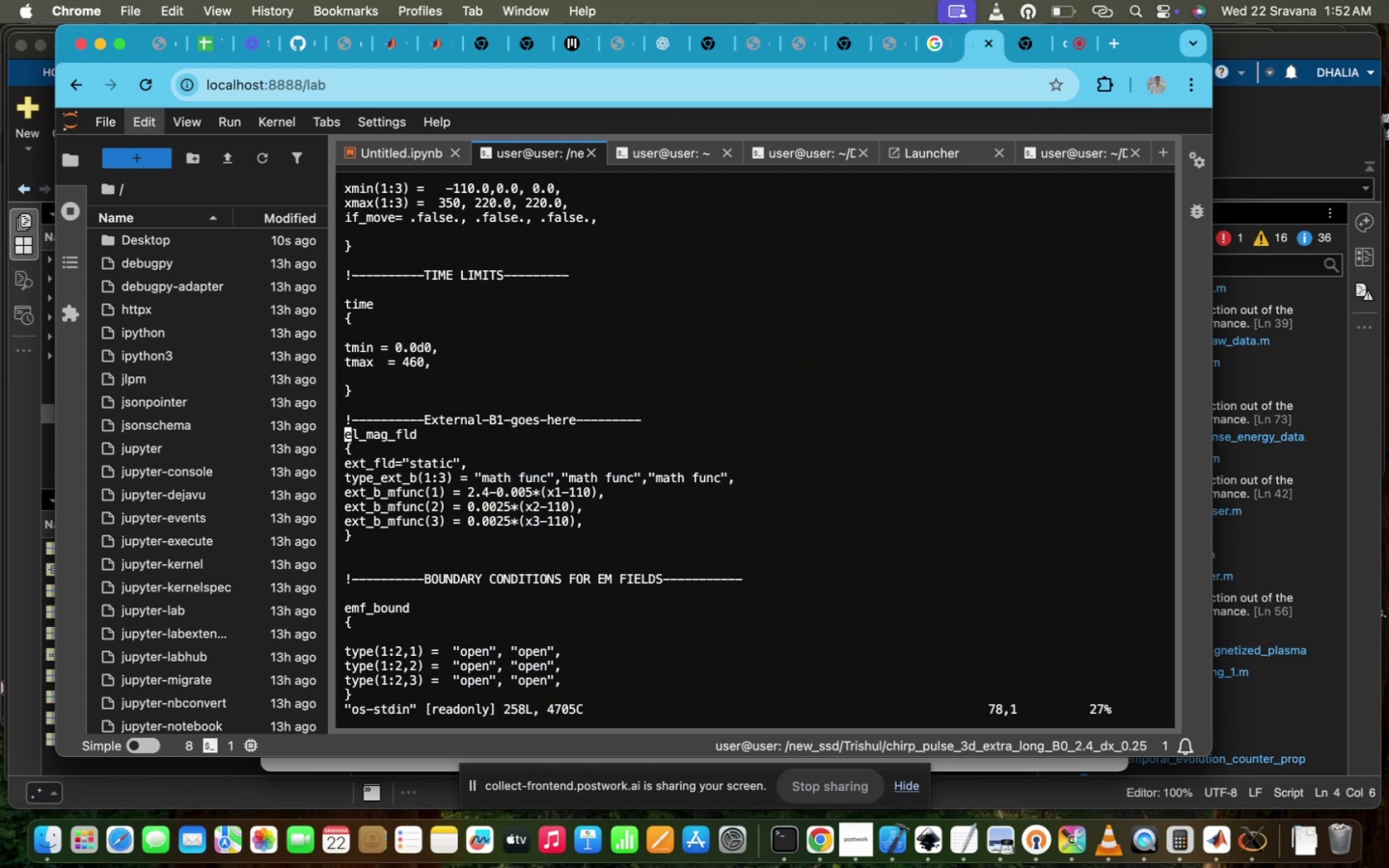 
scroll: coordinate [577, 342], scroll_direction: down, amount: 102.0
 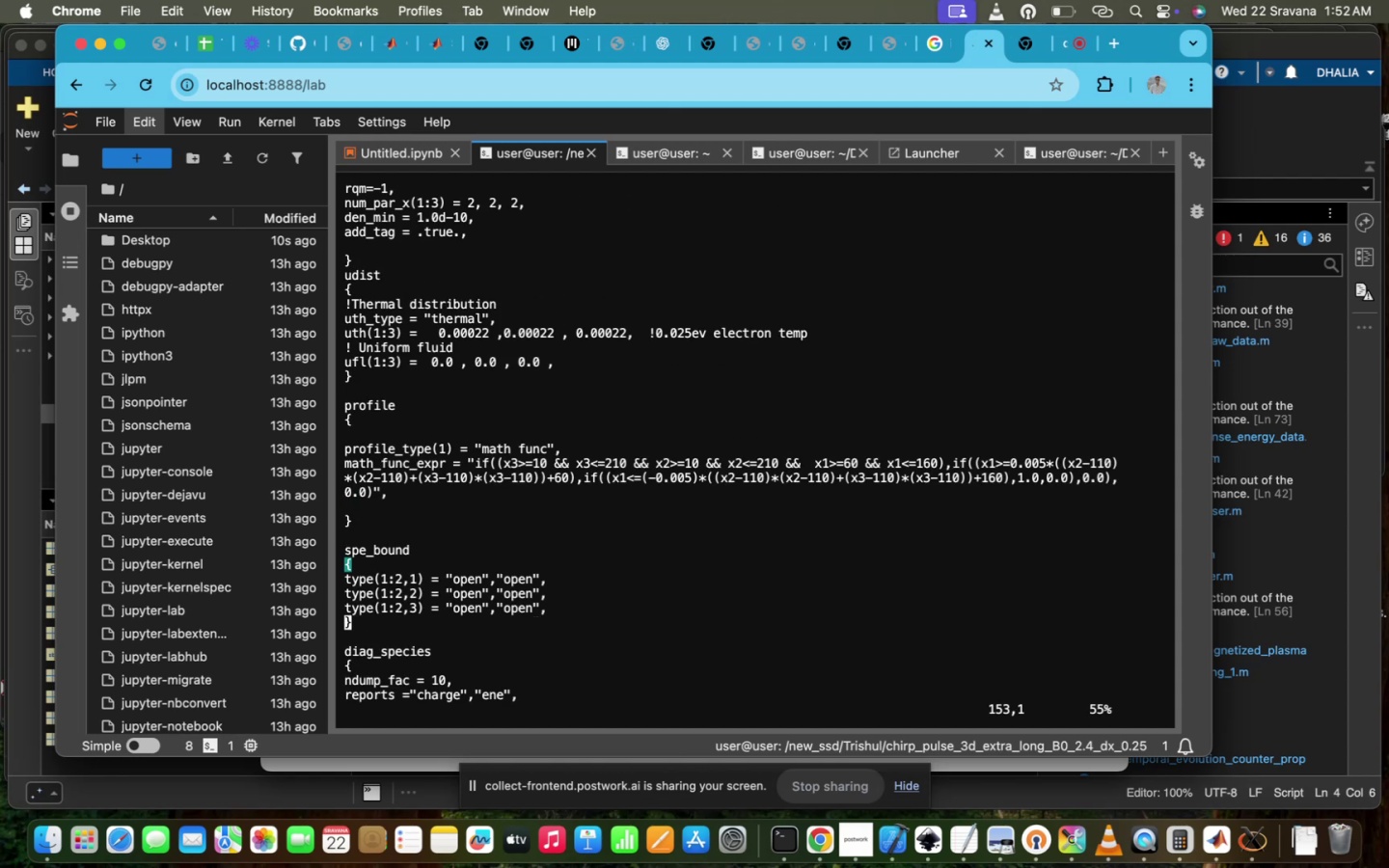 
scroll: coordinate [577, 342], scroll_direction: up, amount: 15.0
 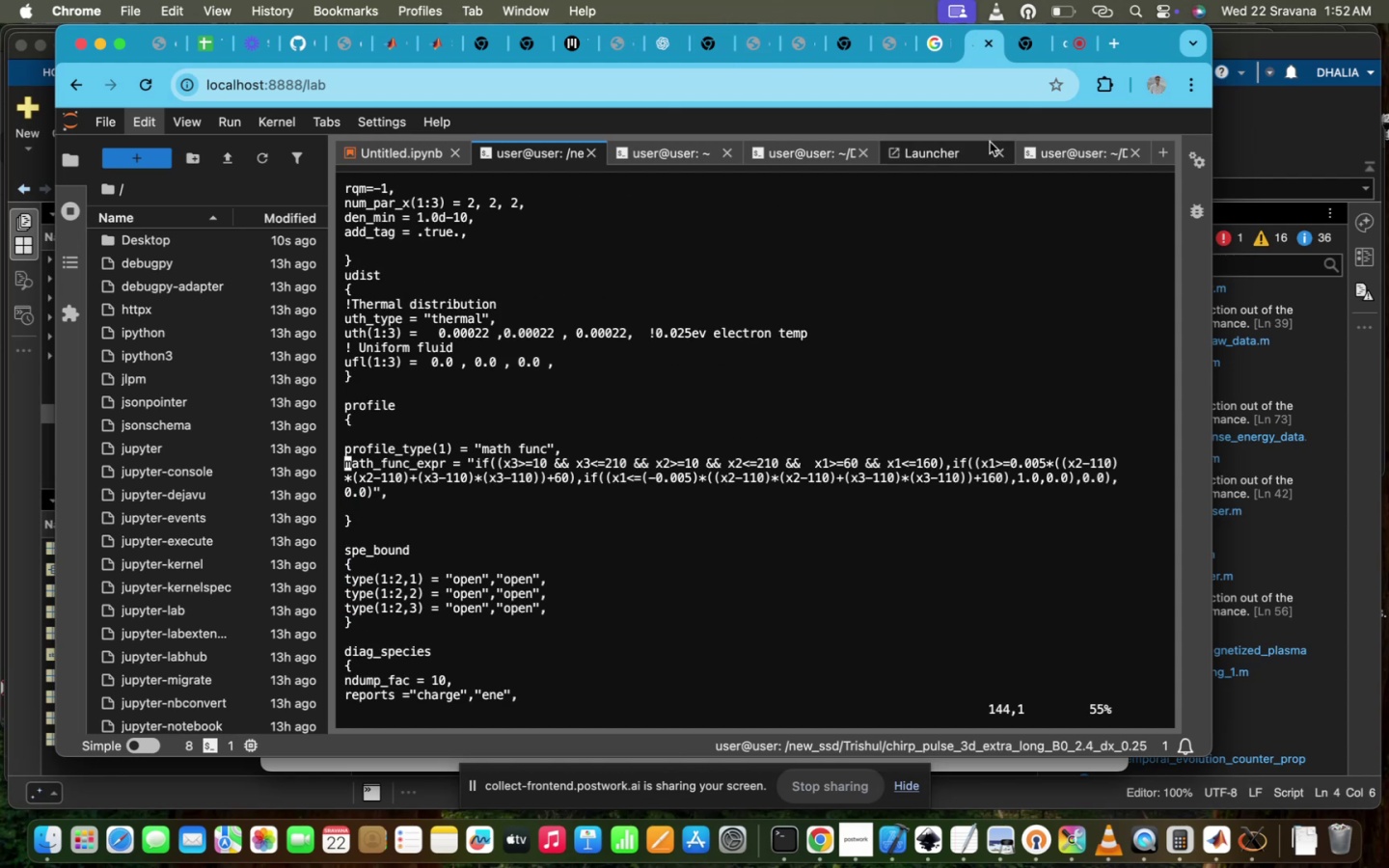 
left_click([1045, 152])
 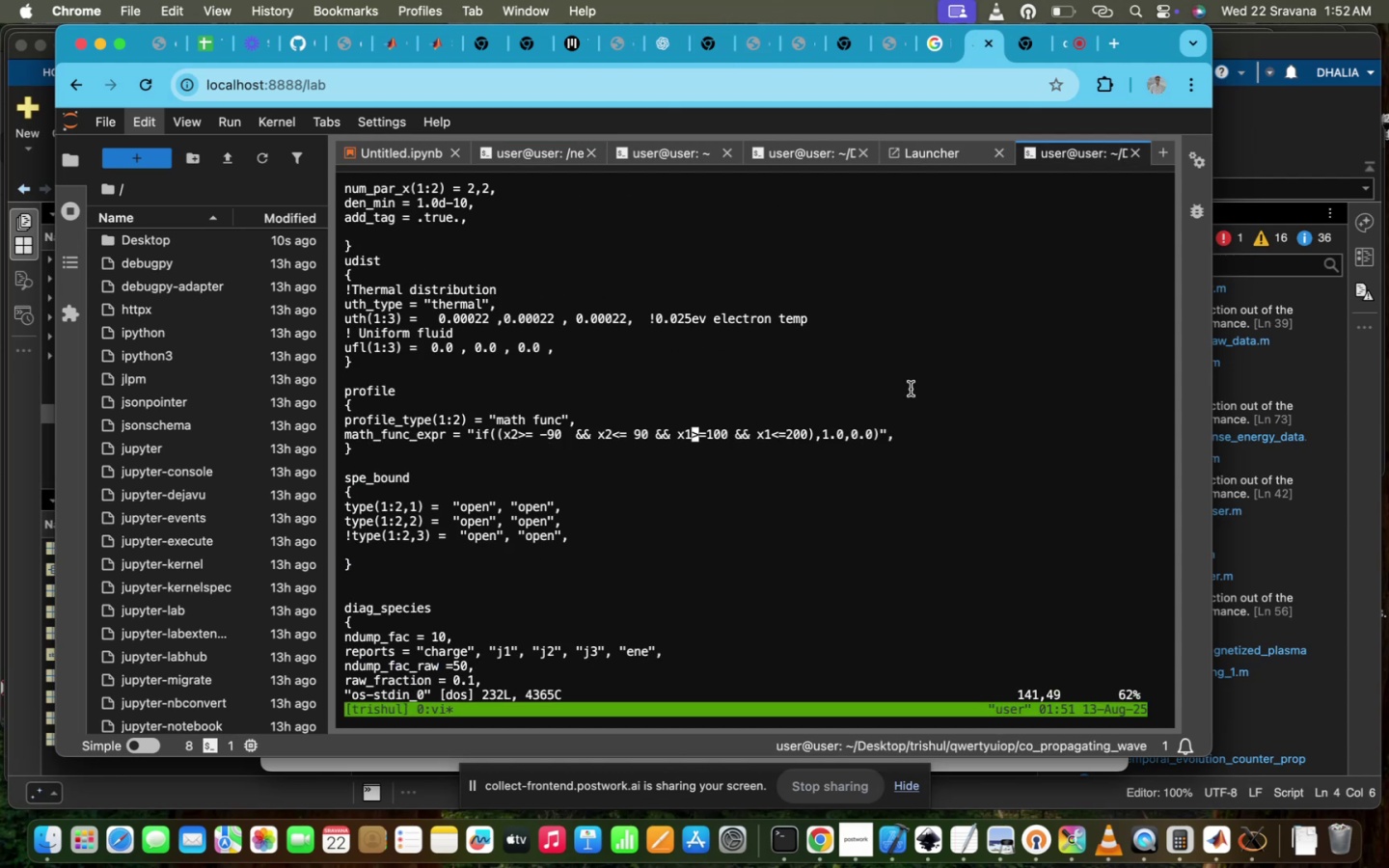 
scroll: coordinate [911, 389], scroll_direction: up, amount: 5.0
 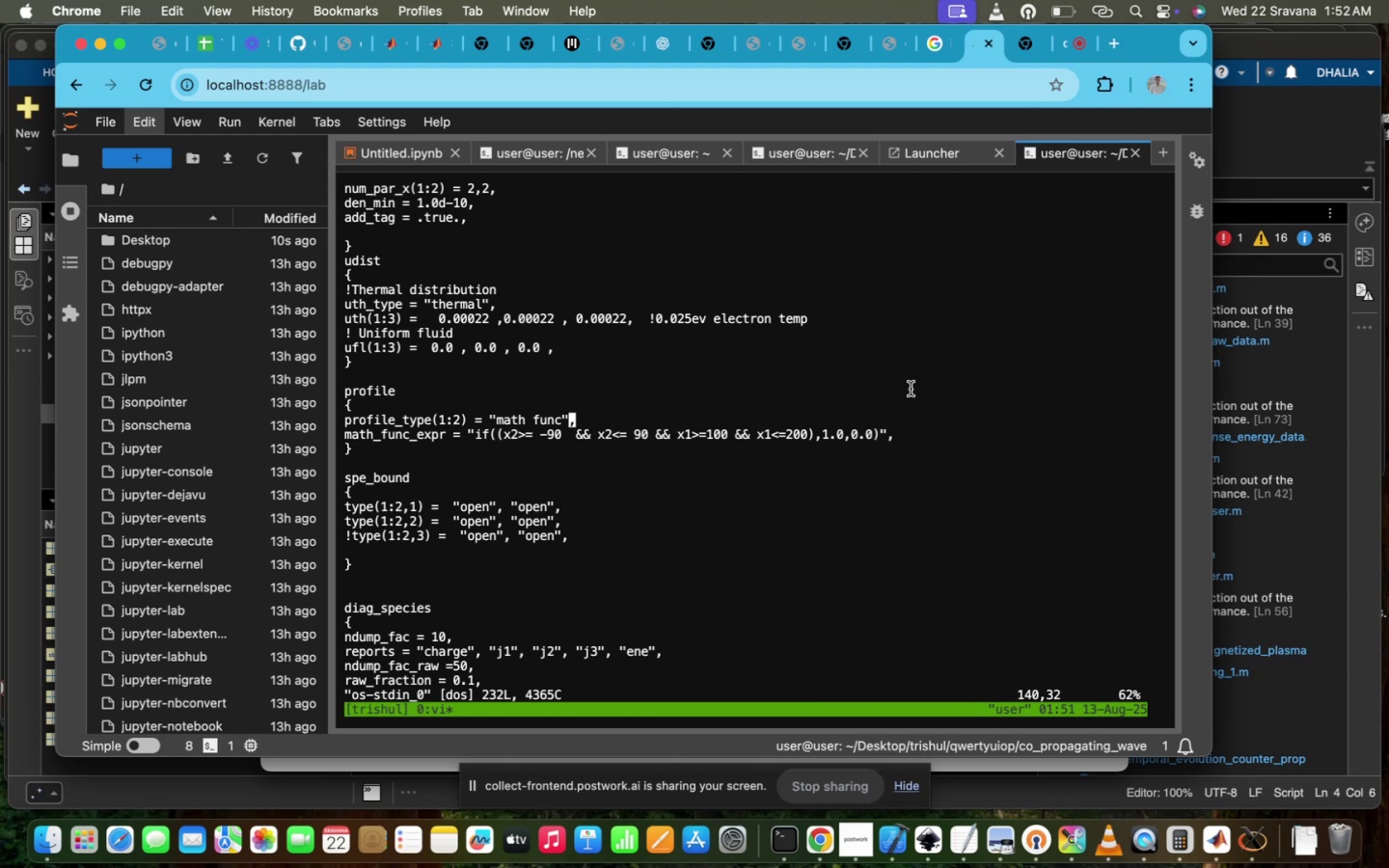 
scroll: coordinate [911, 389], scroll_direction: none, amount: 0.0
 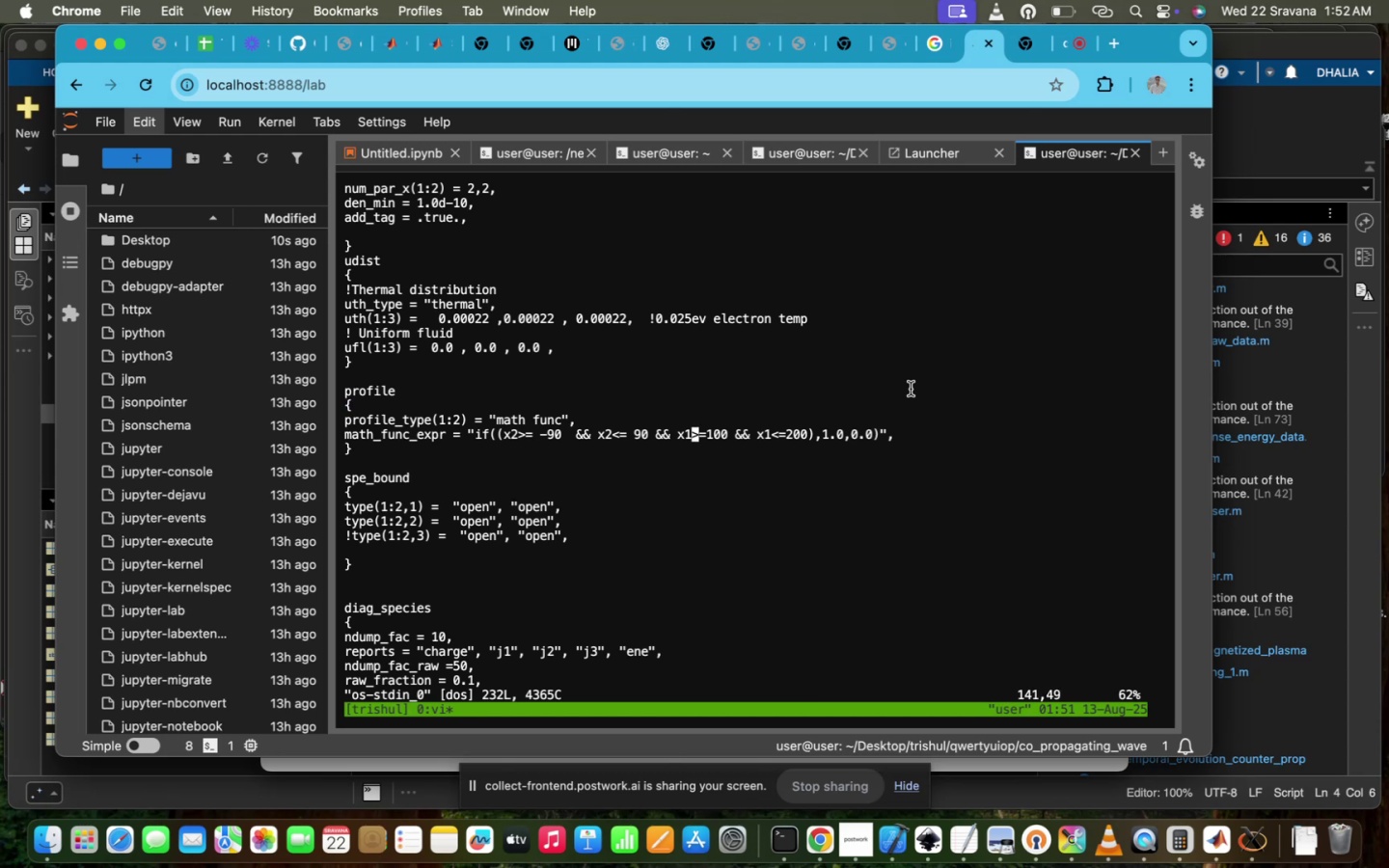 
hold_key(key=ArrowLeft, duration=0.73)
 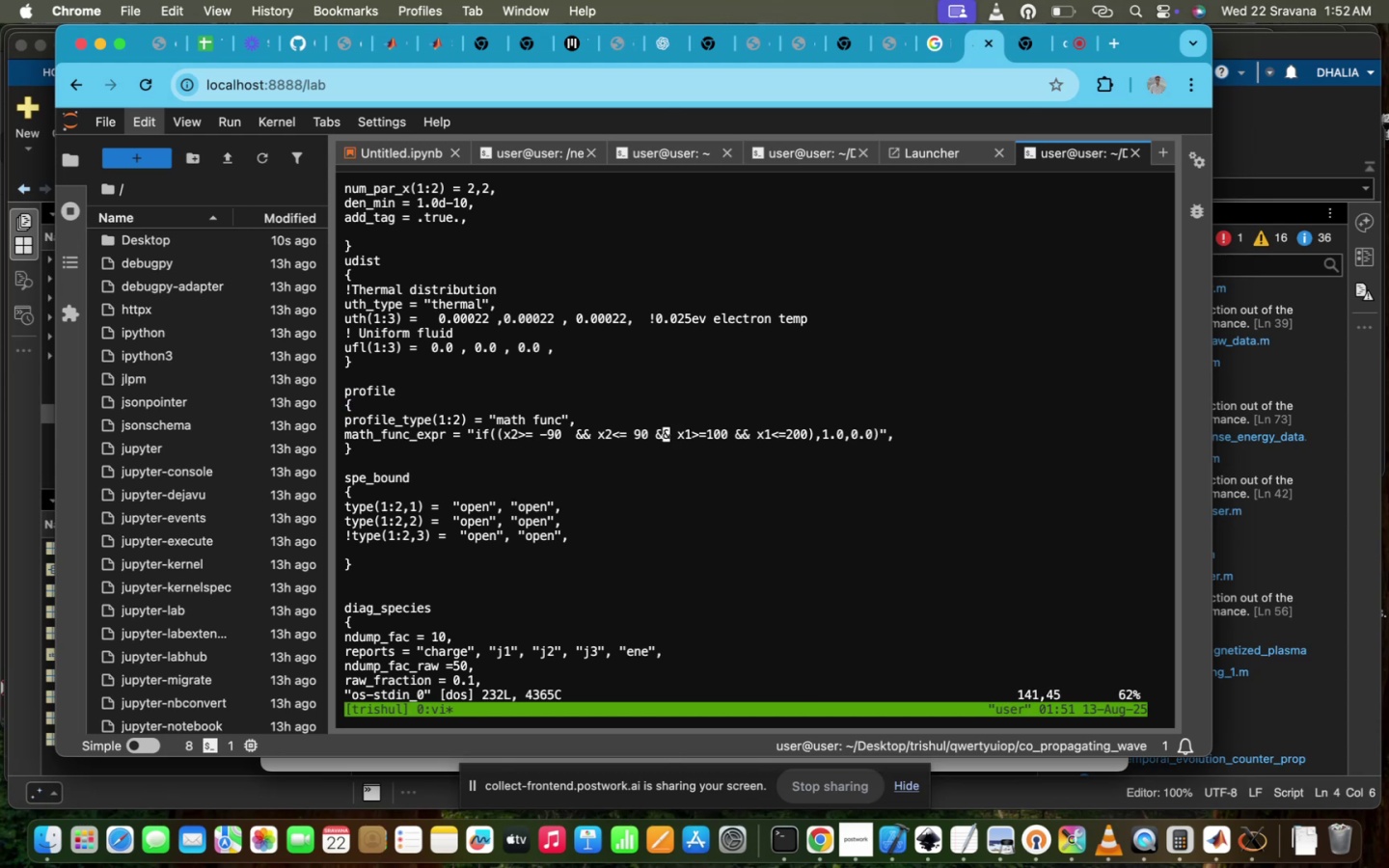 
key(ArrowLeft)
 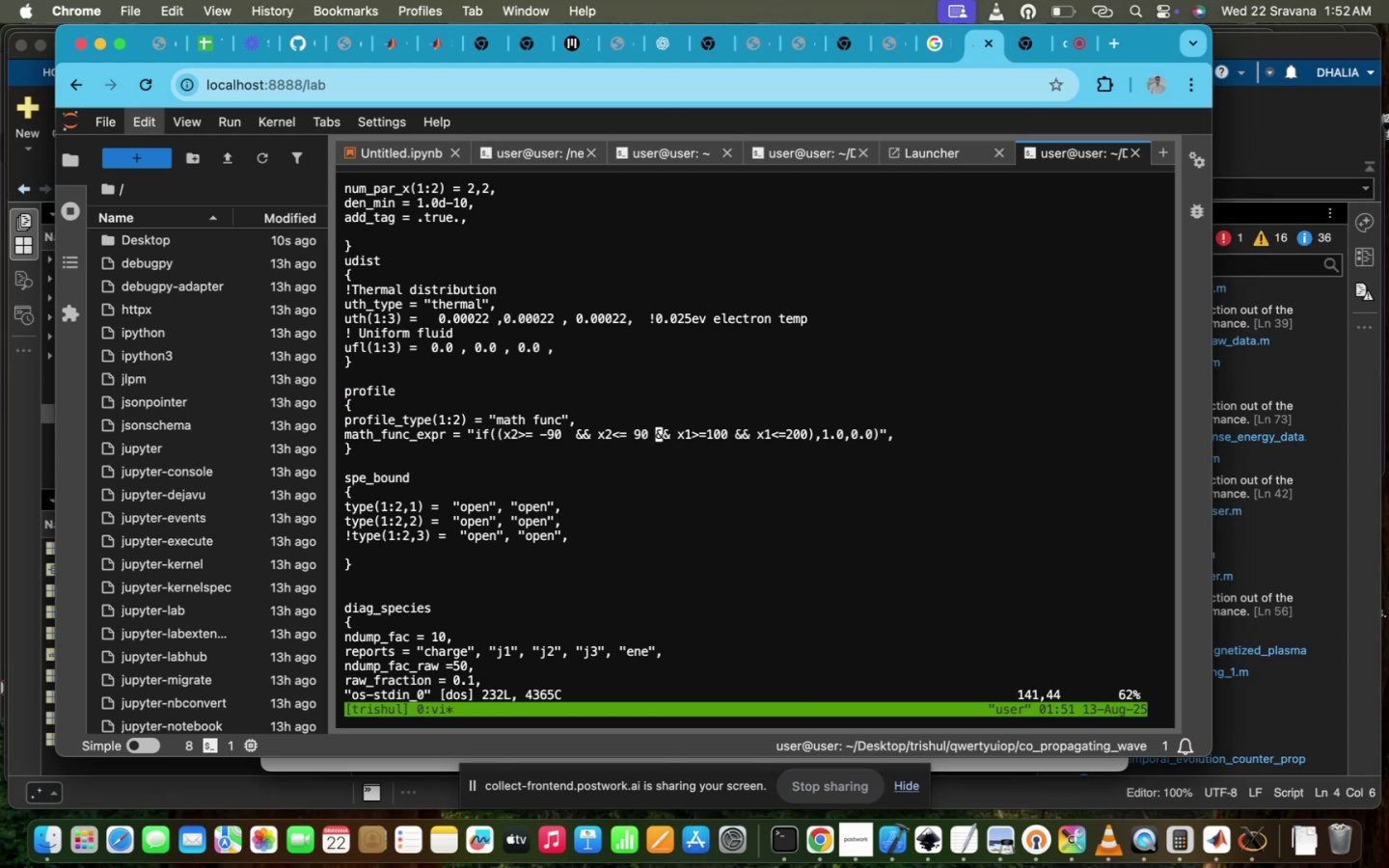 
key(ArrowLeft)
 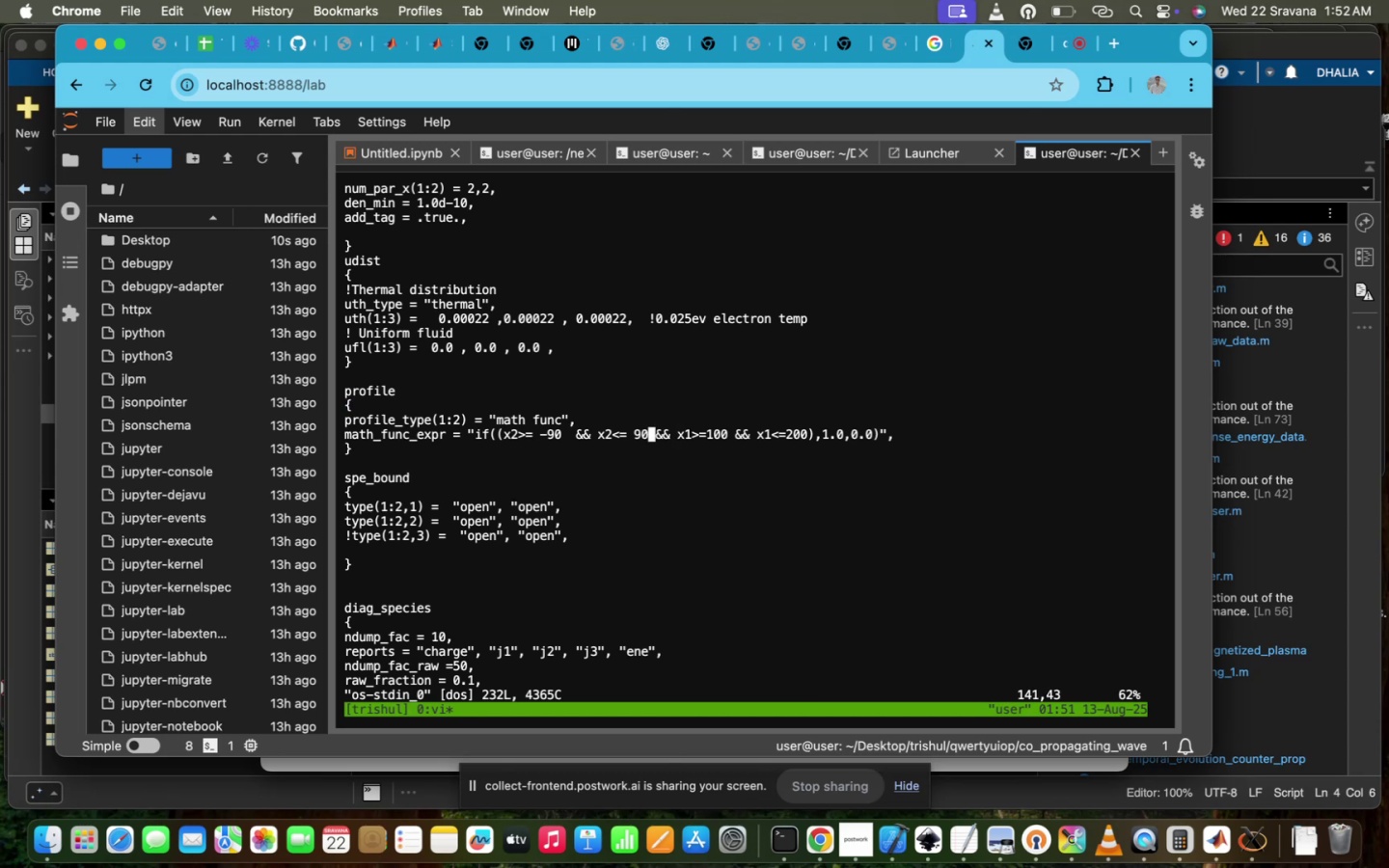 
key(ArrowLeft)
 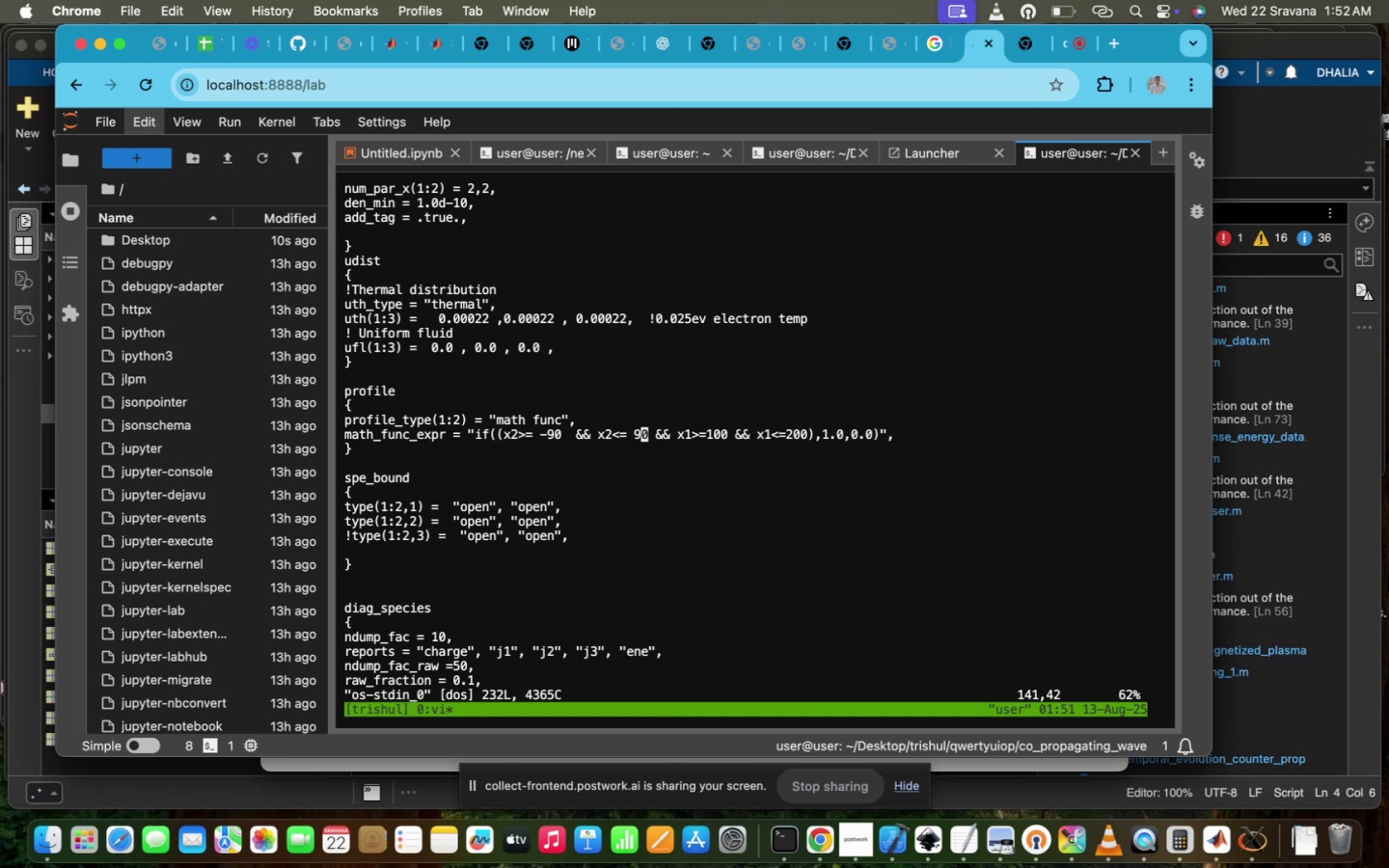 
key(ArrowLeft)
 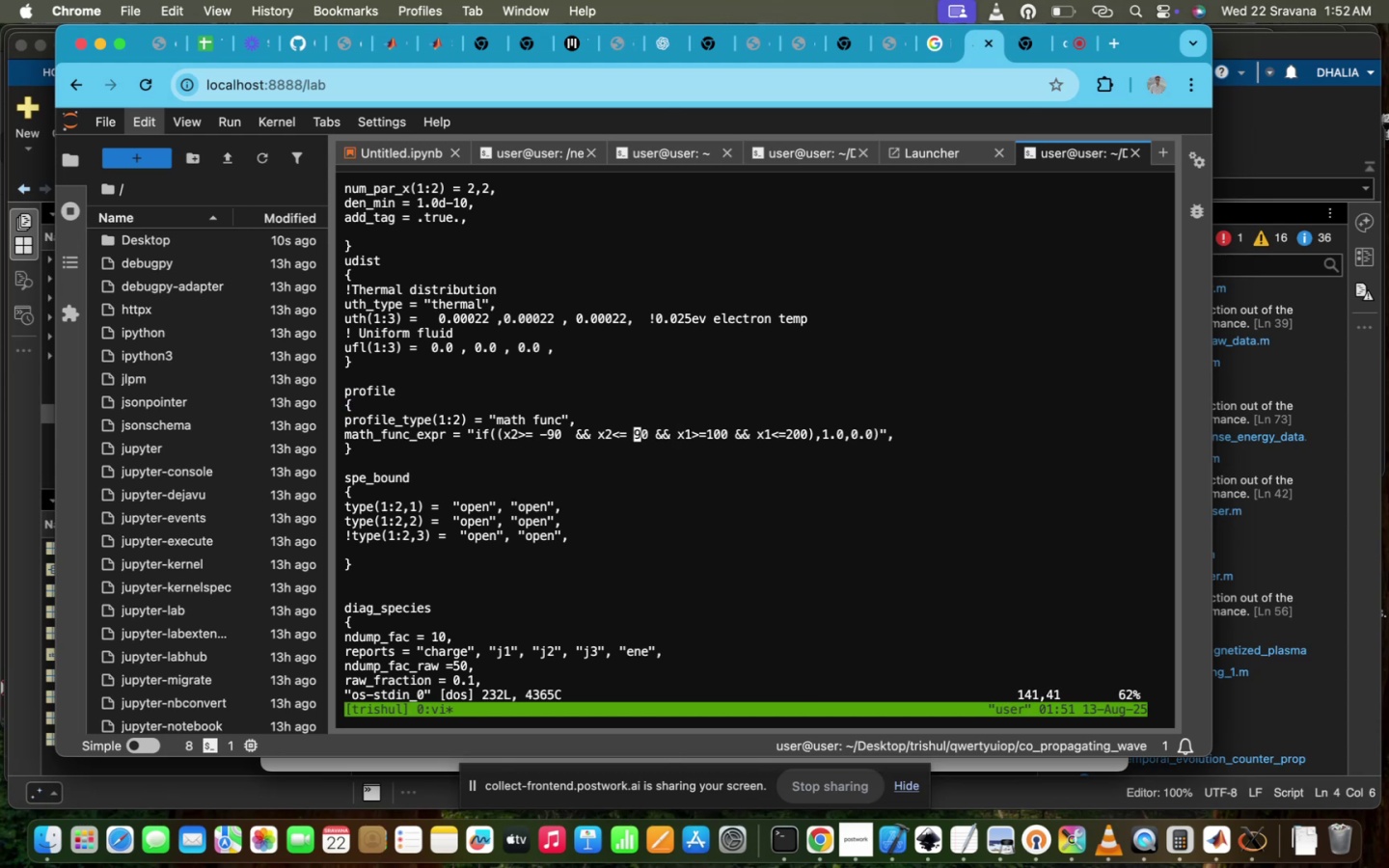 
type(1i1)
 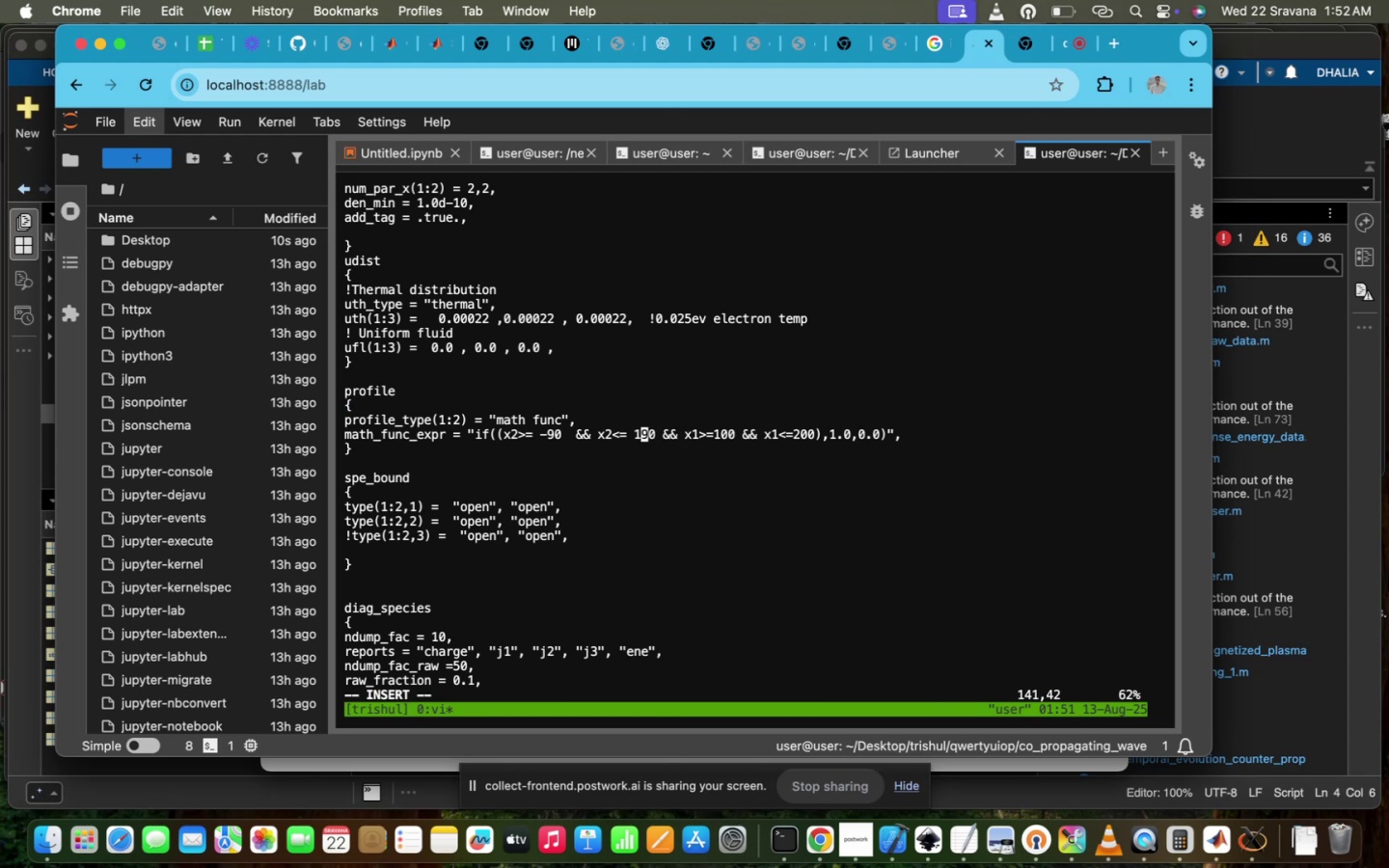 
hold_key(key=ArrowLeft, duration=1.19)
 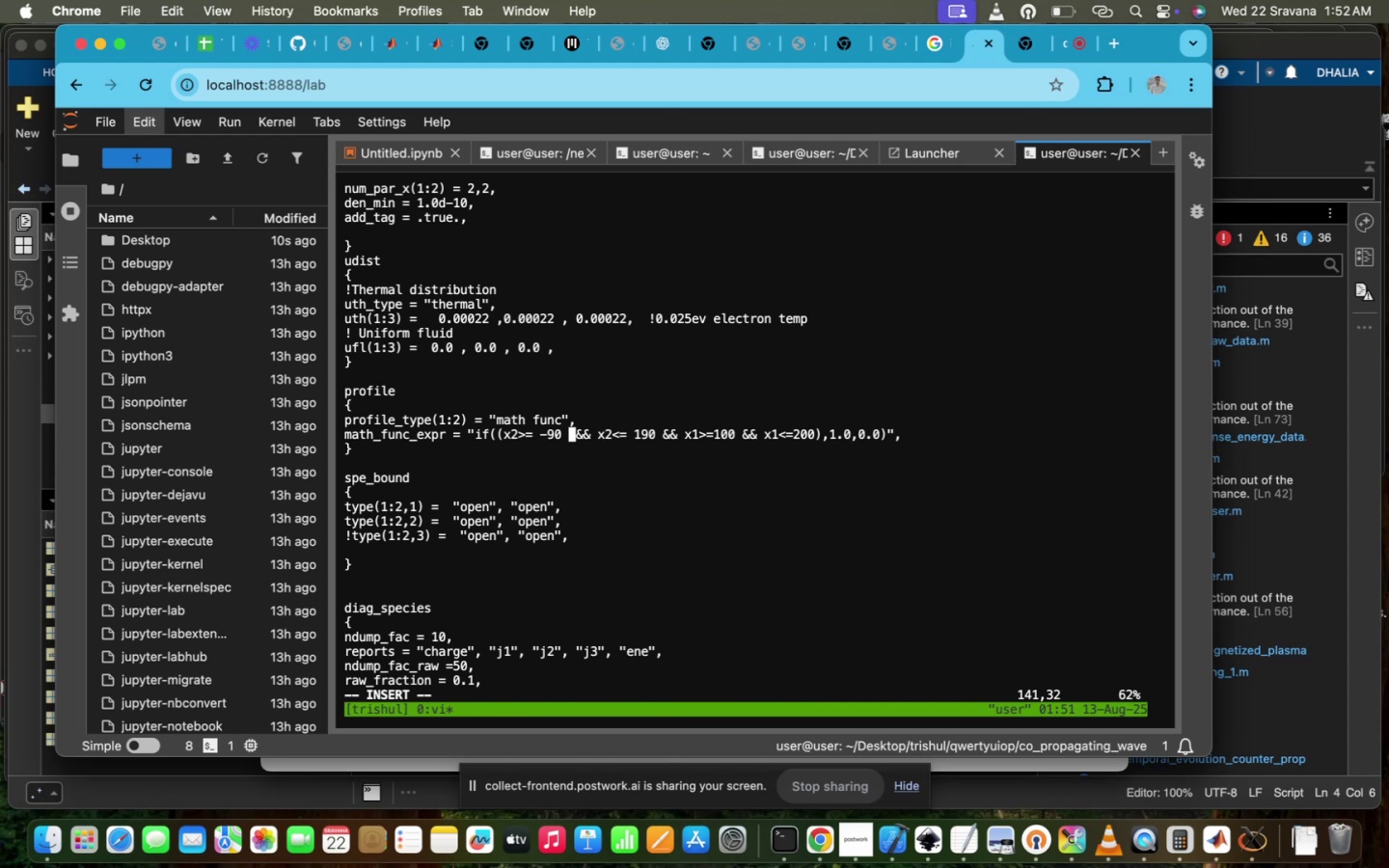 
key(ArrowLeft)
 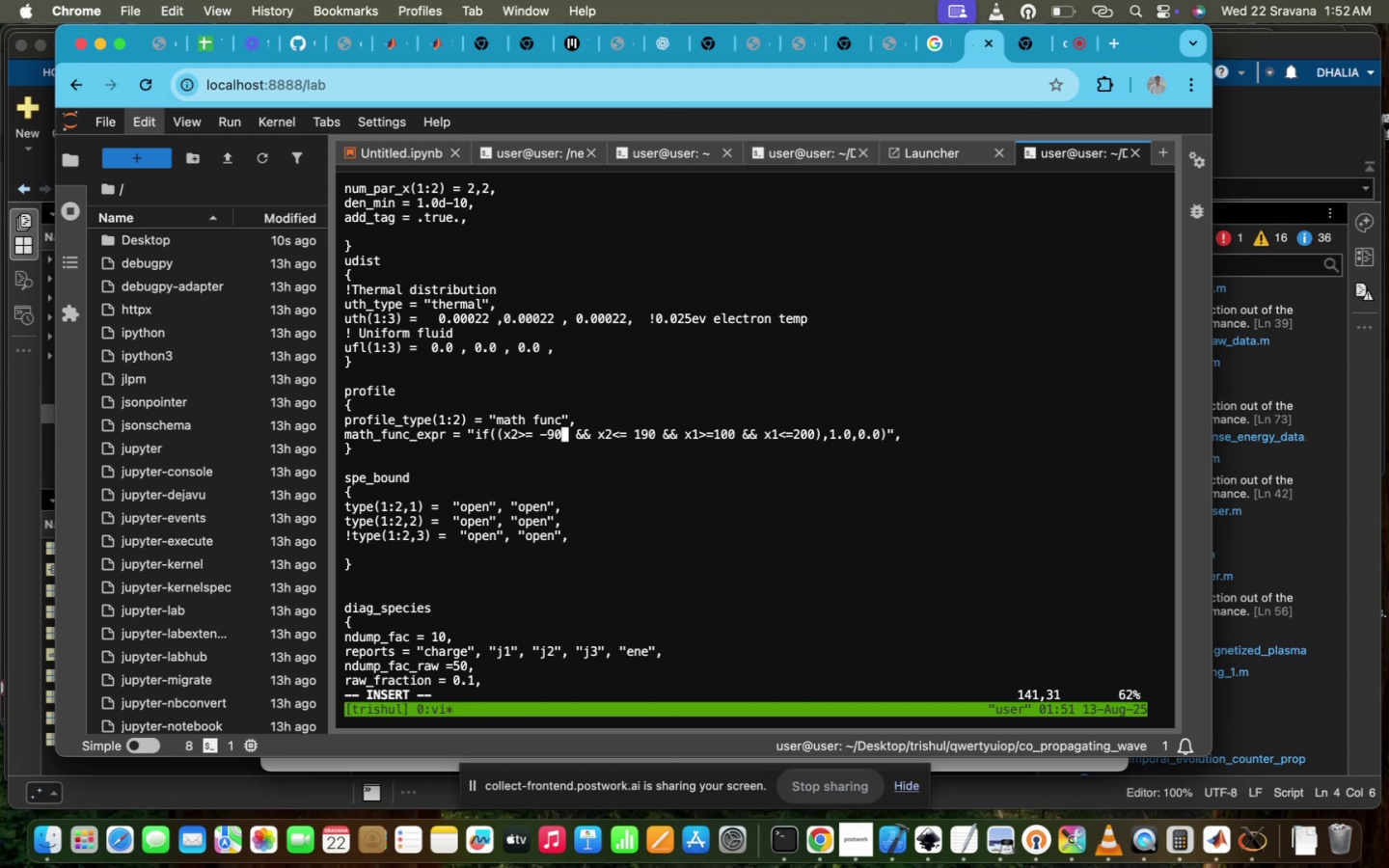 
key(Backspace)
key(Backspace)
key(Backspace)
type(10)
 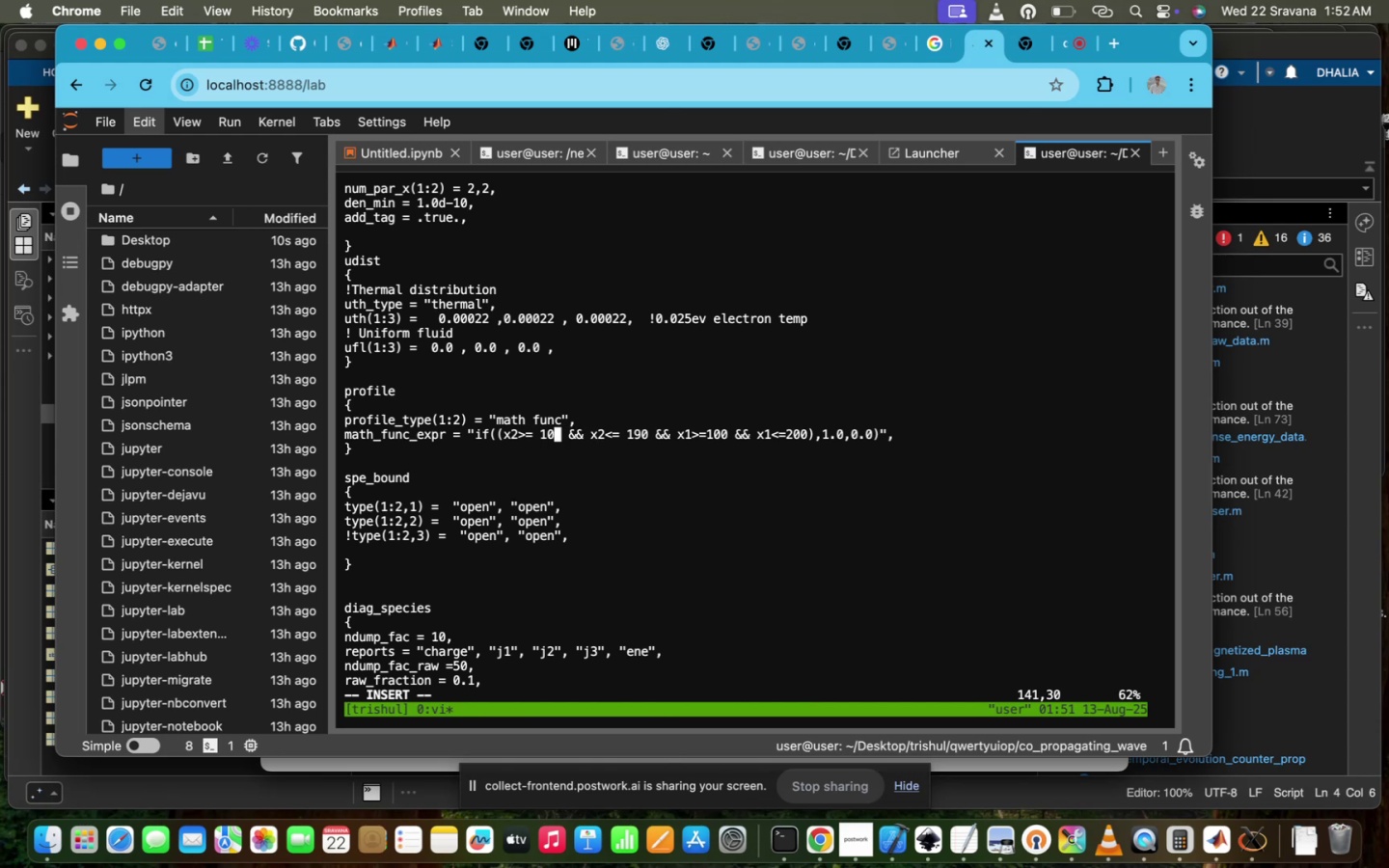 
wait(9.59)
 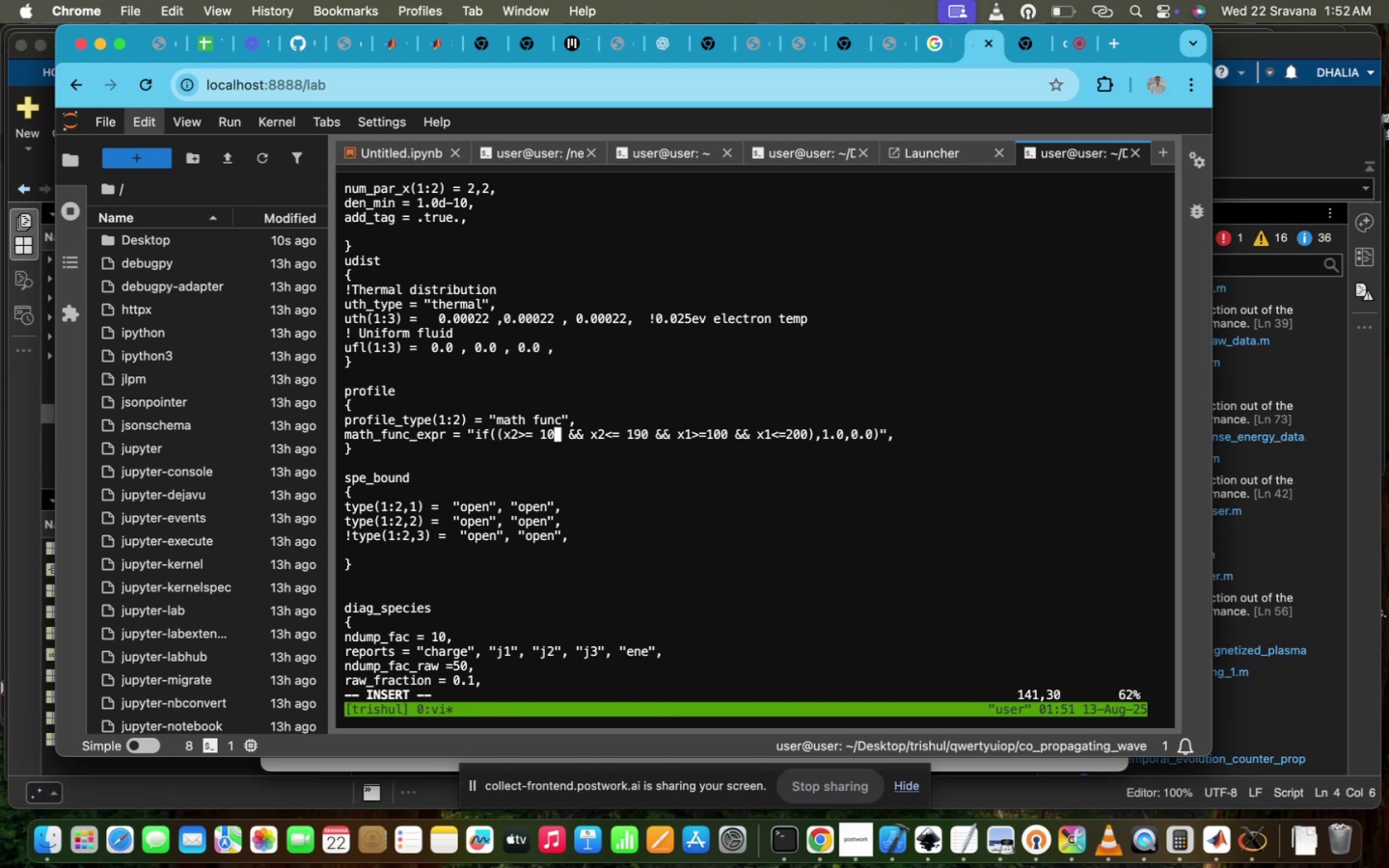 
scroll: coordinate [911, 389], scroll_direction: up, amount: 89.0
 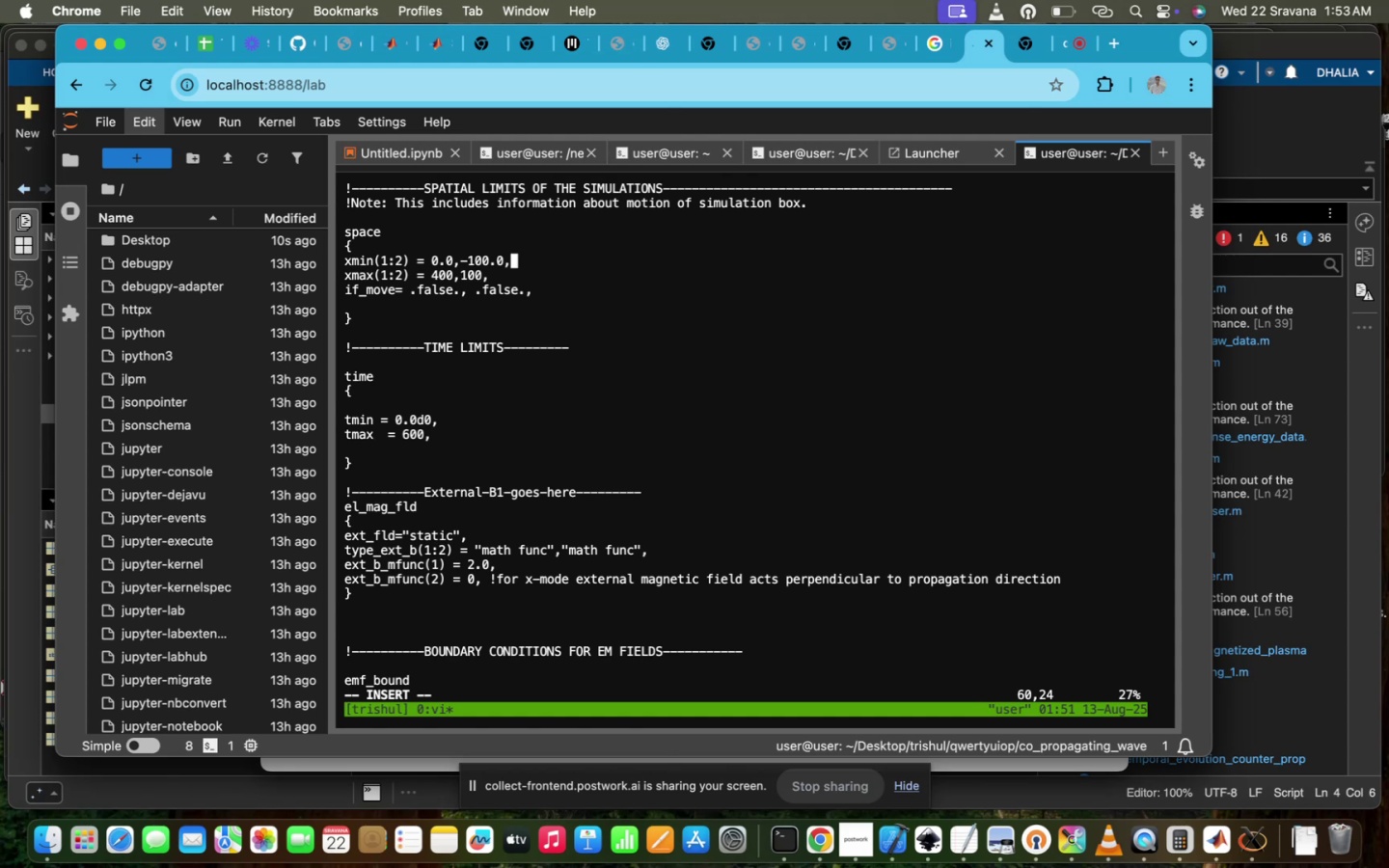 
scroll: coordinate [911, 389], scroll_direction: down, amount: 36.0
 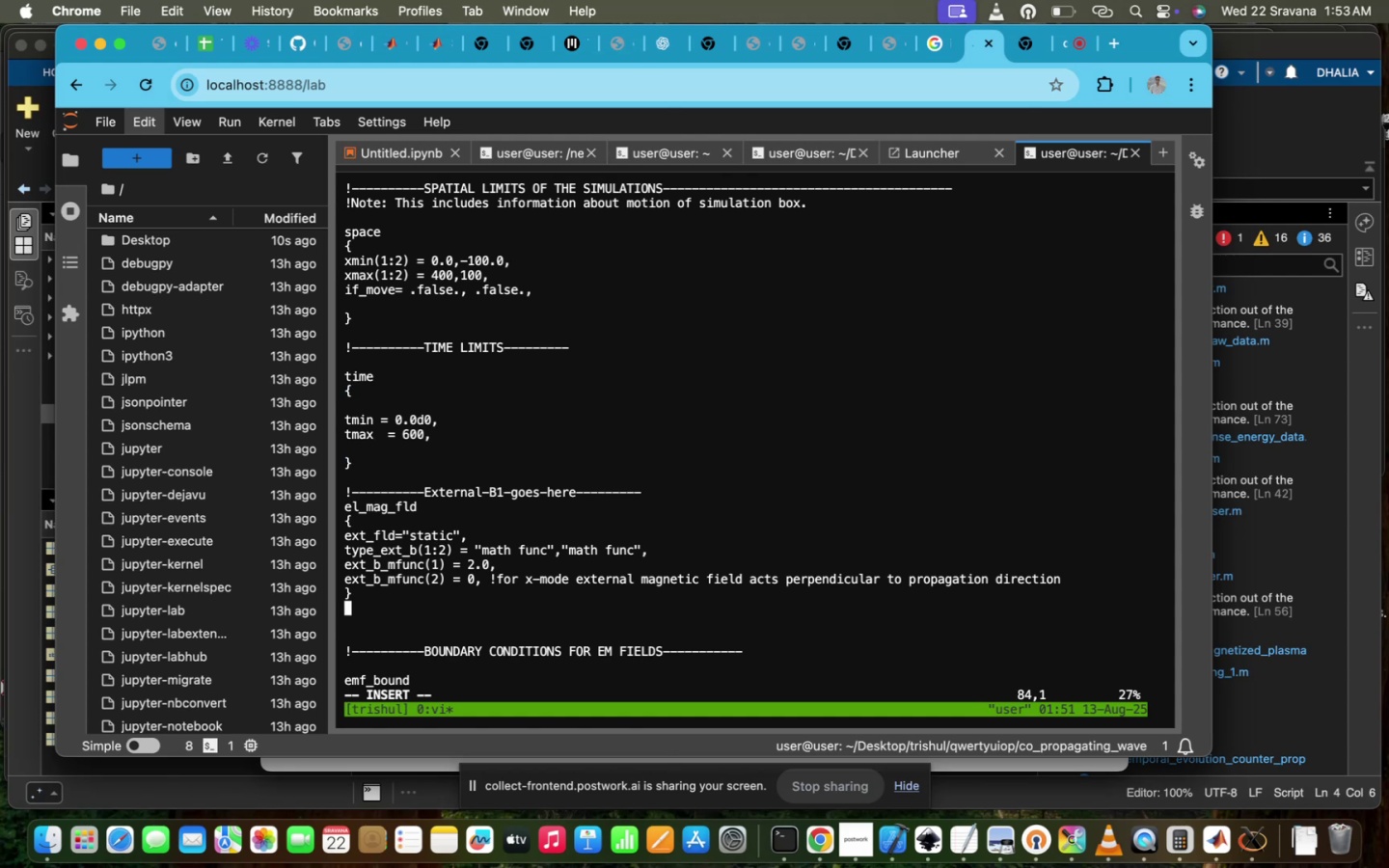 
scroll: coordinate [911, 389], scroll_direction: up, amount: 74.0
 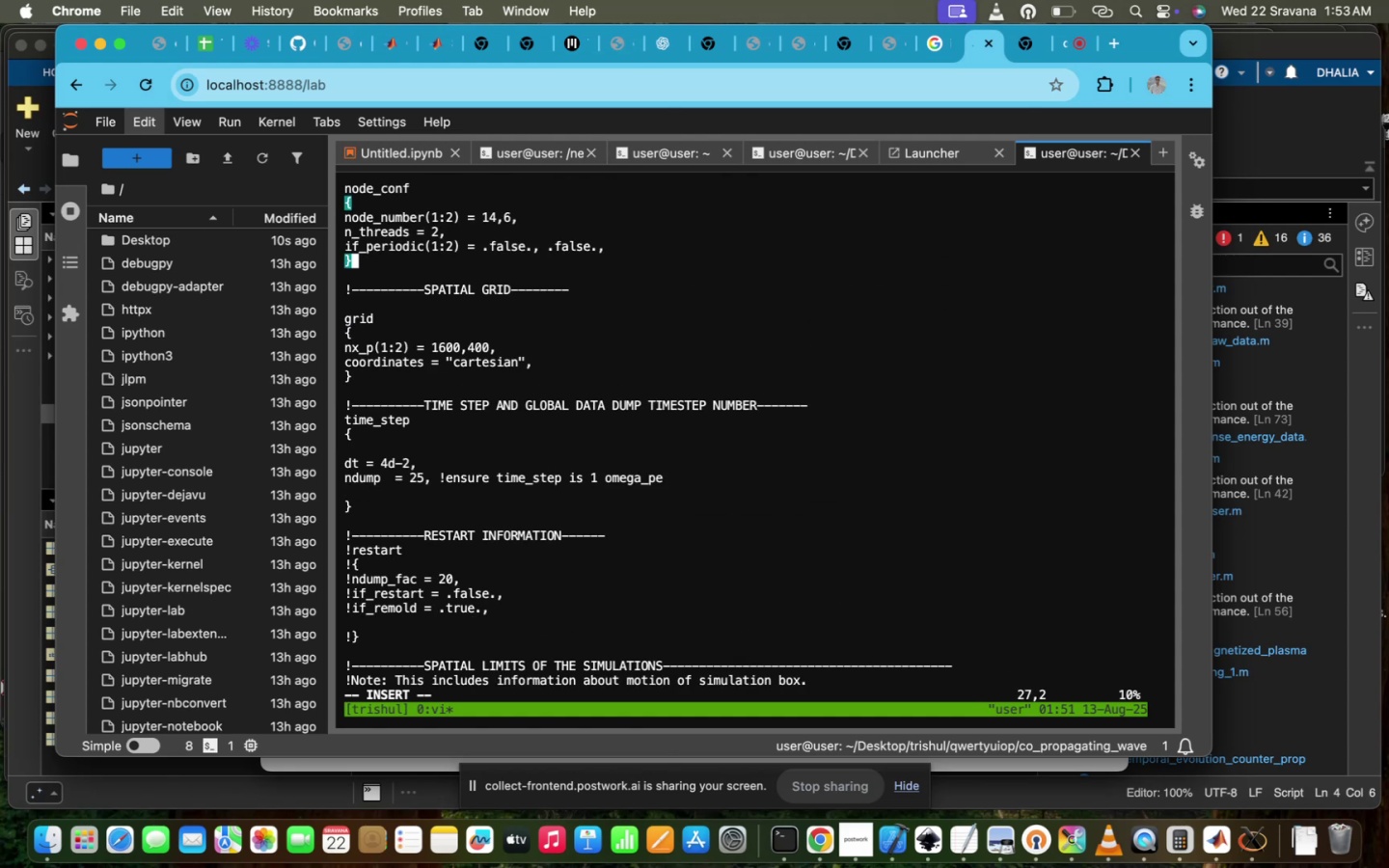 
scroll: coordinate [911, 389], scroll_direction: down, amount: 35.0
 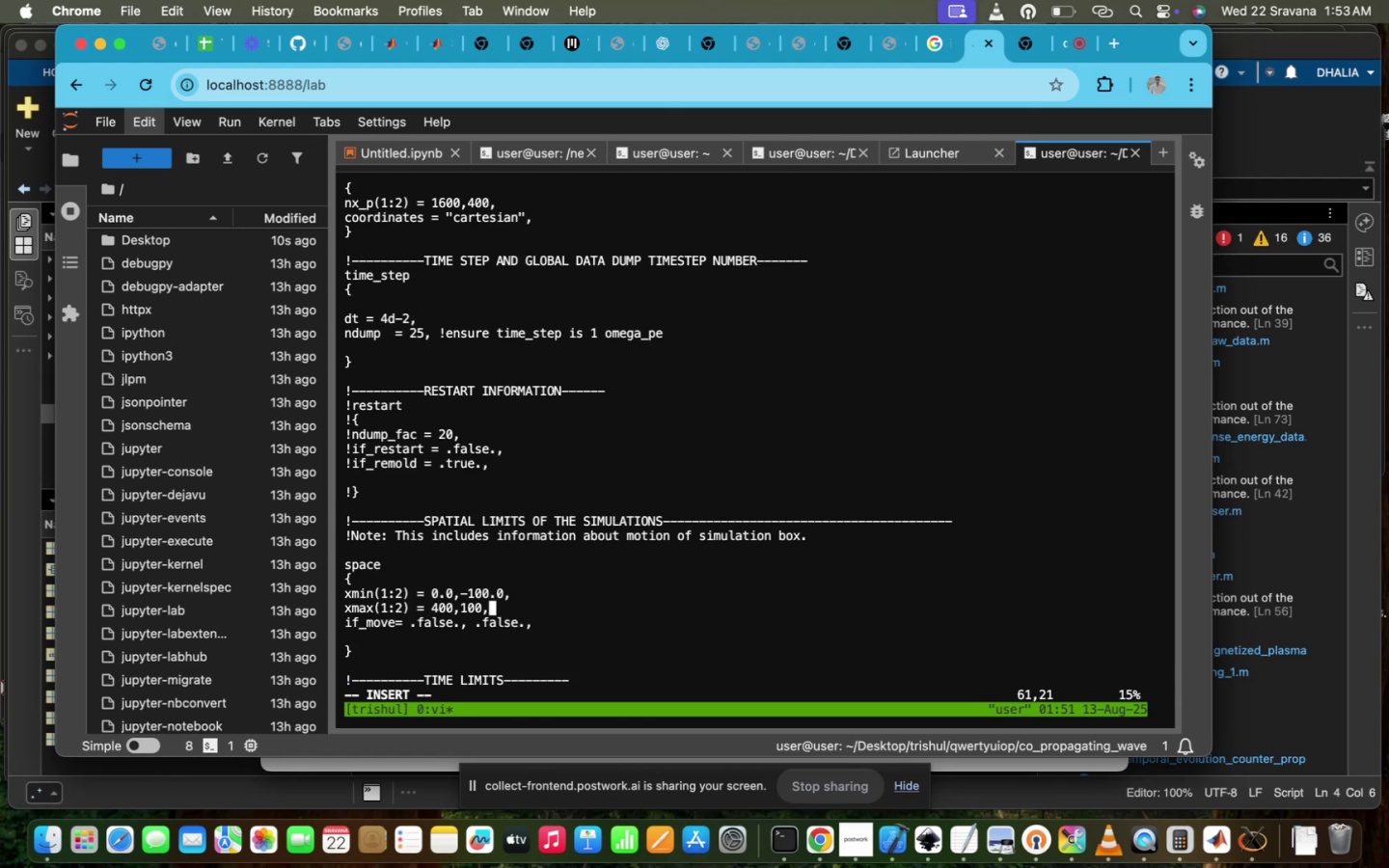 
scroll: coordinate [911, 389], scroll_direction: up, amount: 6.0
 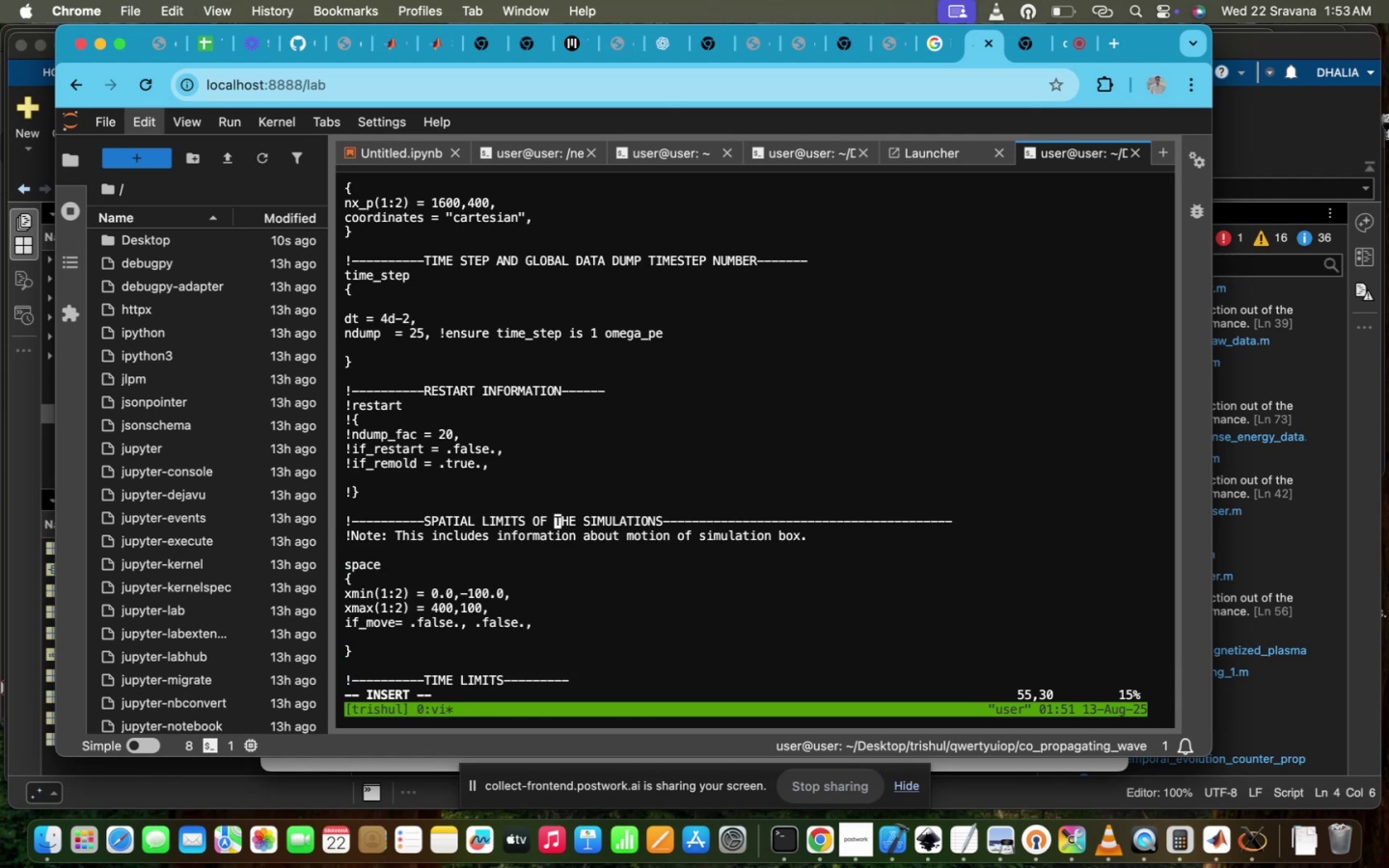 
scroll: coordinate [911, 389], scroll_direction: down, amount: 7.0
 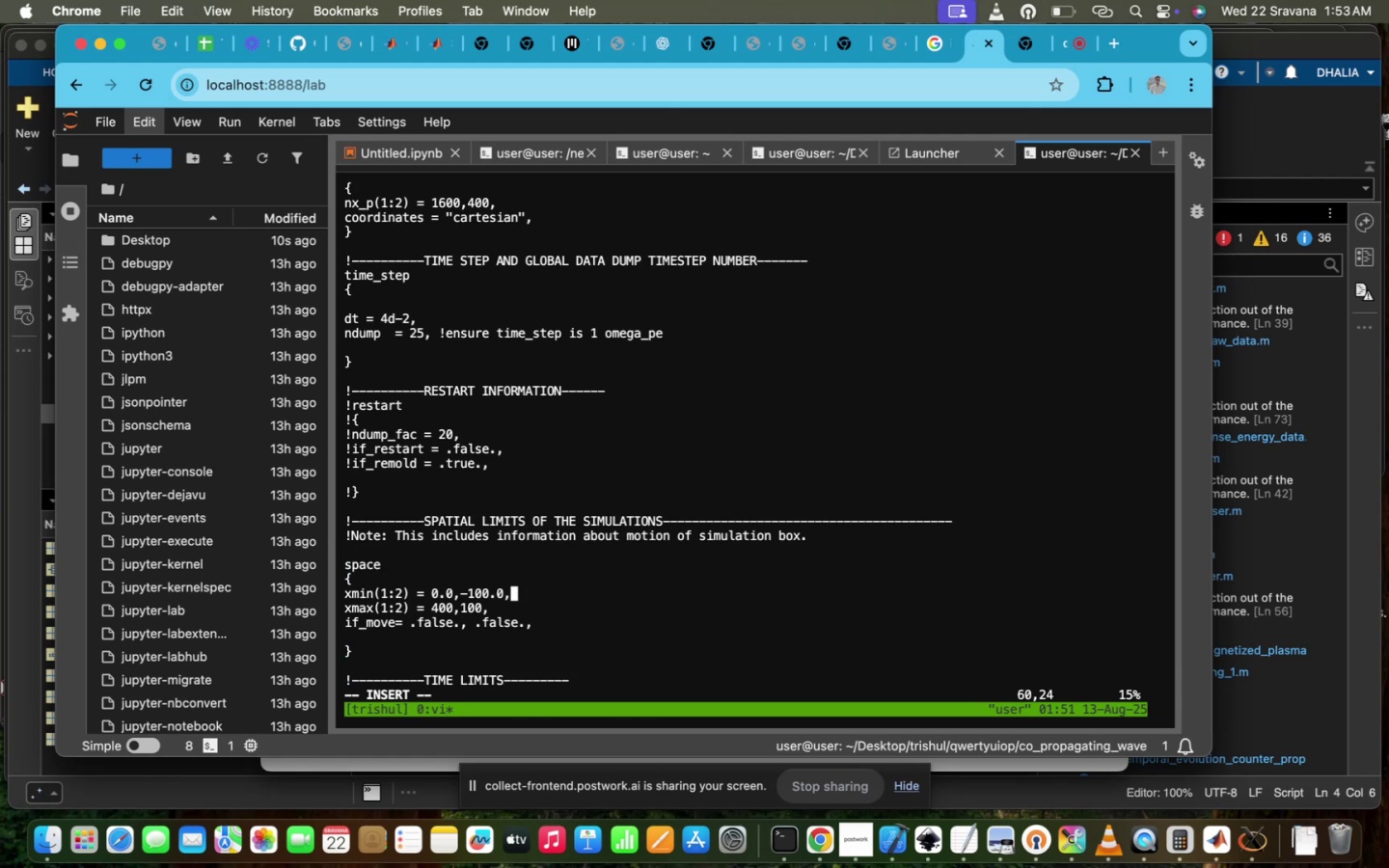 
hold_key(key=ArrowLeft, duration=0.9)
 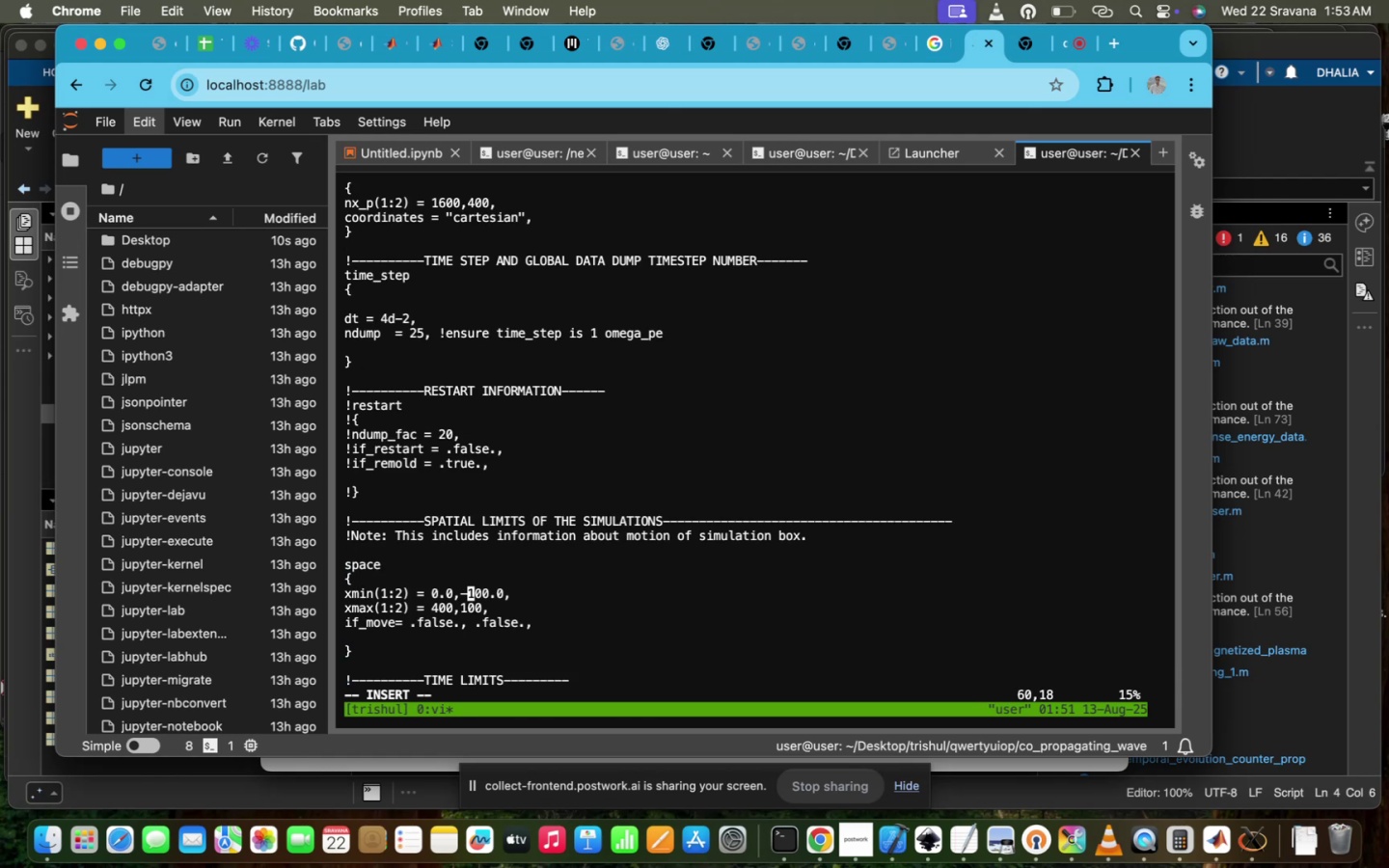 
key(ArrowRight)
 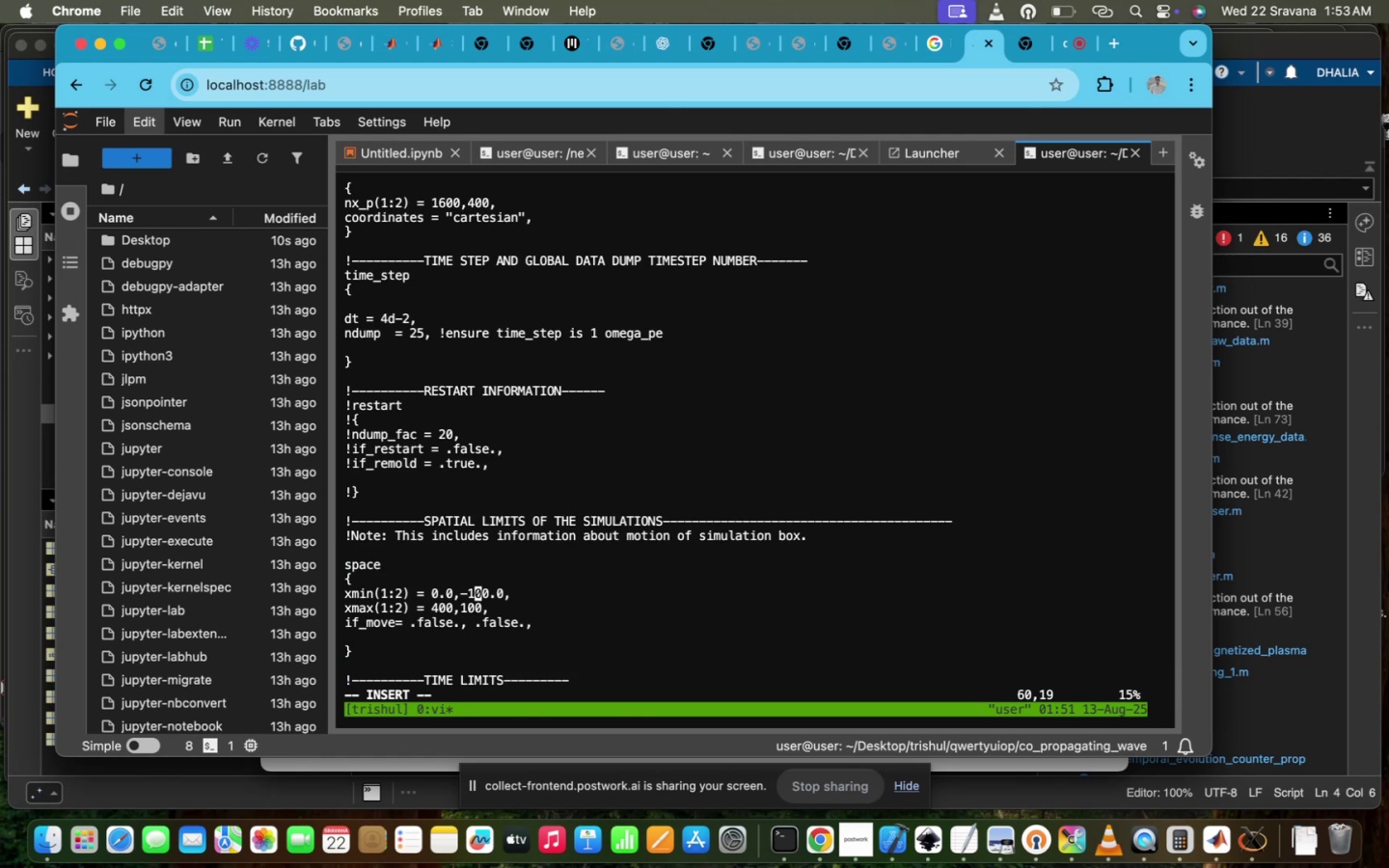 
key(Backspace)
 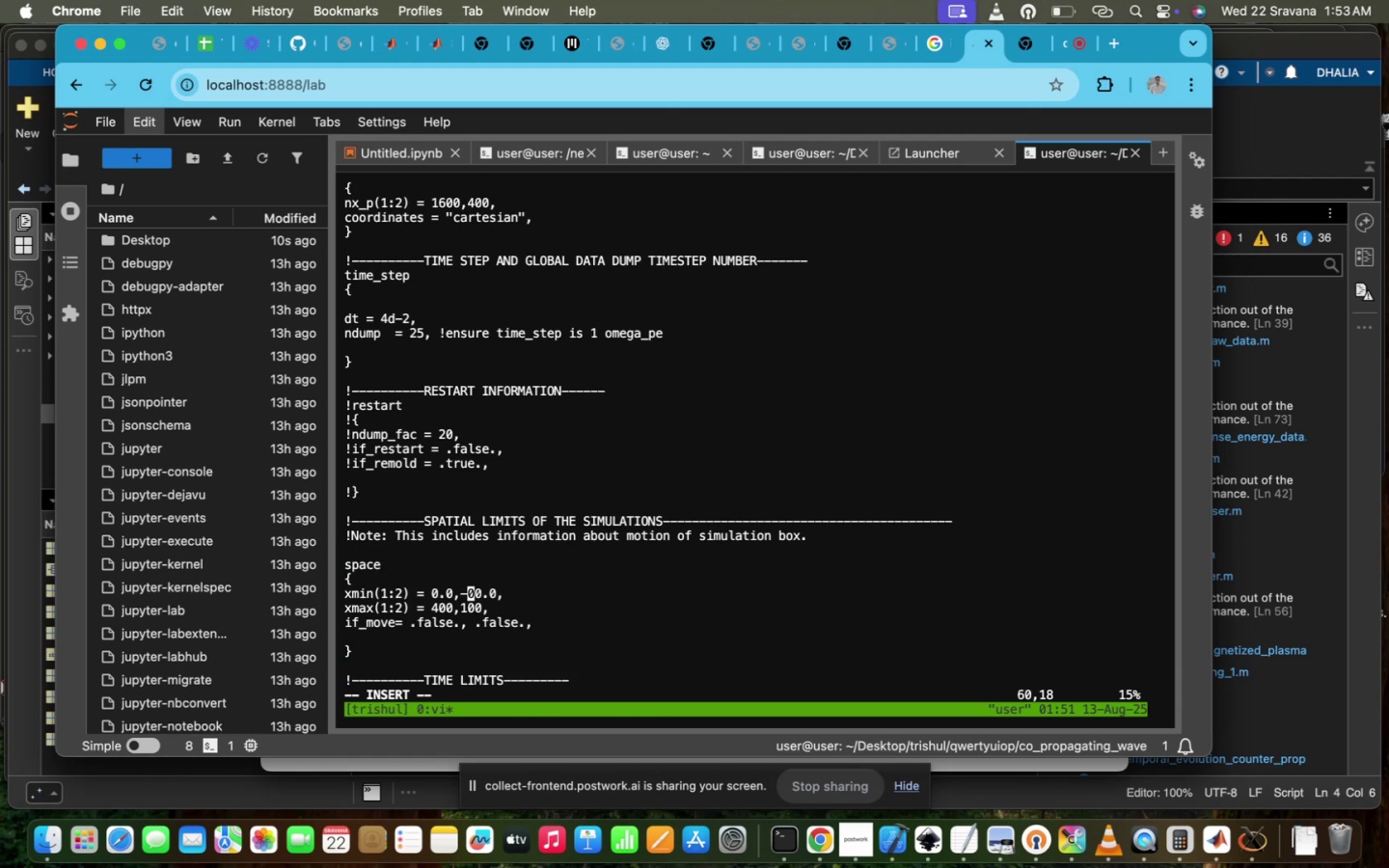 
key(Backspace)
 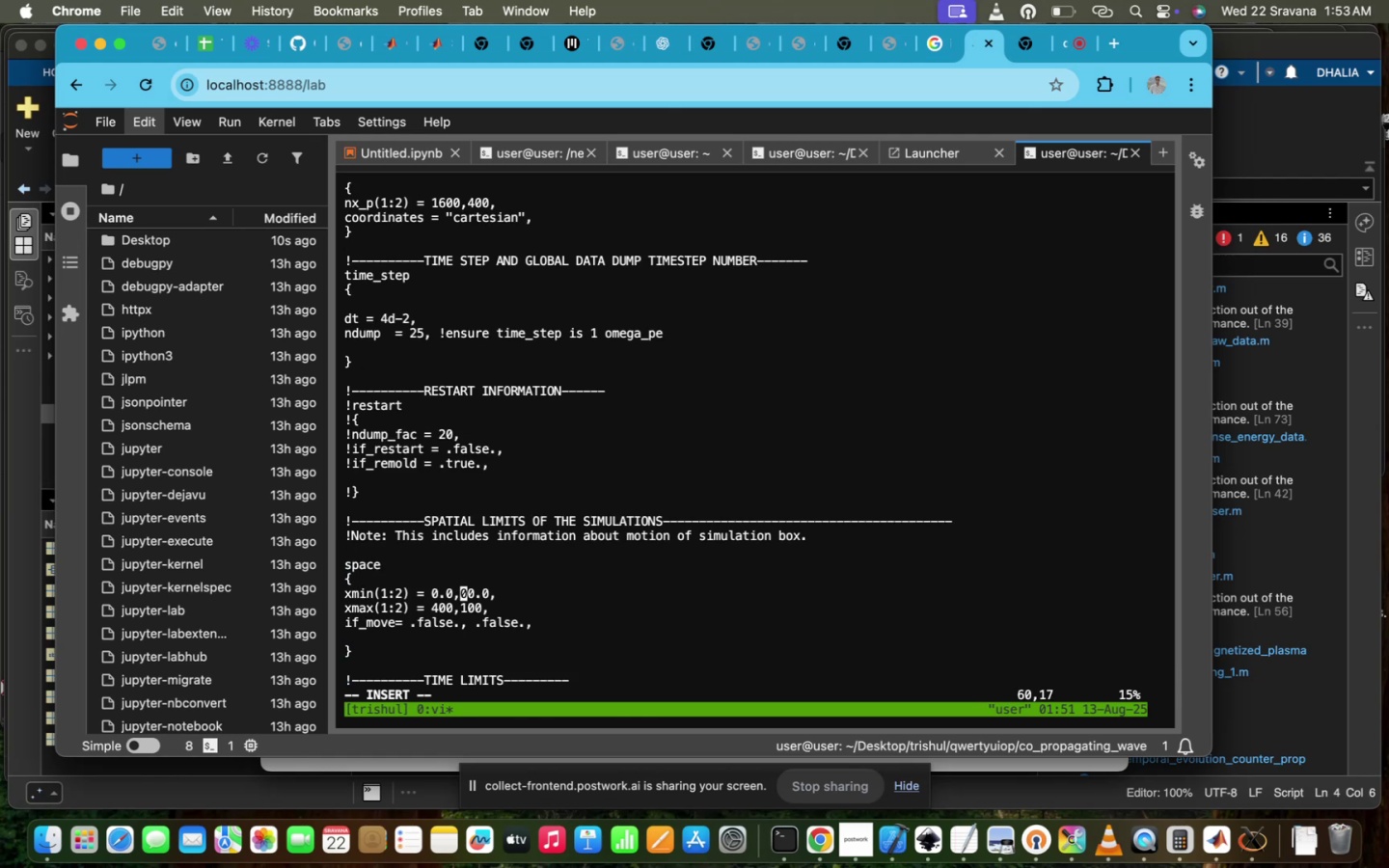 
key(ArrowRight)
 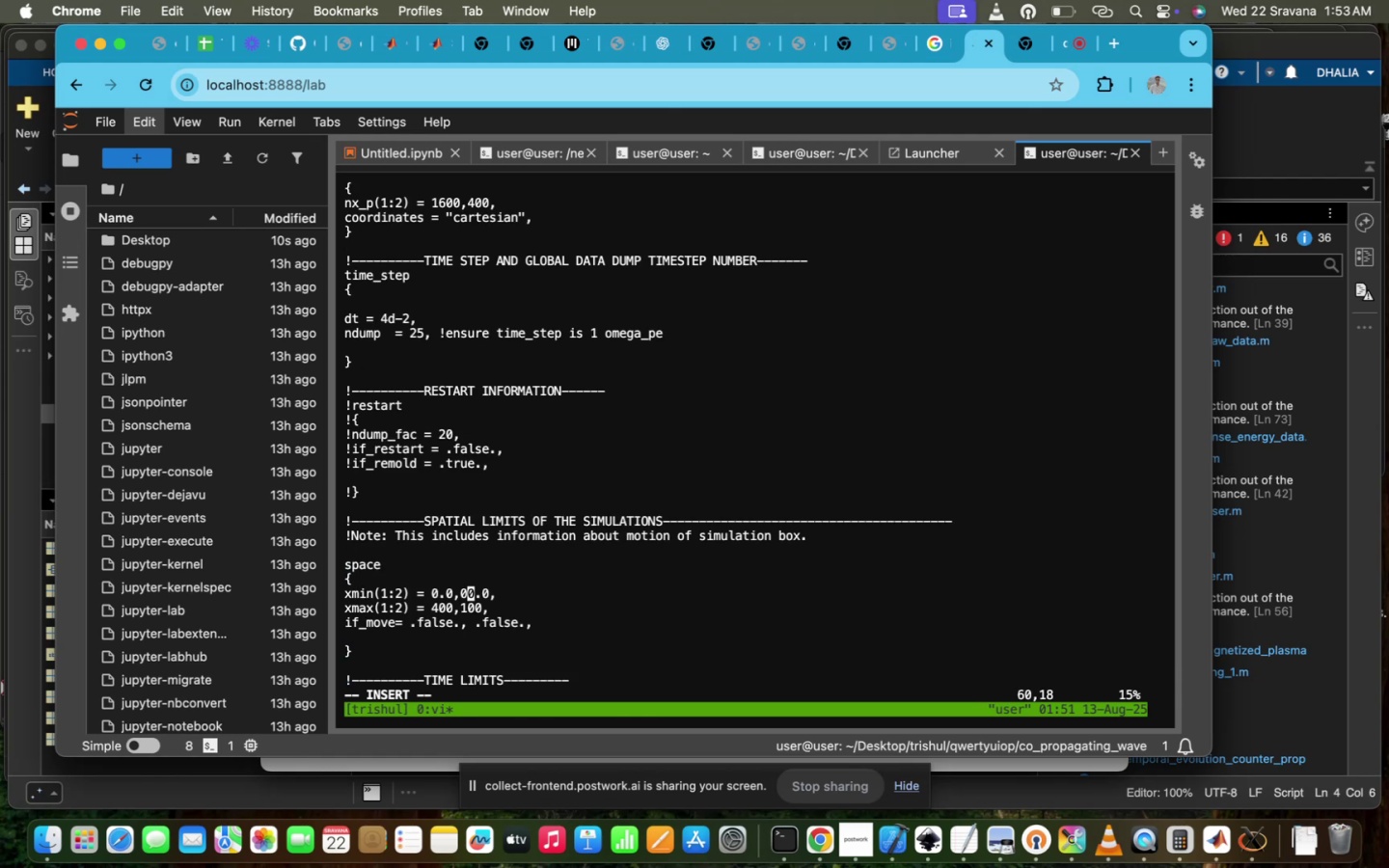 
key(Backspace)
 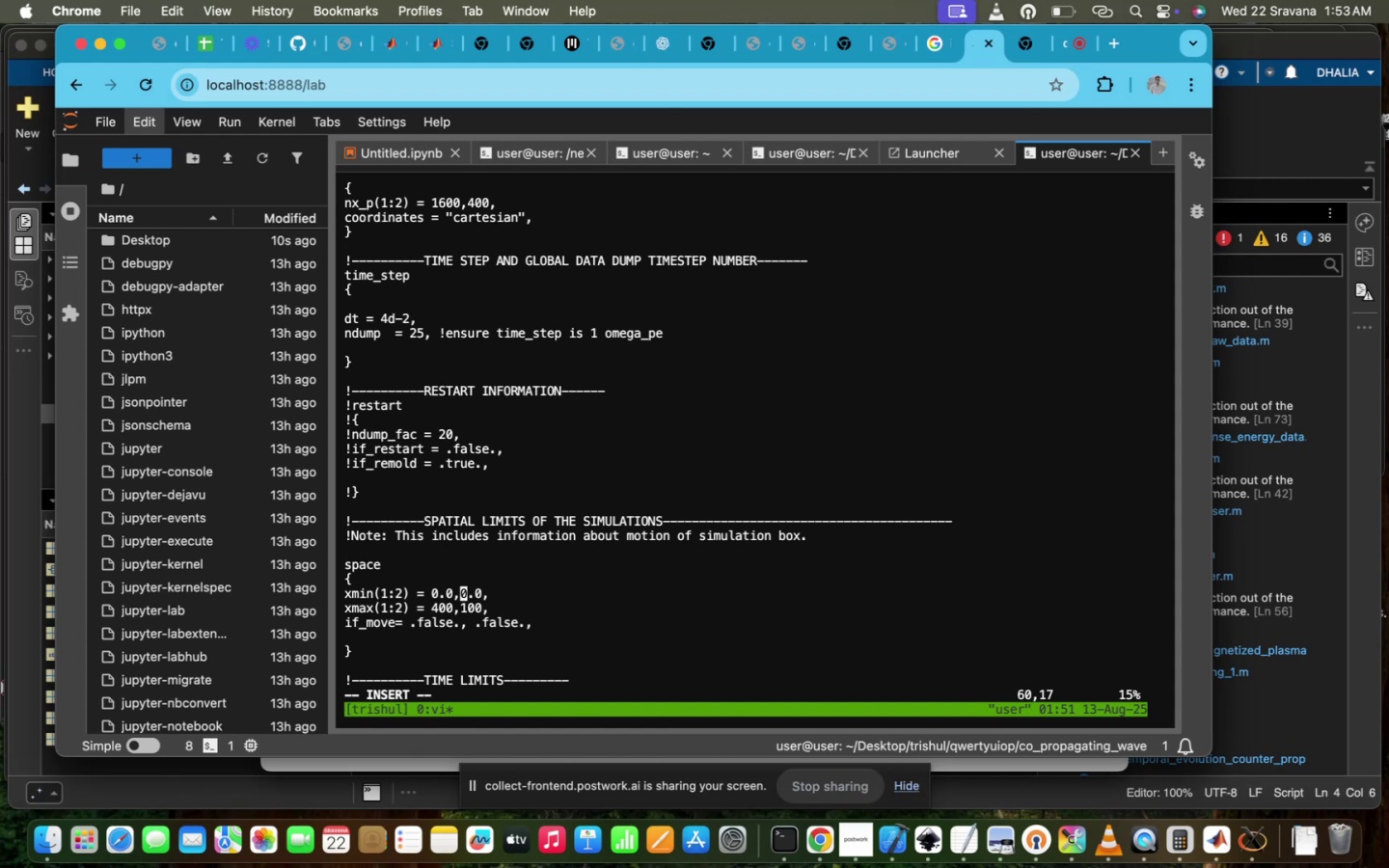 
key(ArrowDown)
 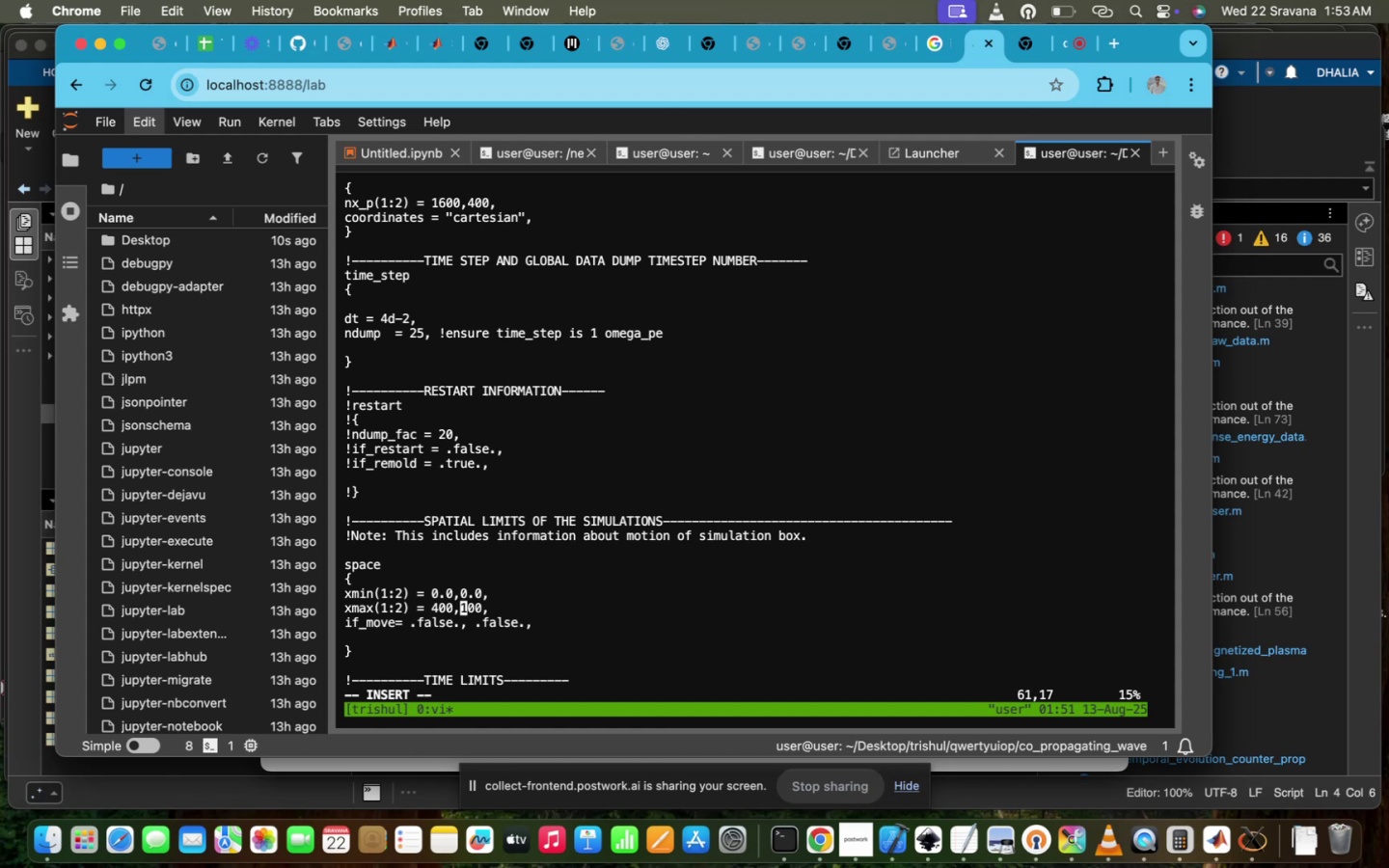 
key(ArrowRight)
 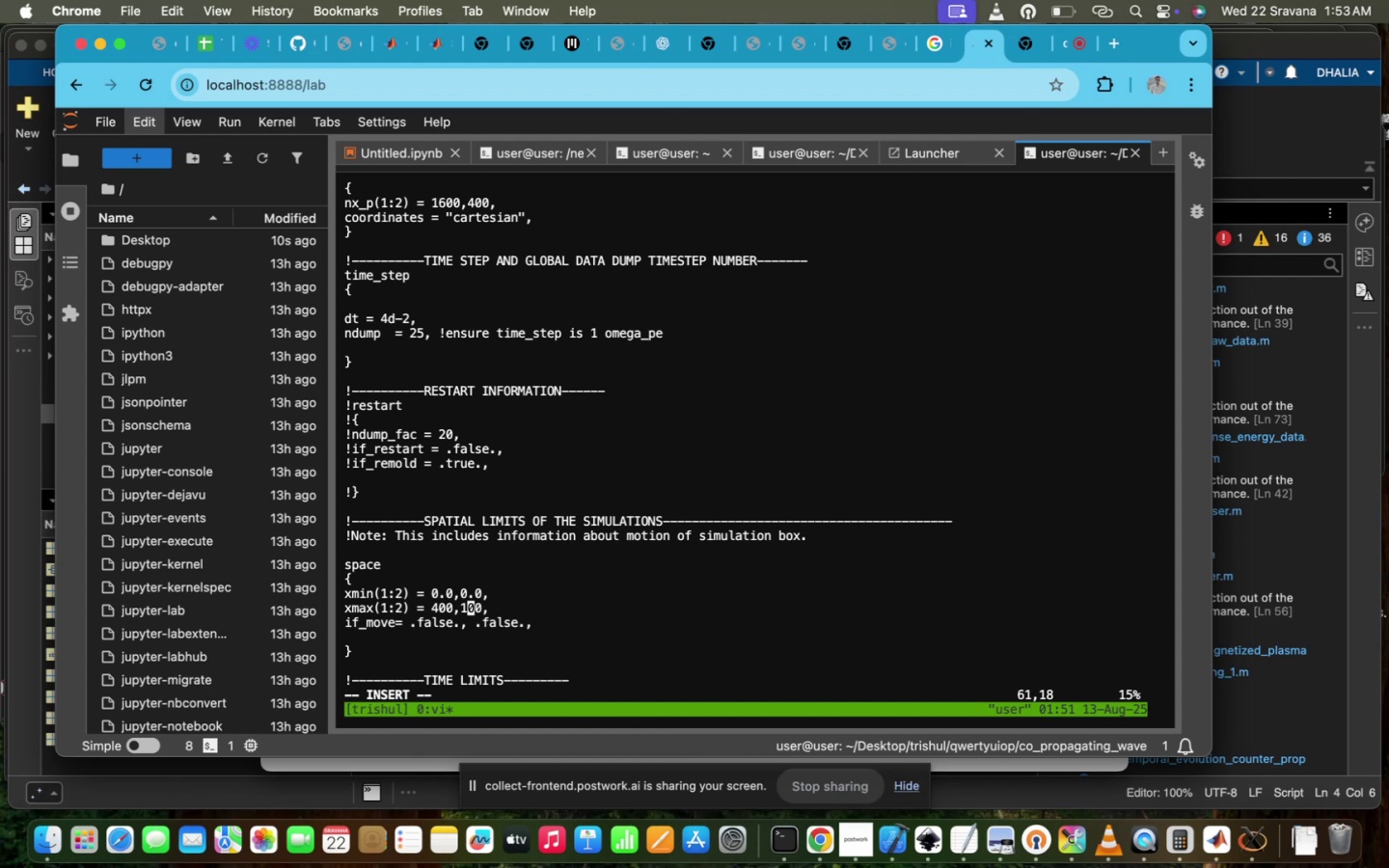 
key(Backspace)
type(2)
key(Escape)
type(:wq!)
 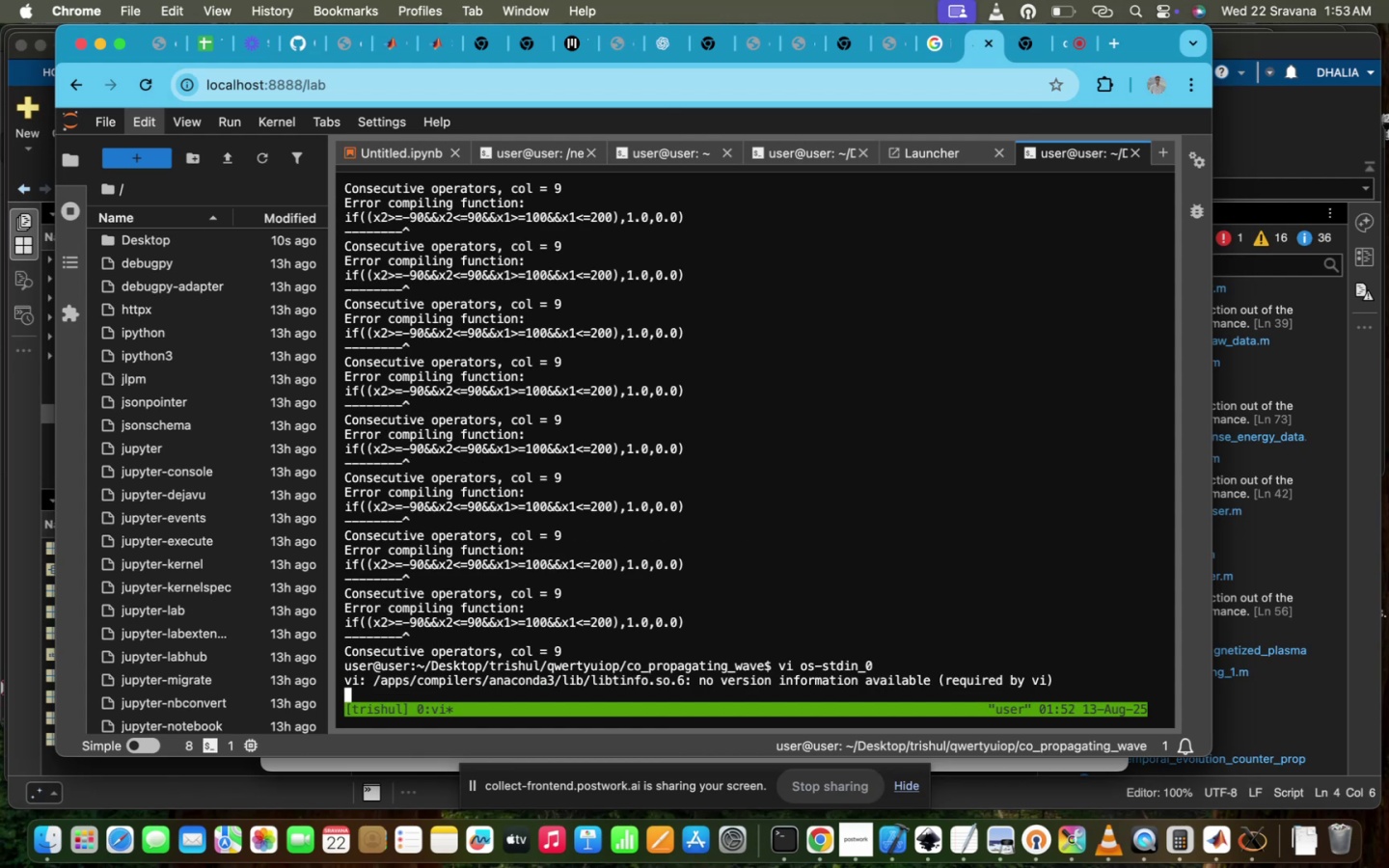 
 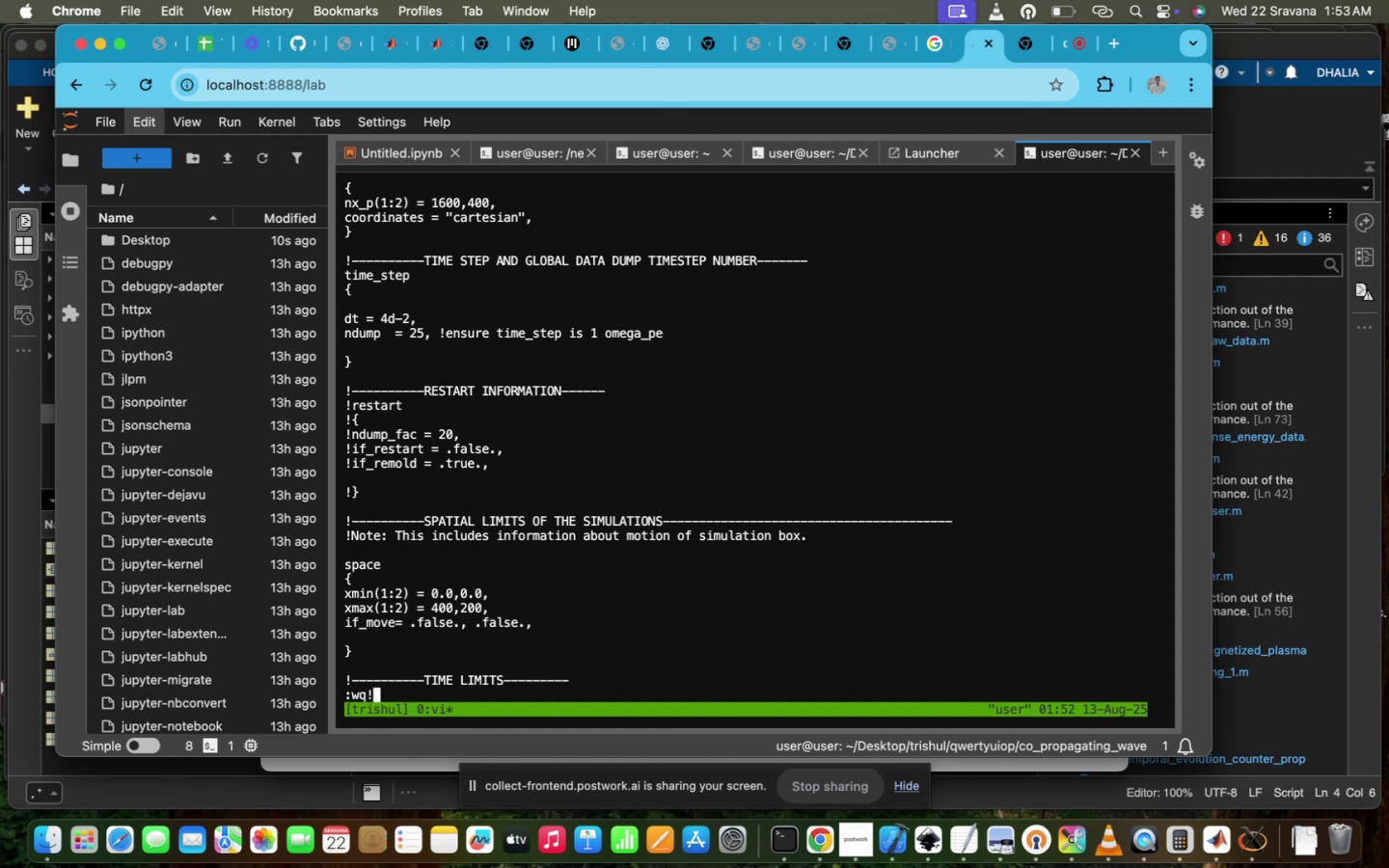 
key(Enter)
 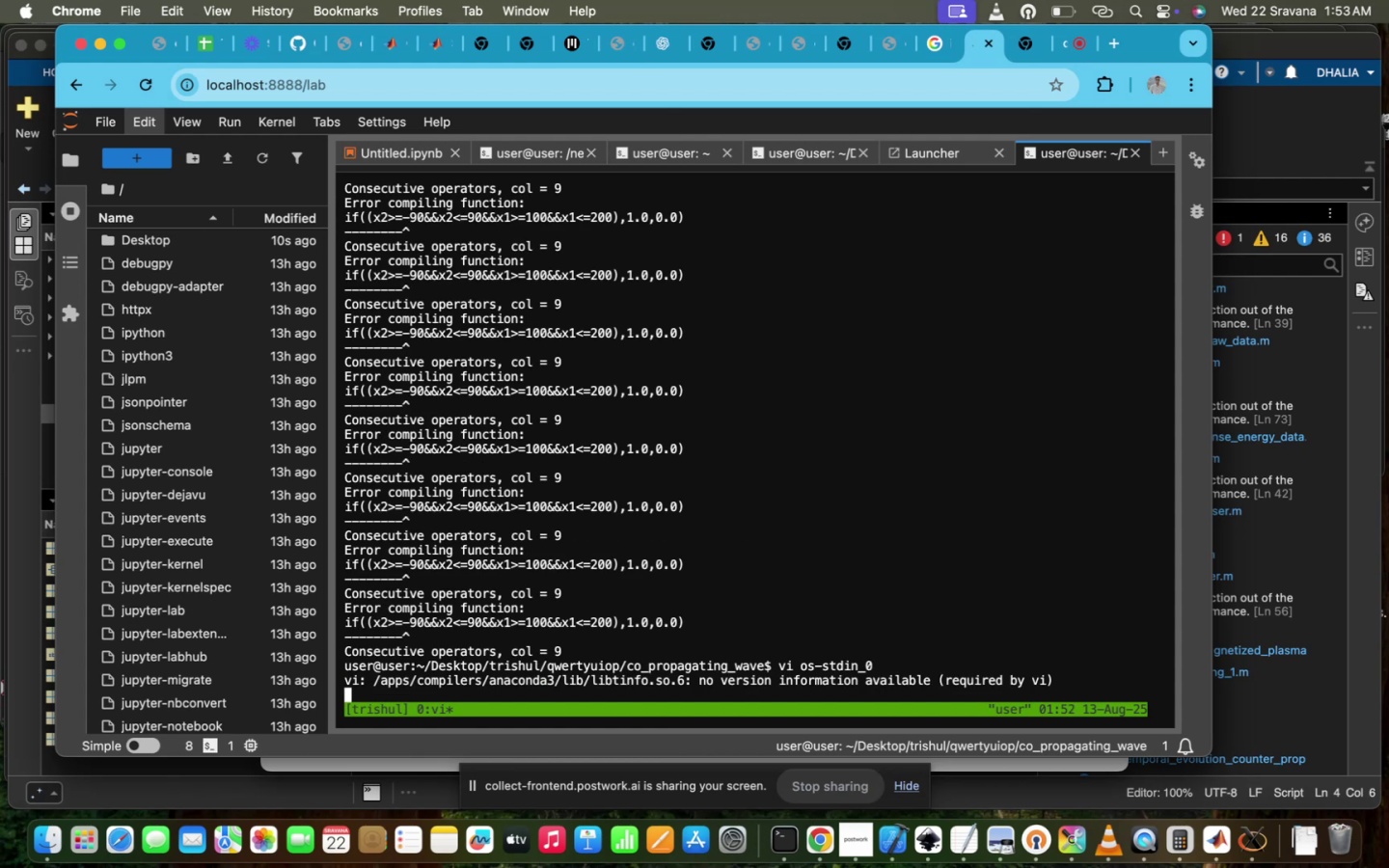 
key(Enter)
 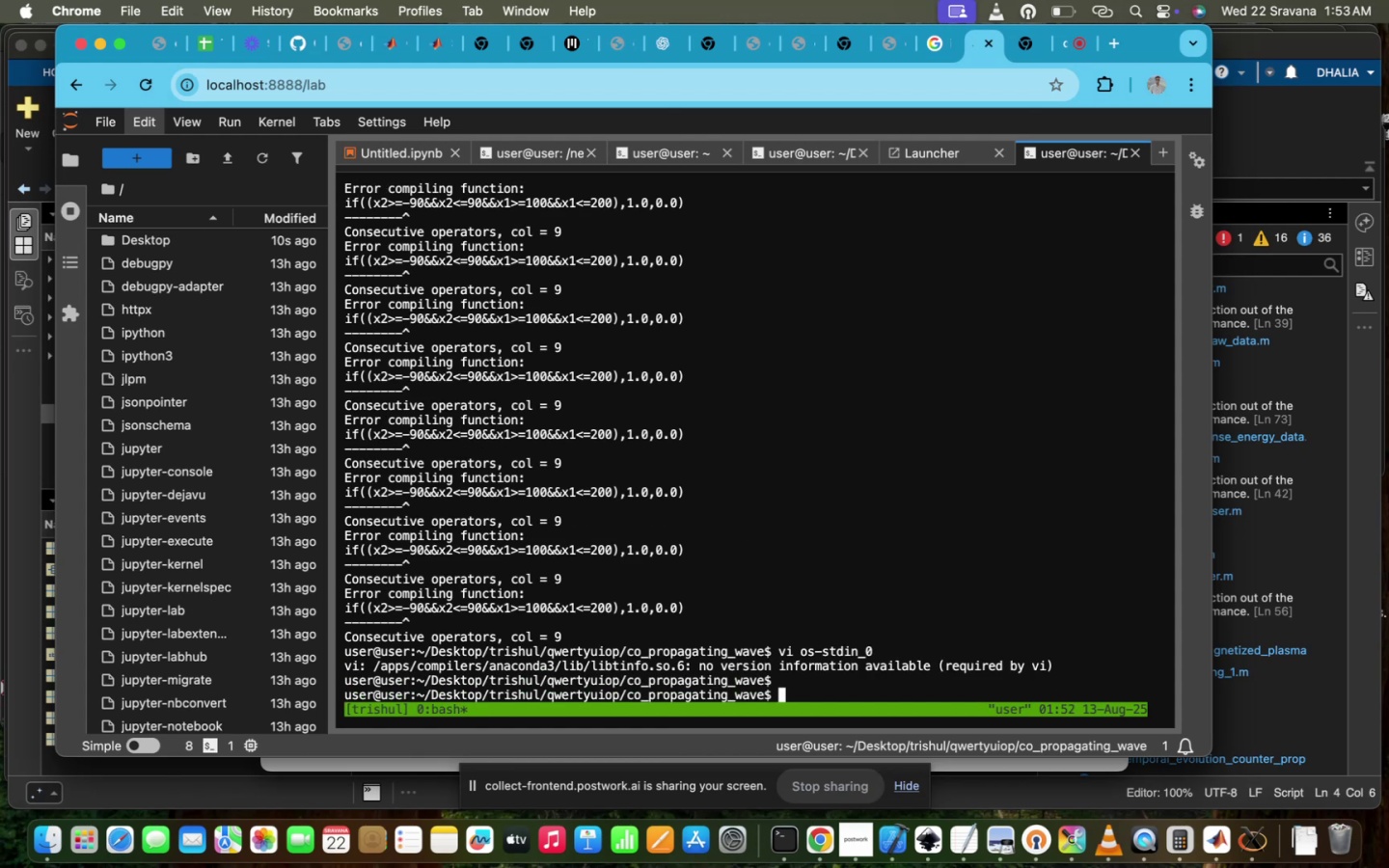 
key(ArrowUp)
 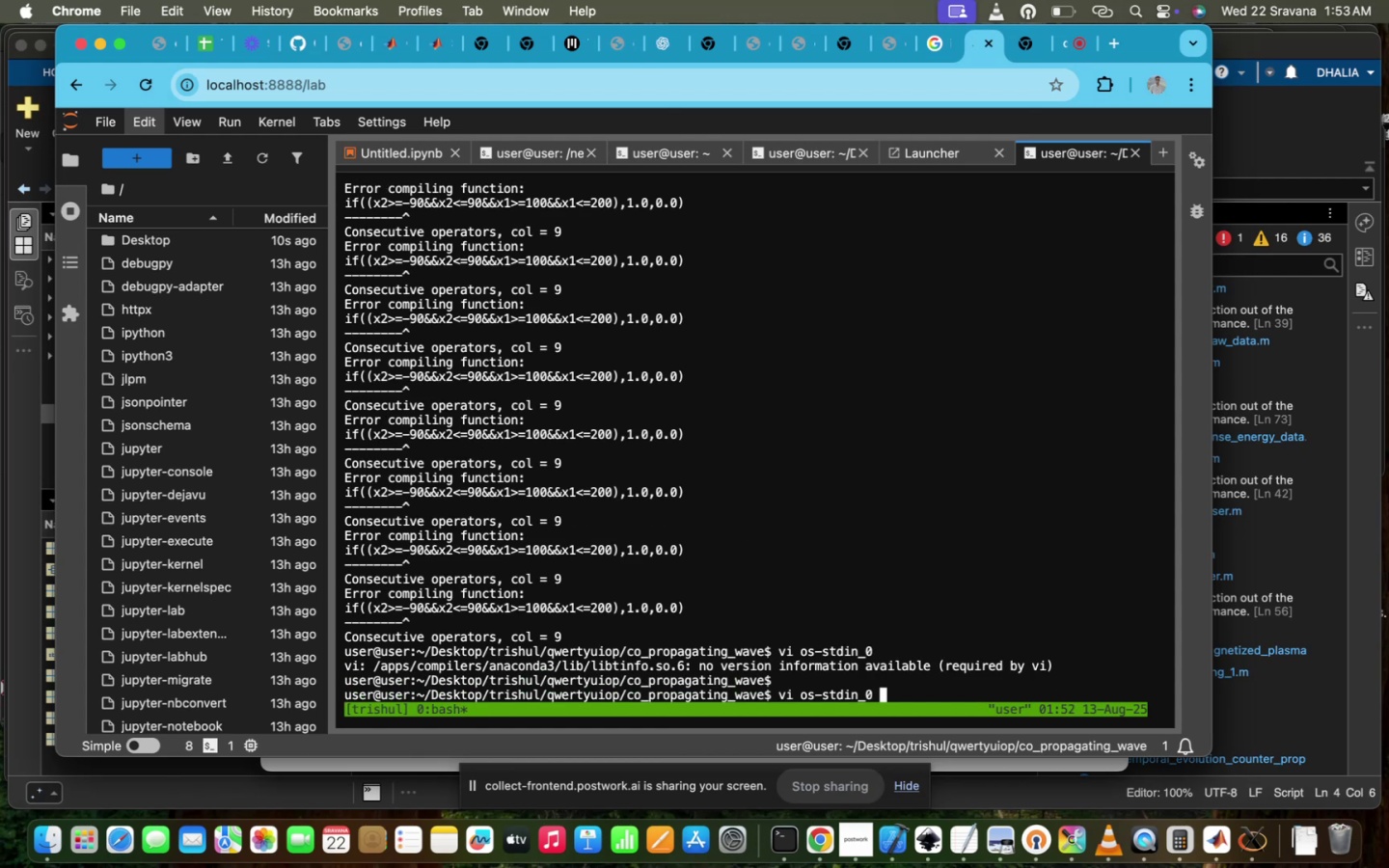 
key(ArrowUp)
 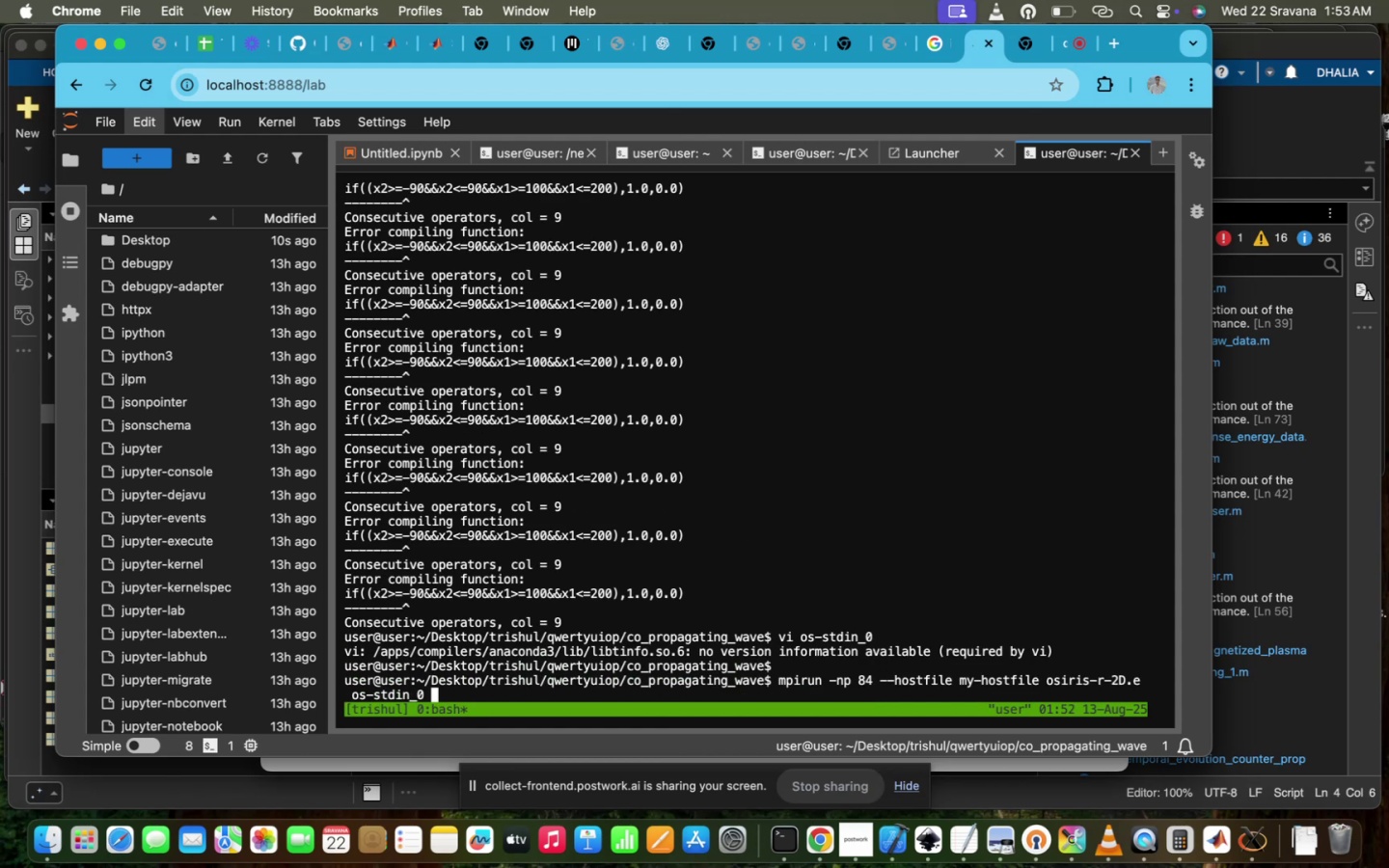 
key(Enter)
 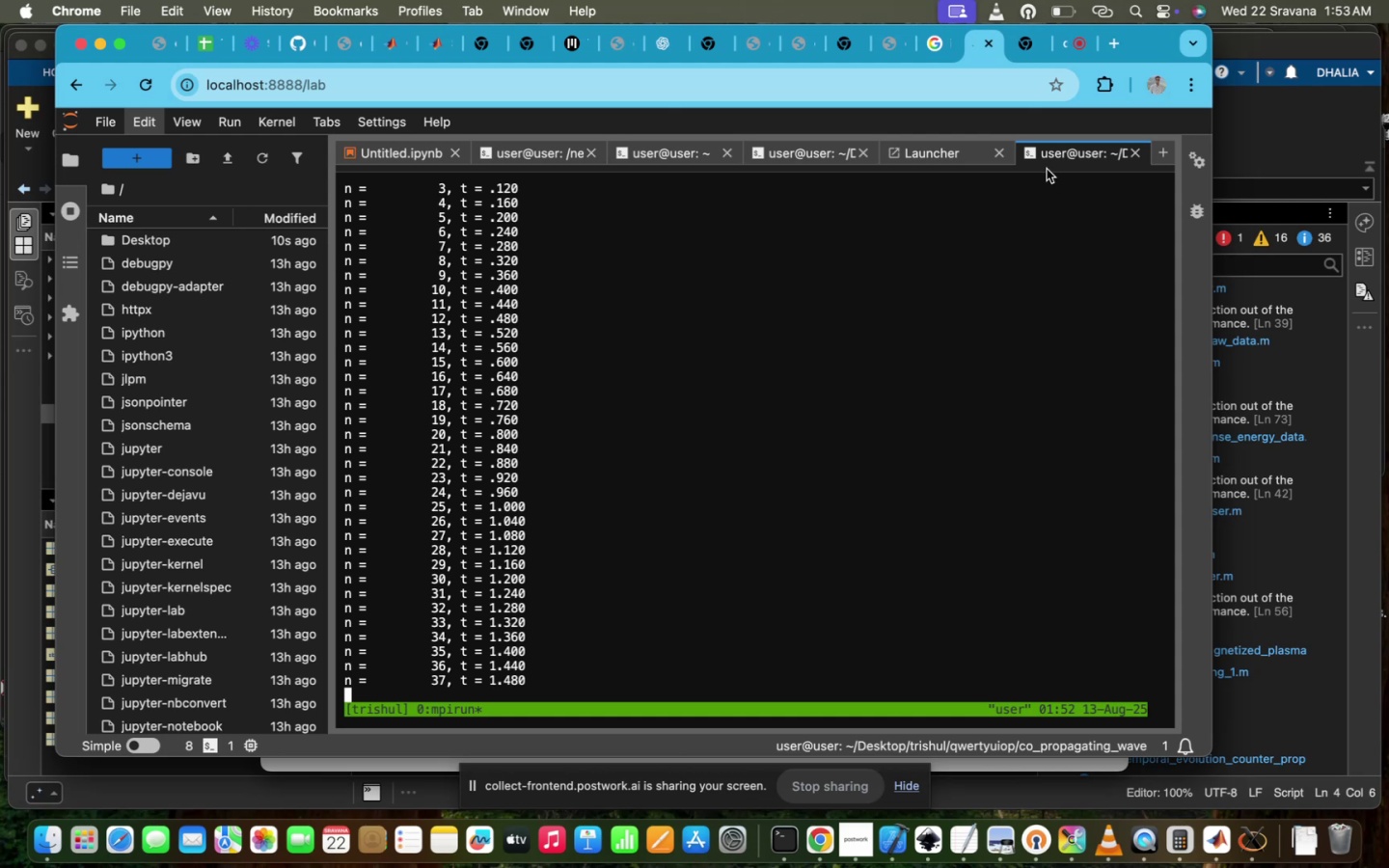 
wait(5.58)
 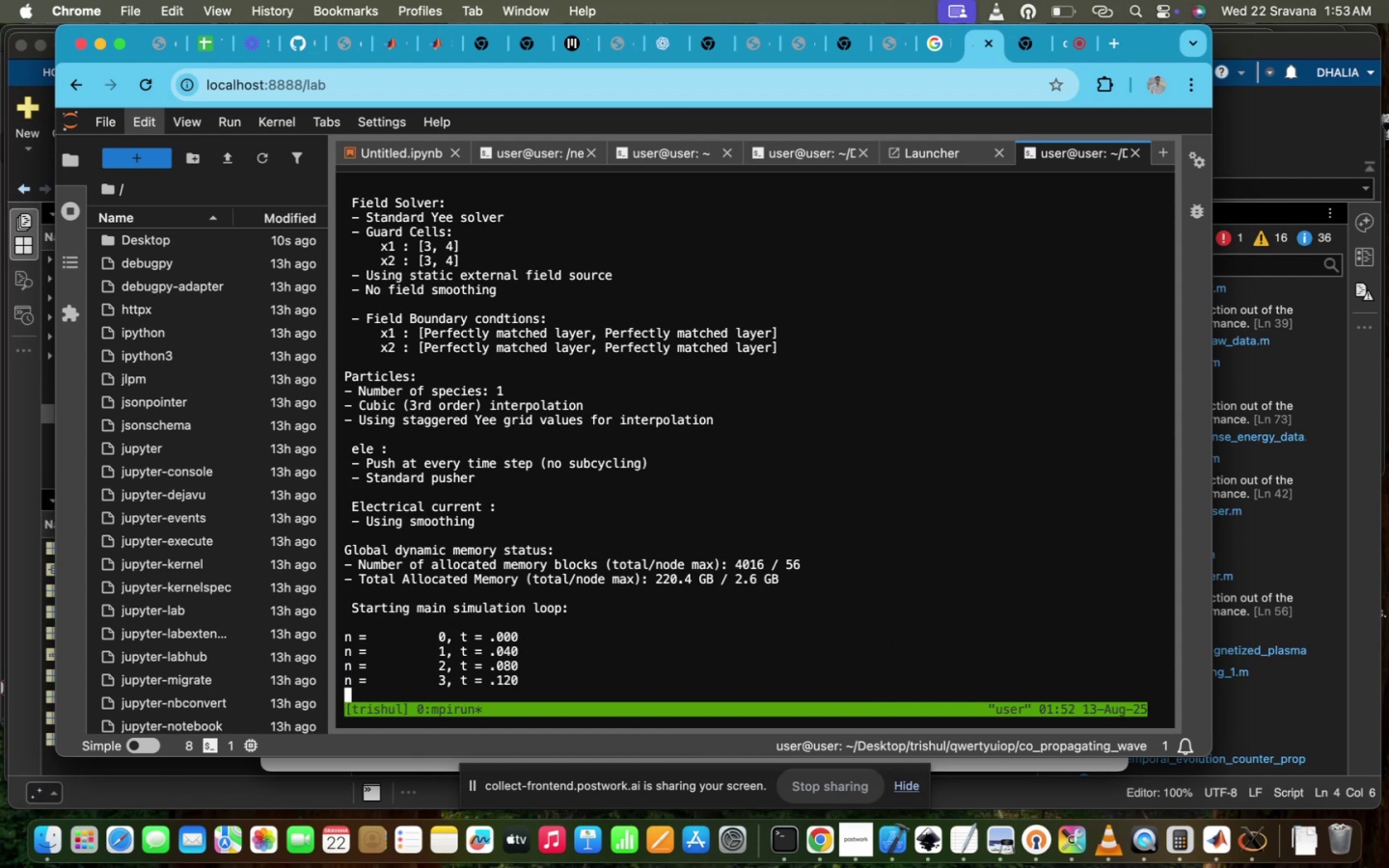 
mouse_move([1040, 50])
 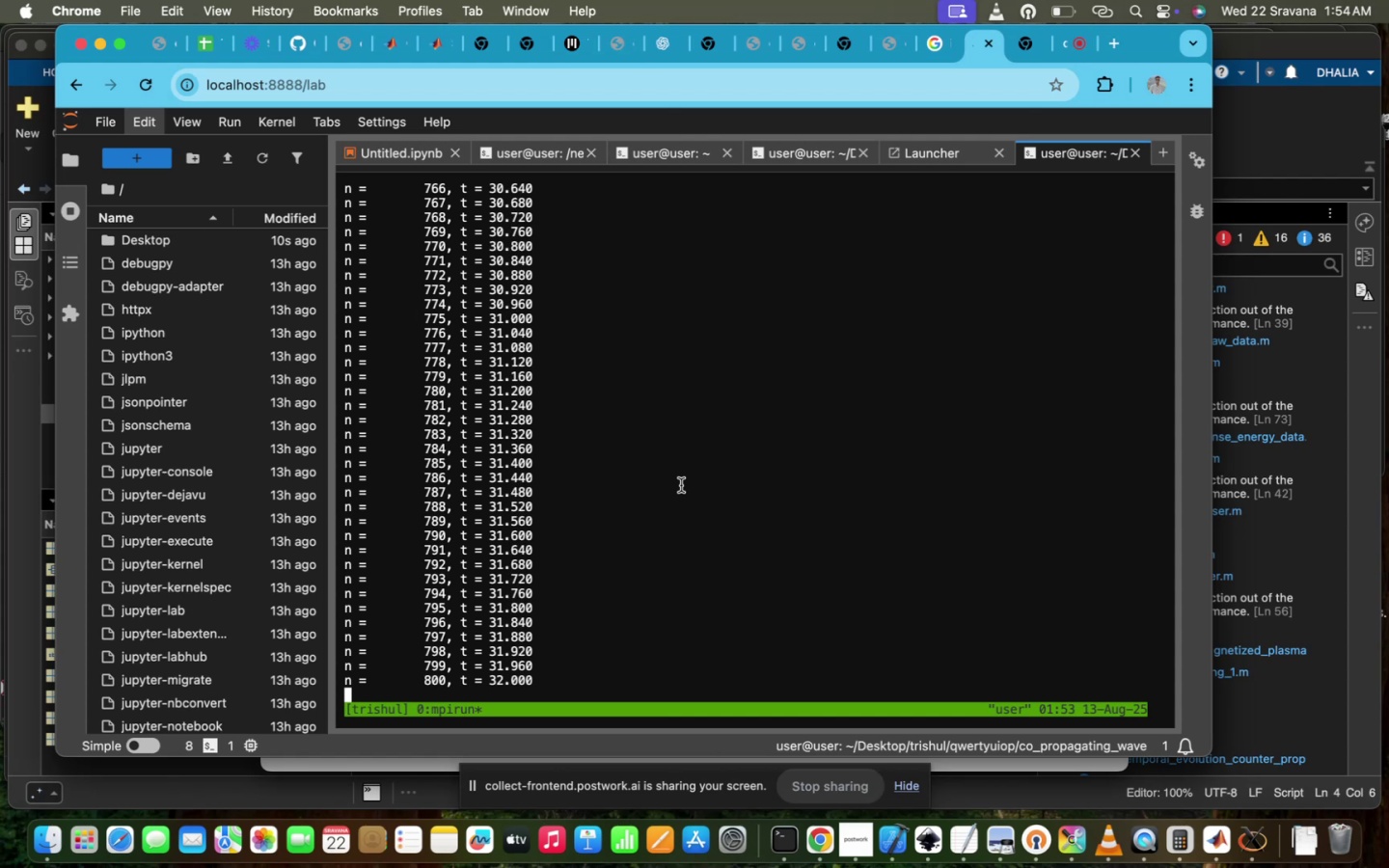 
wait(73.16)
 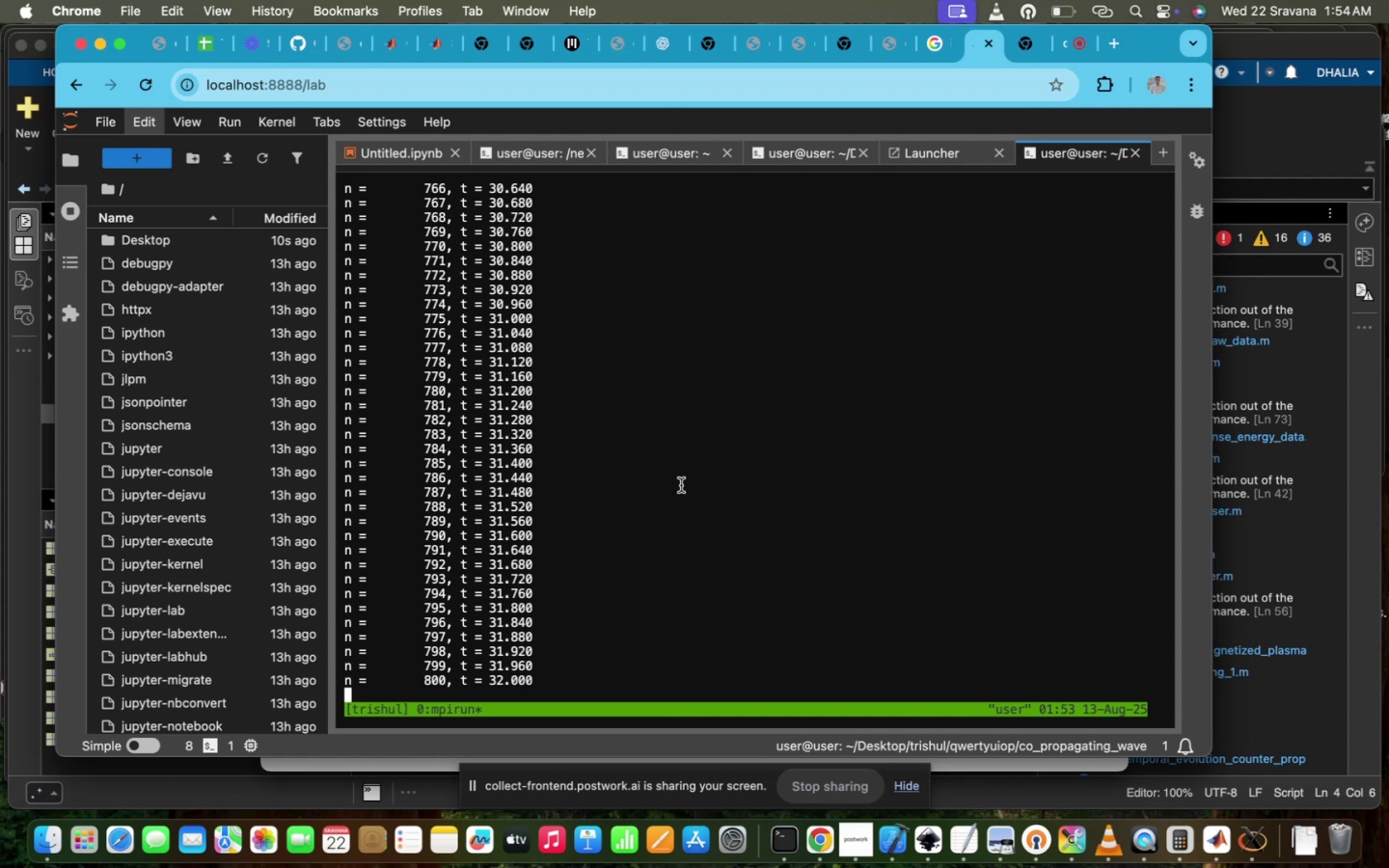 
left_click([799, 150])
 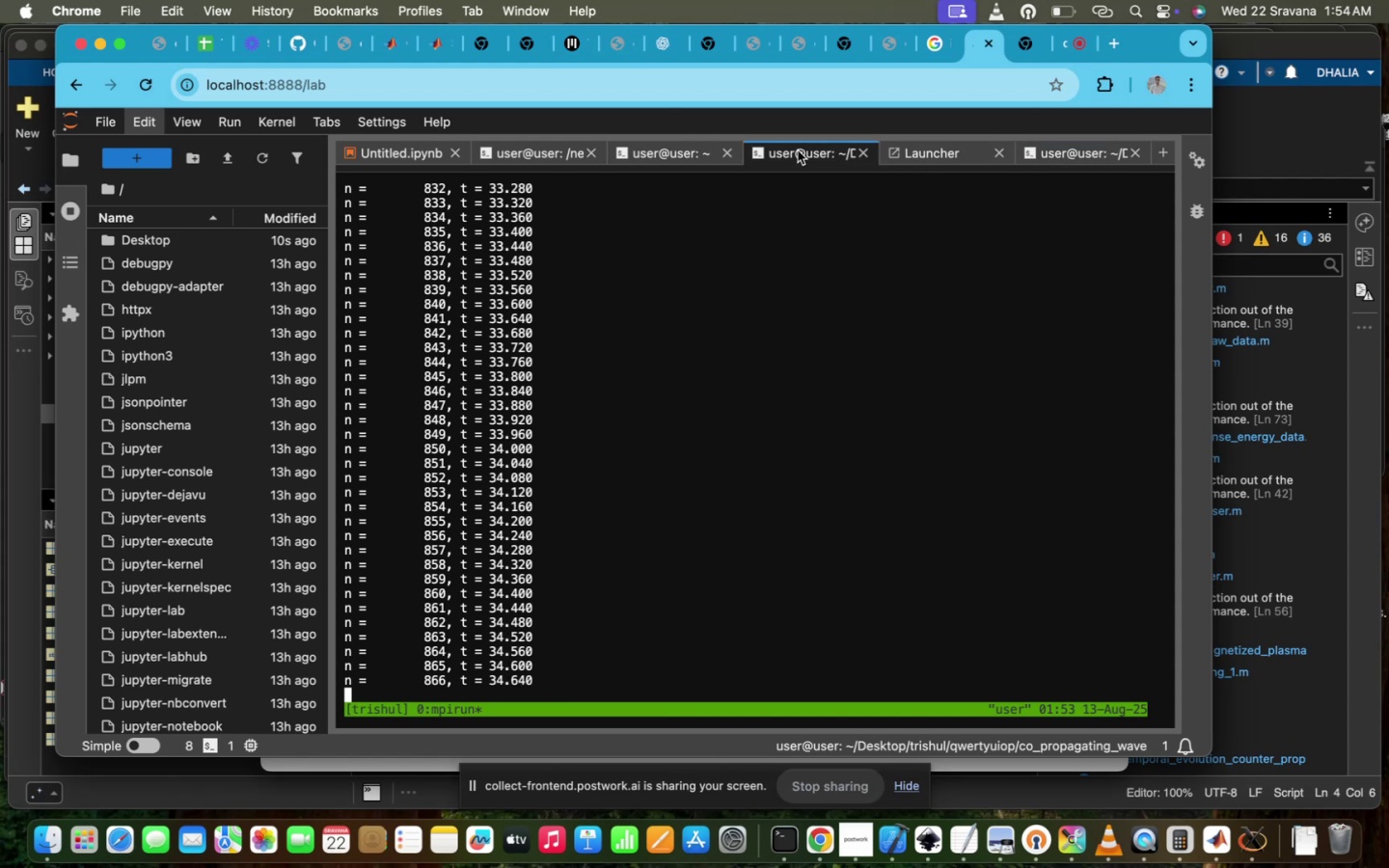 
left_click([798, 150])
 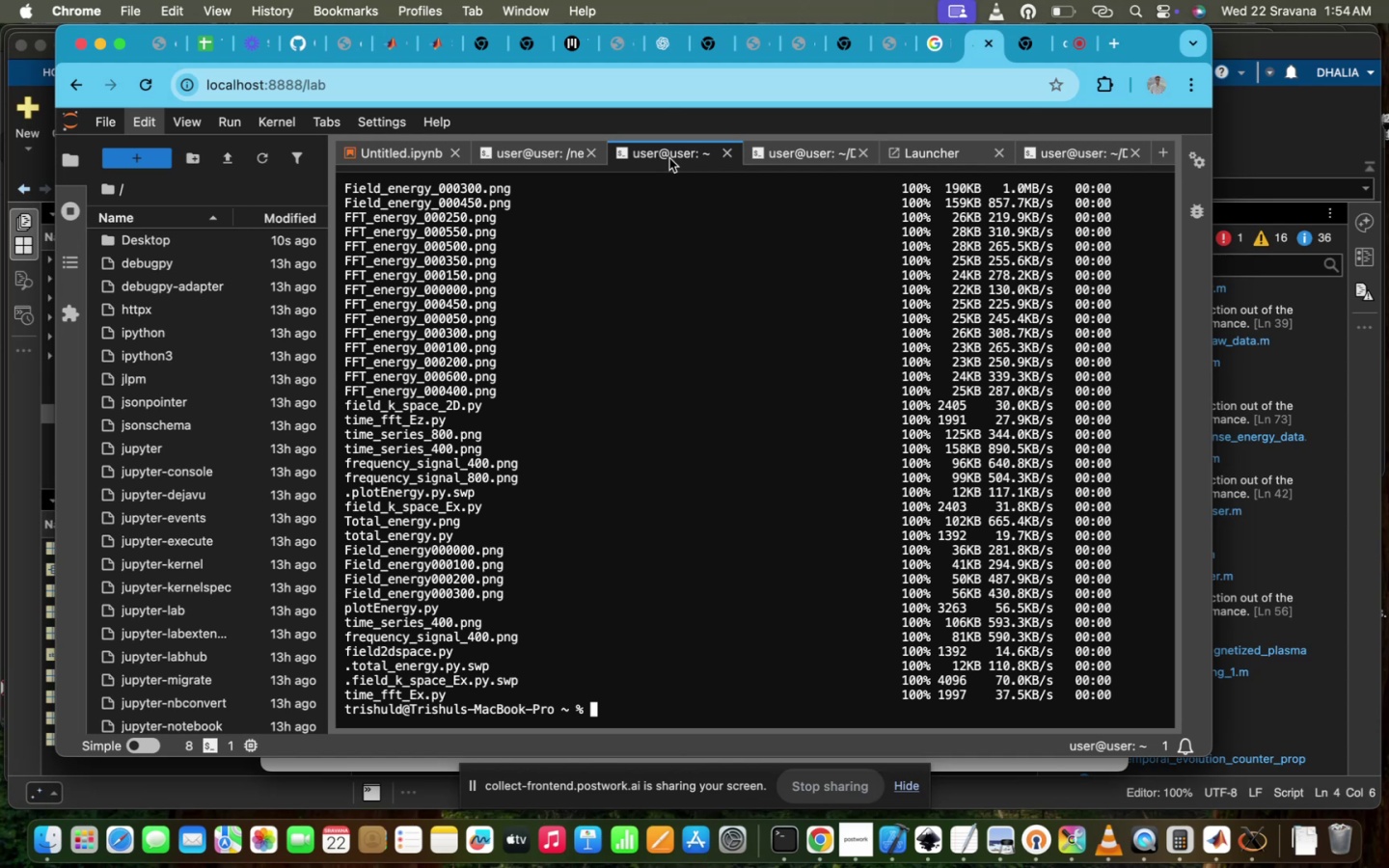 
left_click([552, 153])
 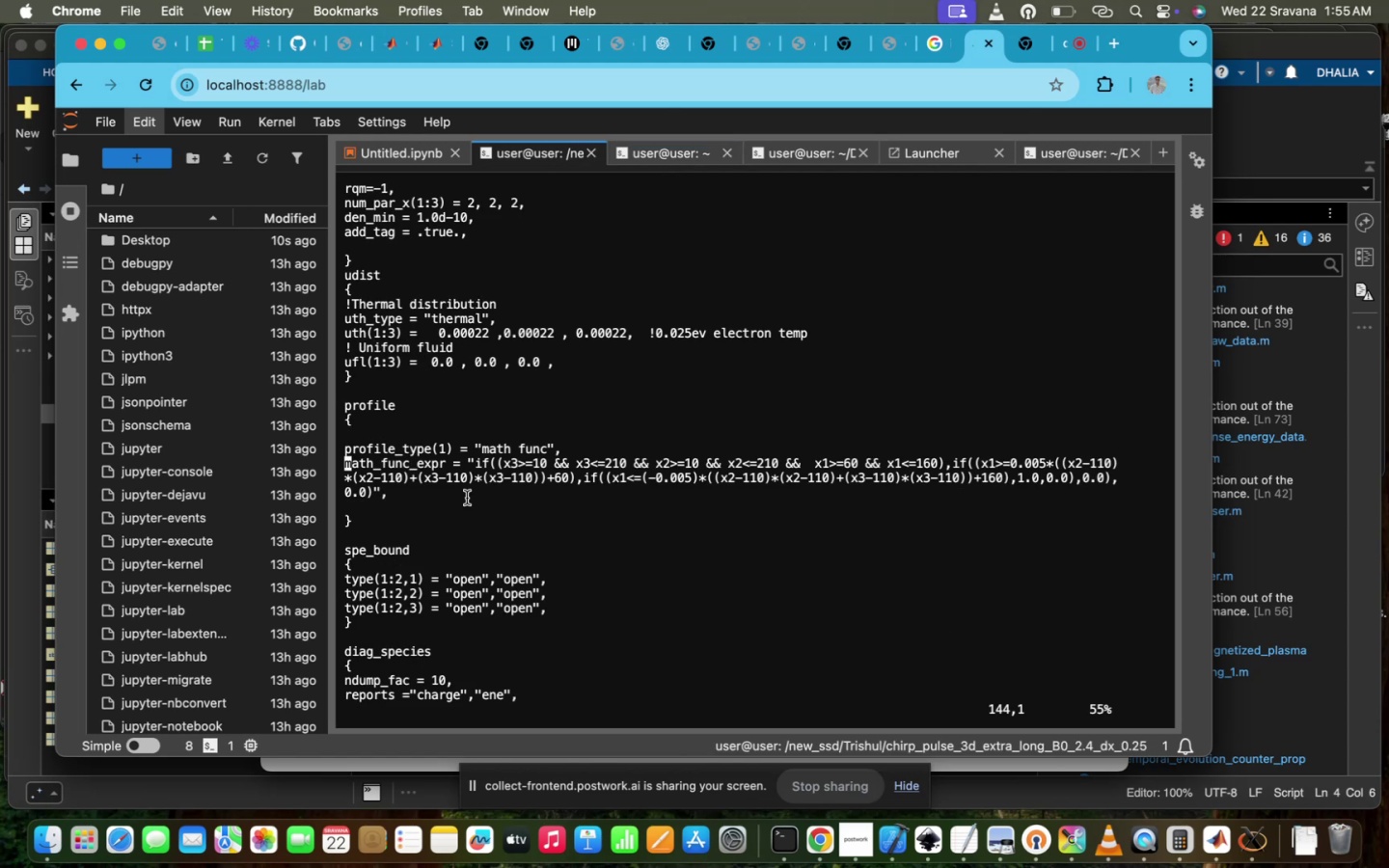 
scroll: coordinate [467, 498], scroll_direction: down, amount: 415.0
 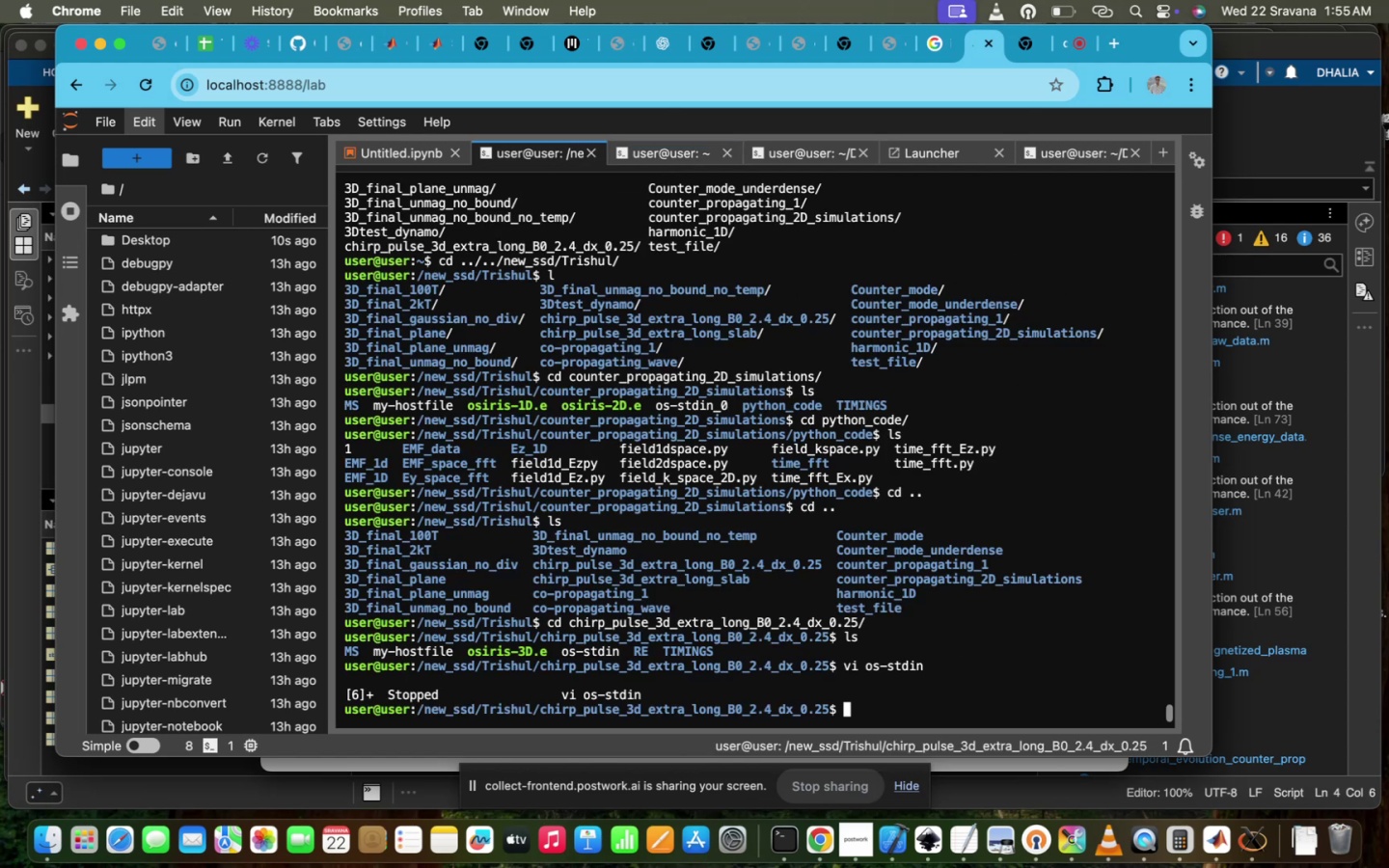 
key(Control+Z)
 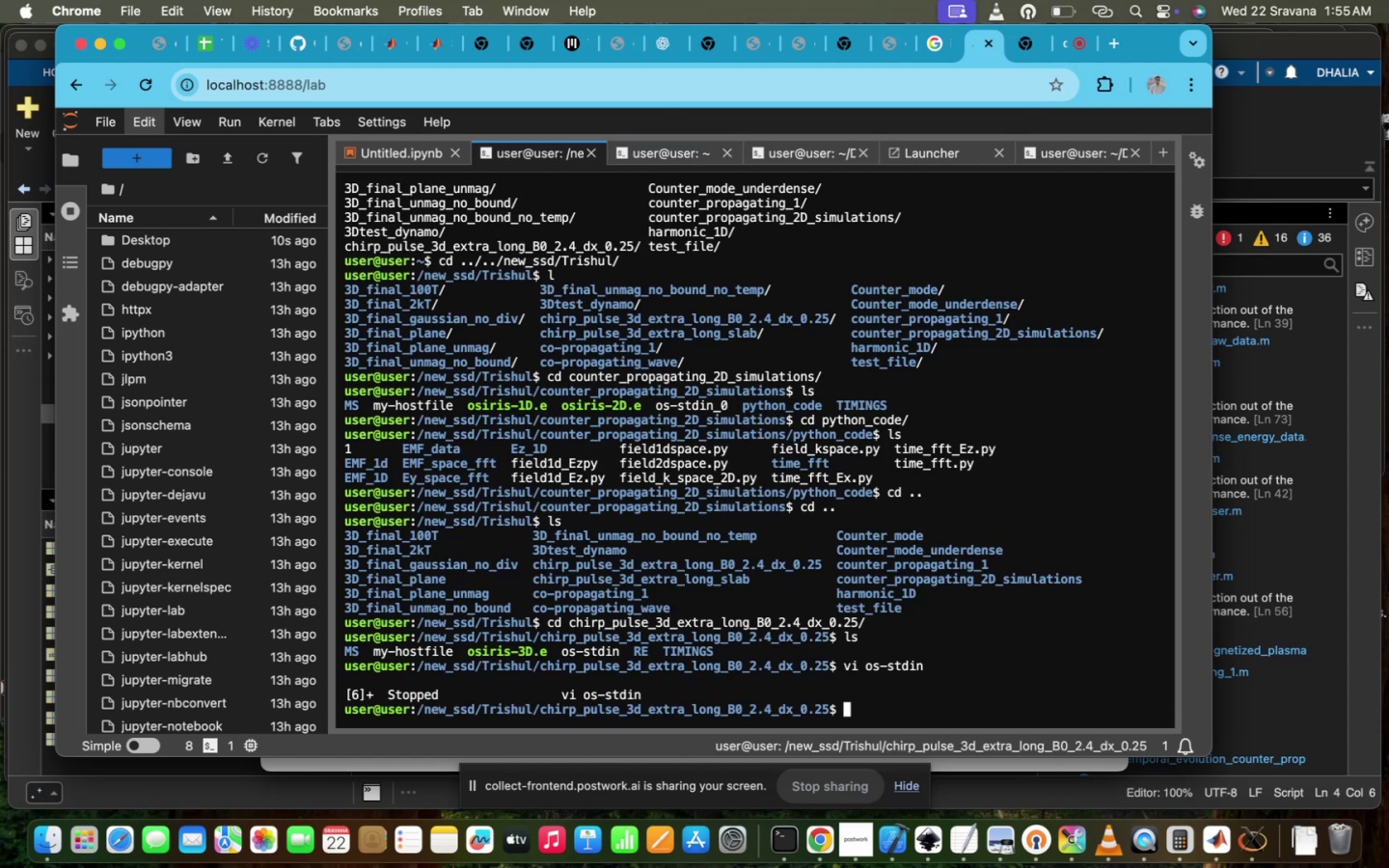 
type(svp )
key(Backspace)
key(Backspace)
key(Backspace)
type(cp -r)
 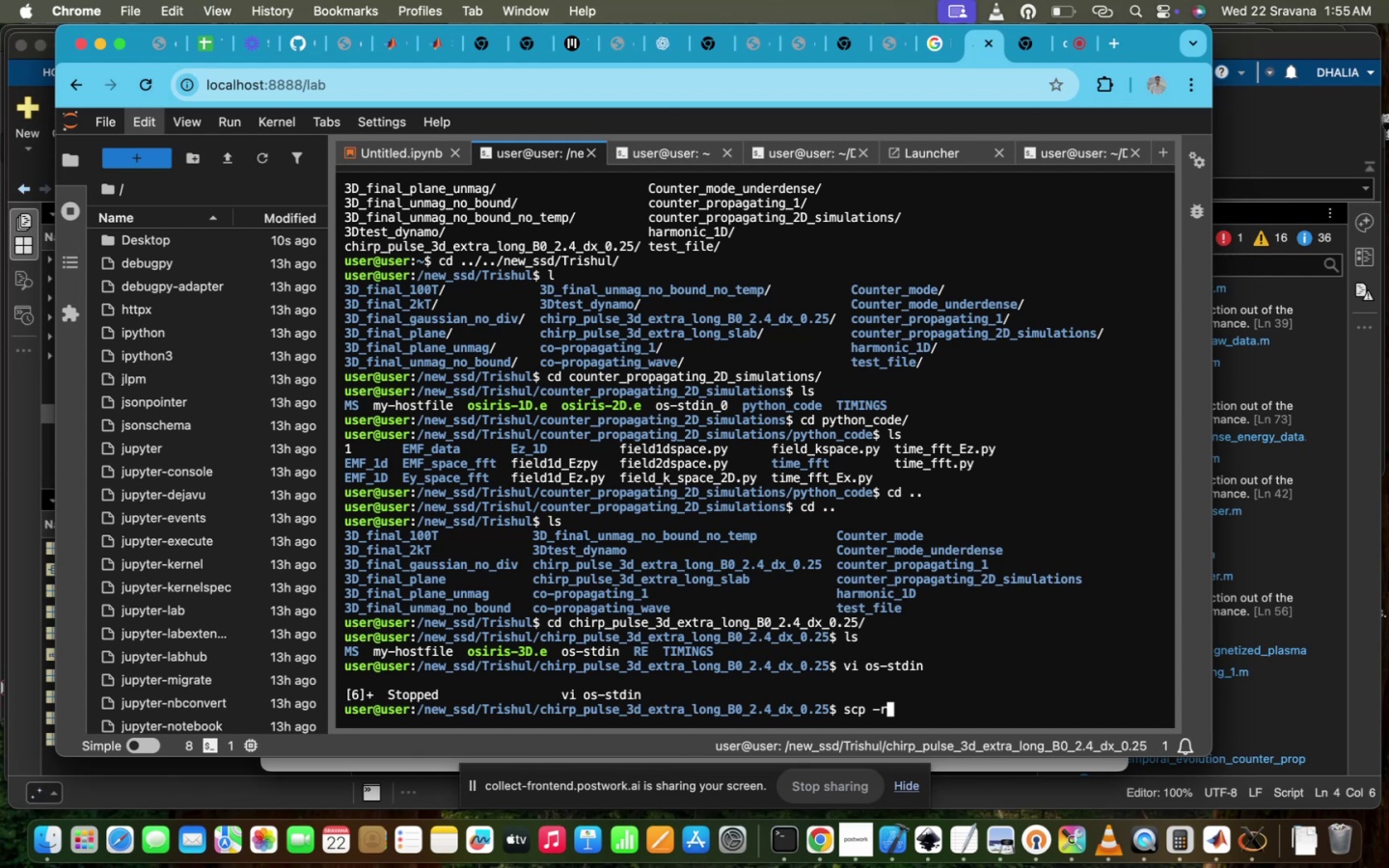 
wait(19.9)
 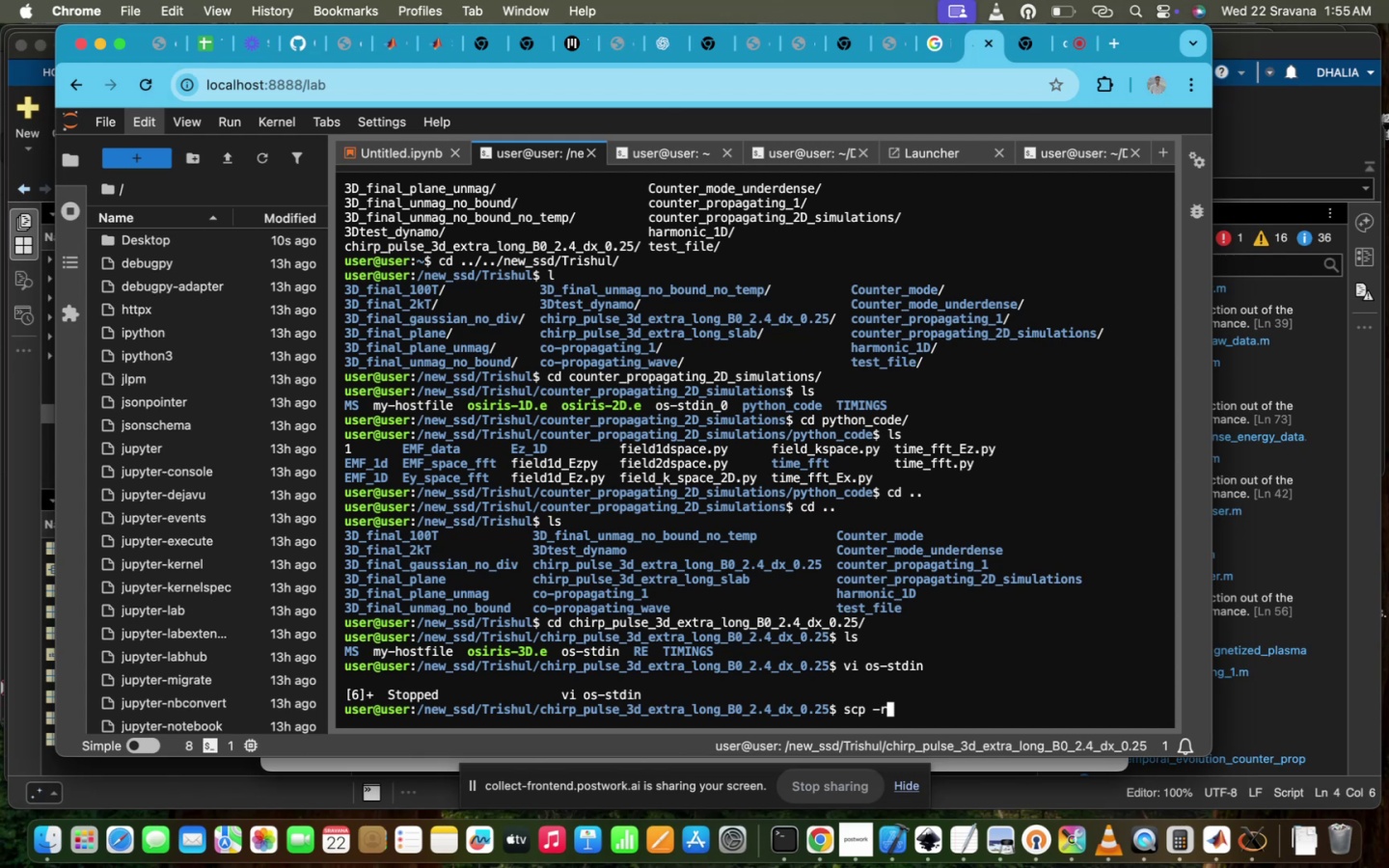 
scroll: coordinate [467, 498], scroll_direction: down, amount: 7.0
 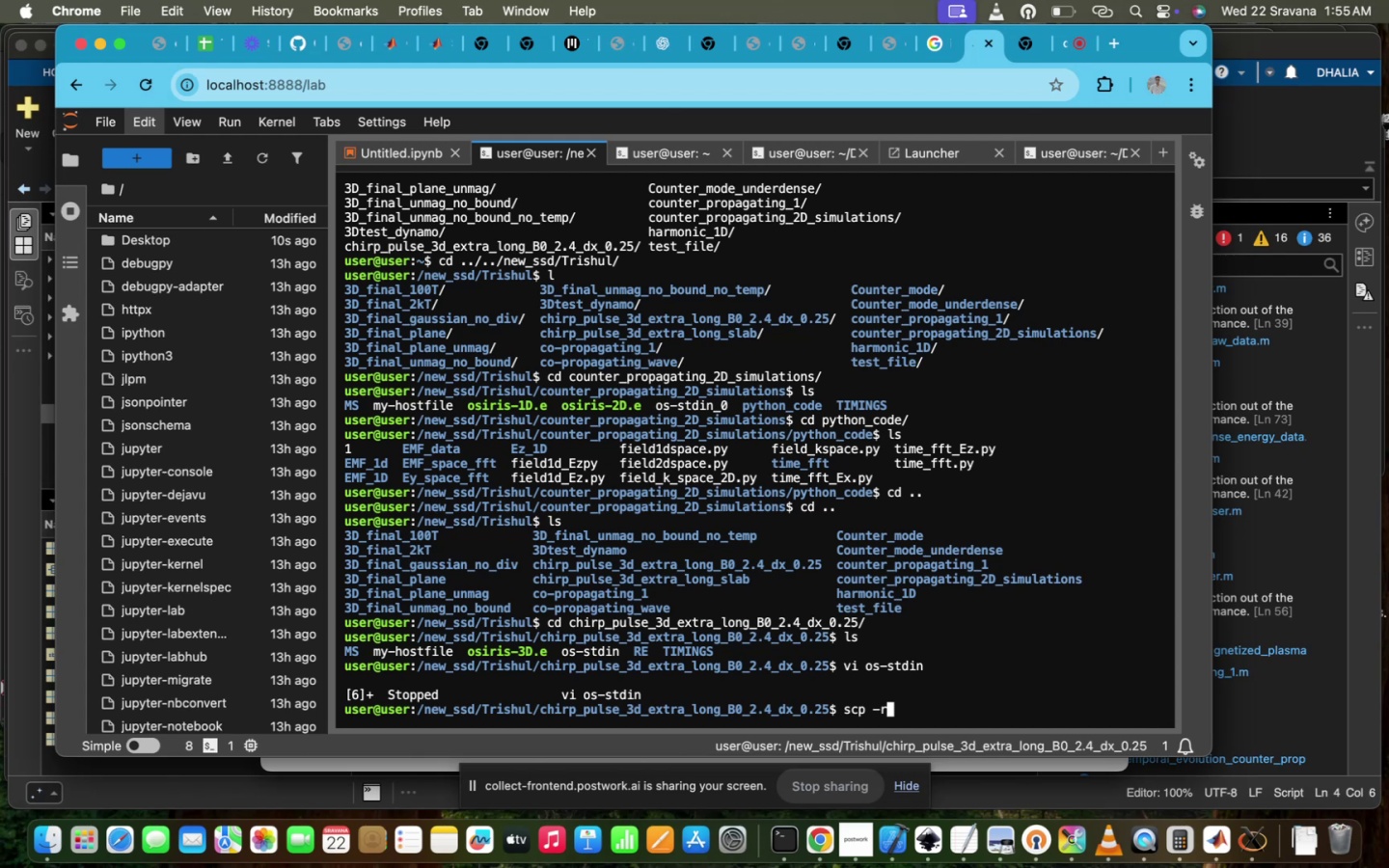 
type( user@10l2)
key(Backspace)
key(Backspace)
type(.232)
key(Backspace)
key(Backspace)
type(3)
key(Backspace)
type(20.104.91:)
 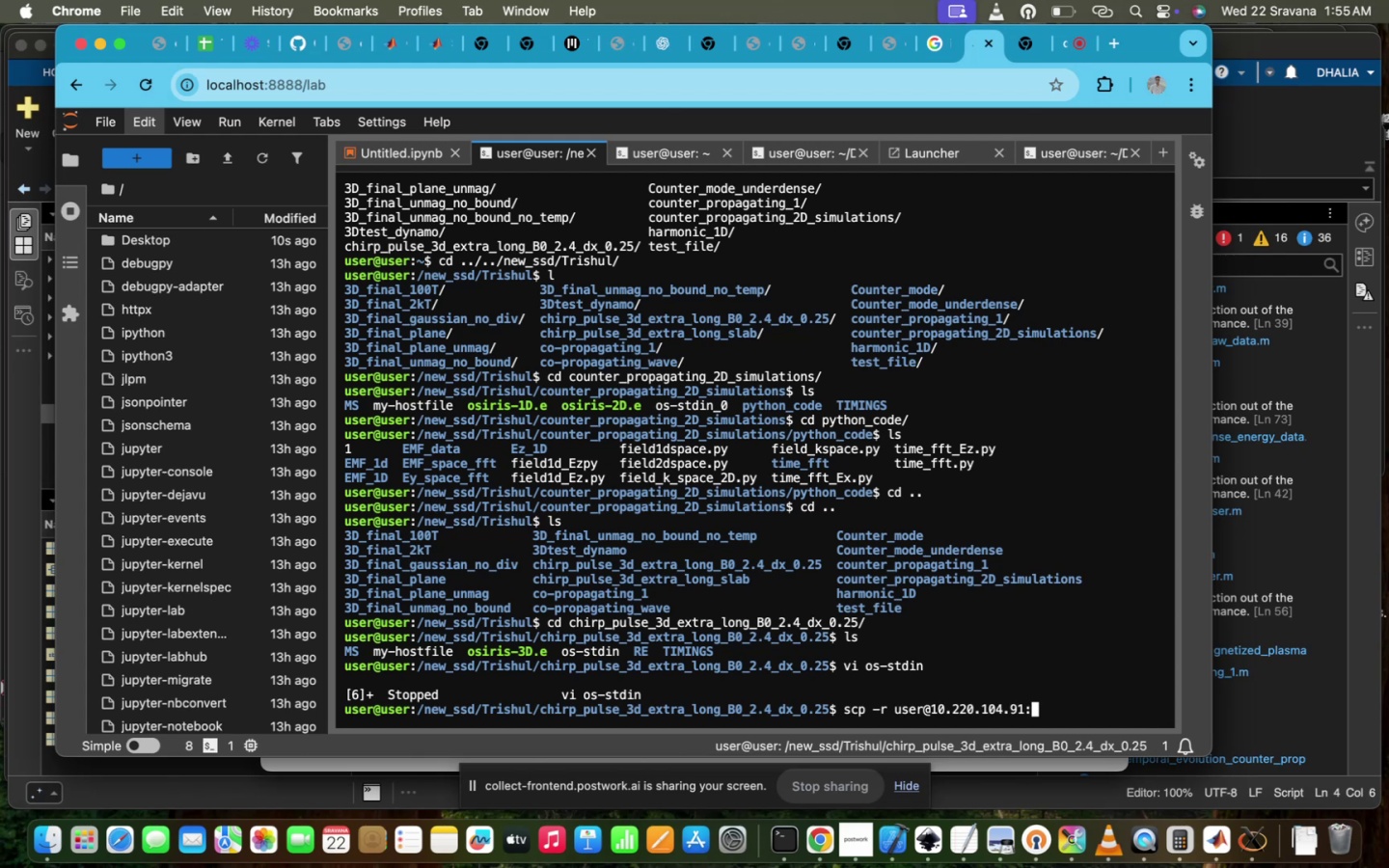 
left_click([683, 161])
 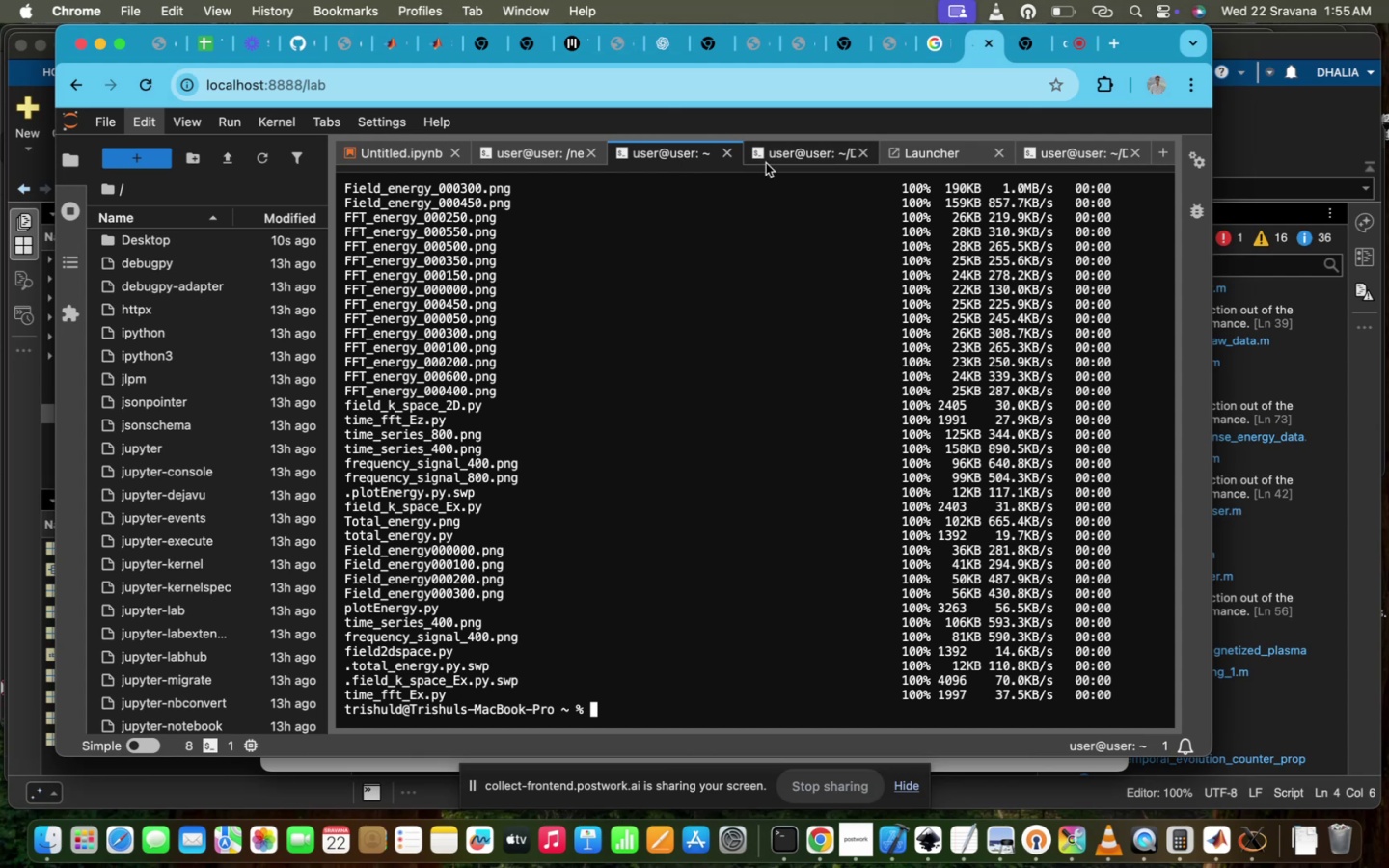 
left_click([766, 163])
 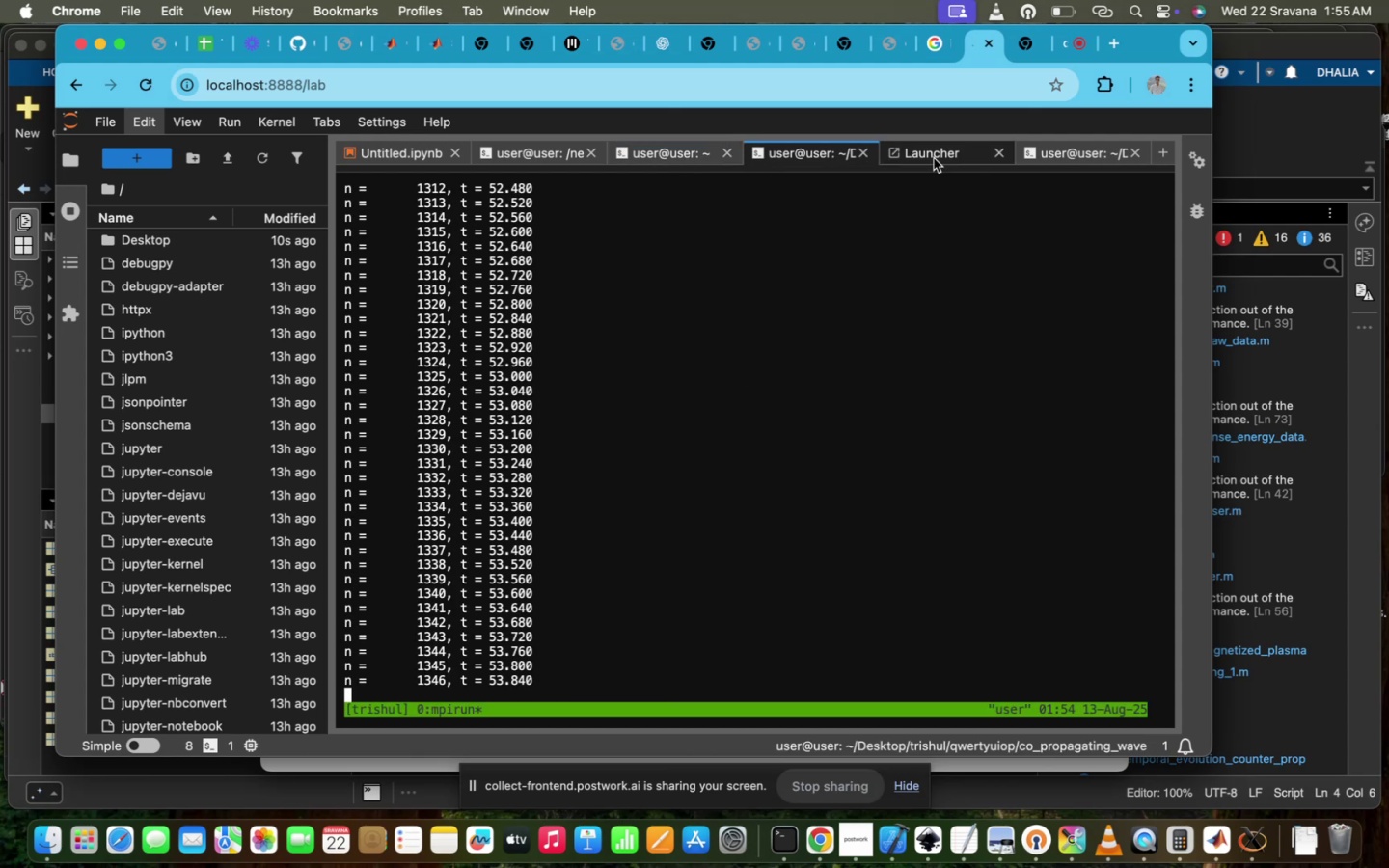 
left_click([677, 150])
 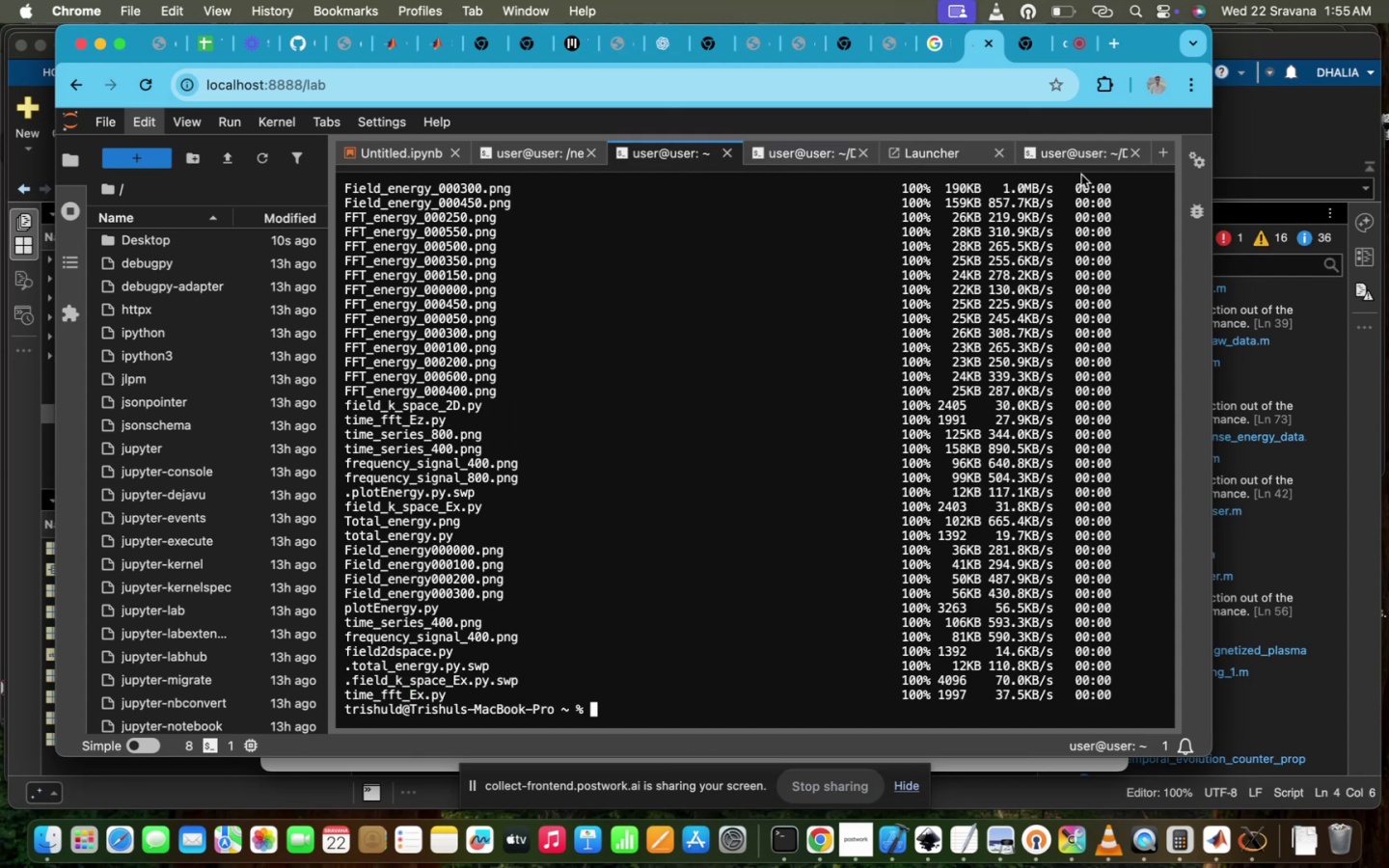 
left_click([1089, 153])
 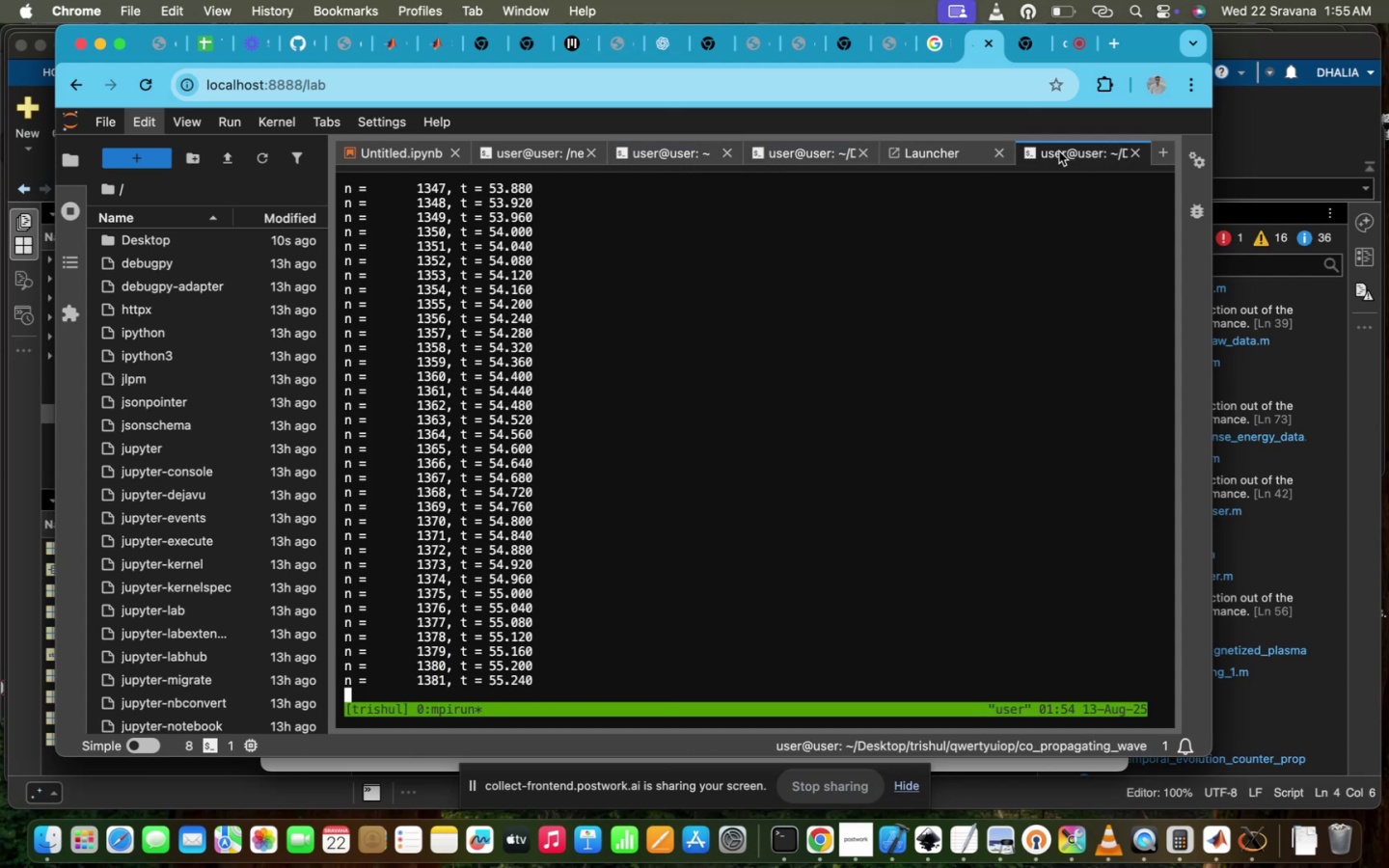 
left_click([1059, 151])
 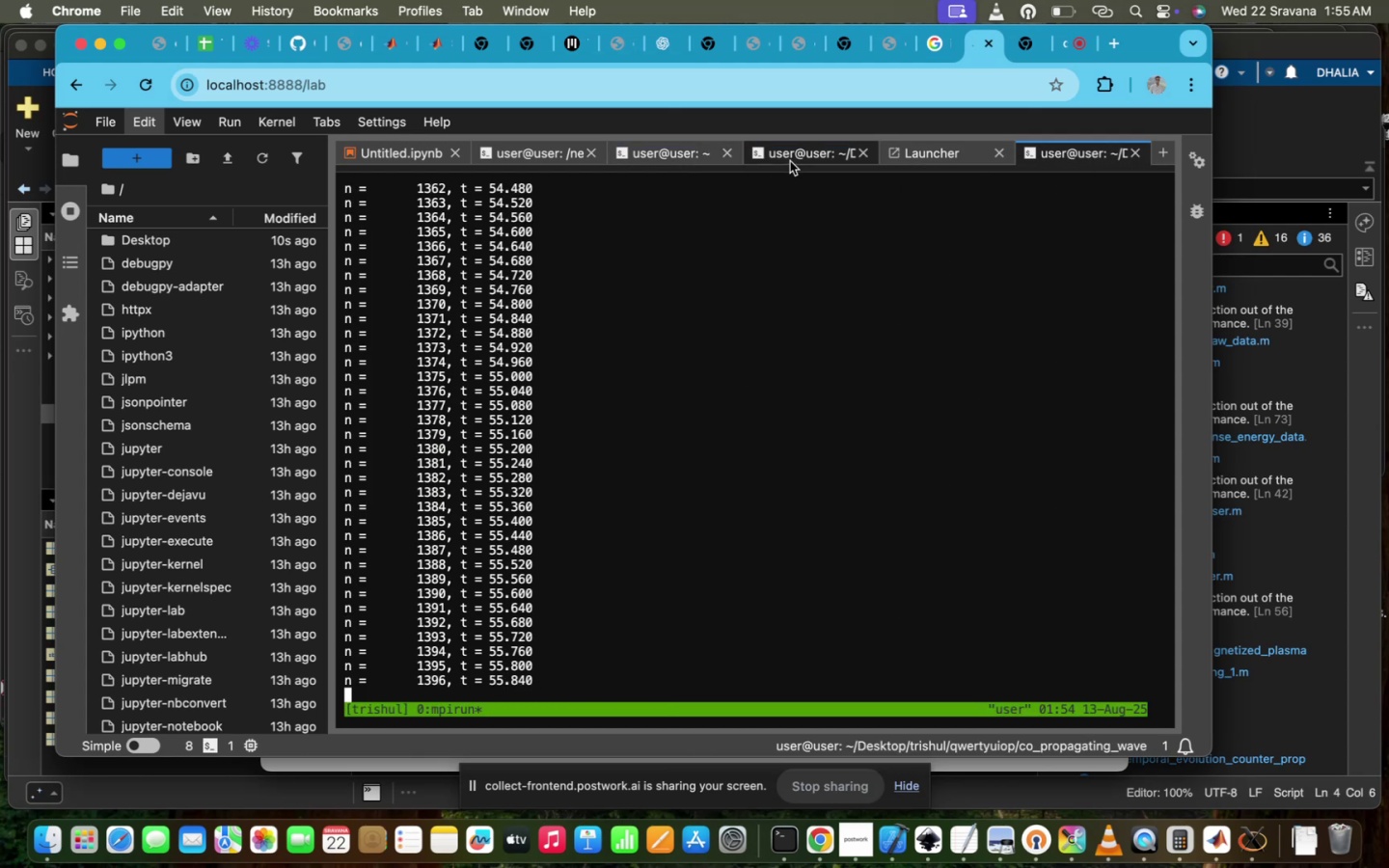 
left_click([790, 160])
 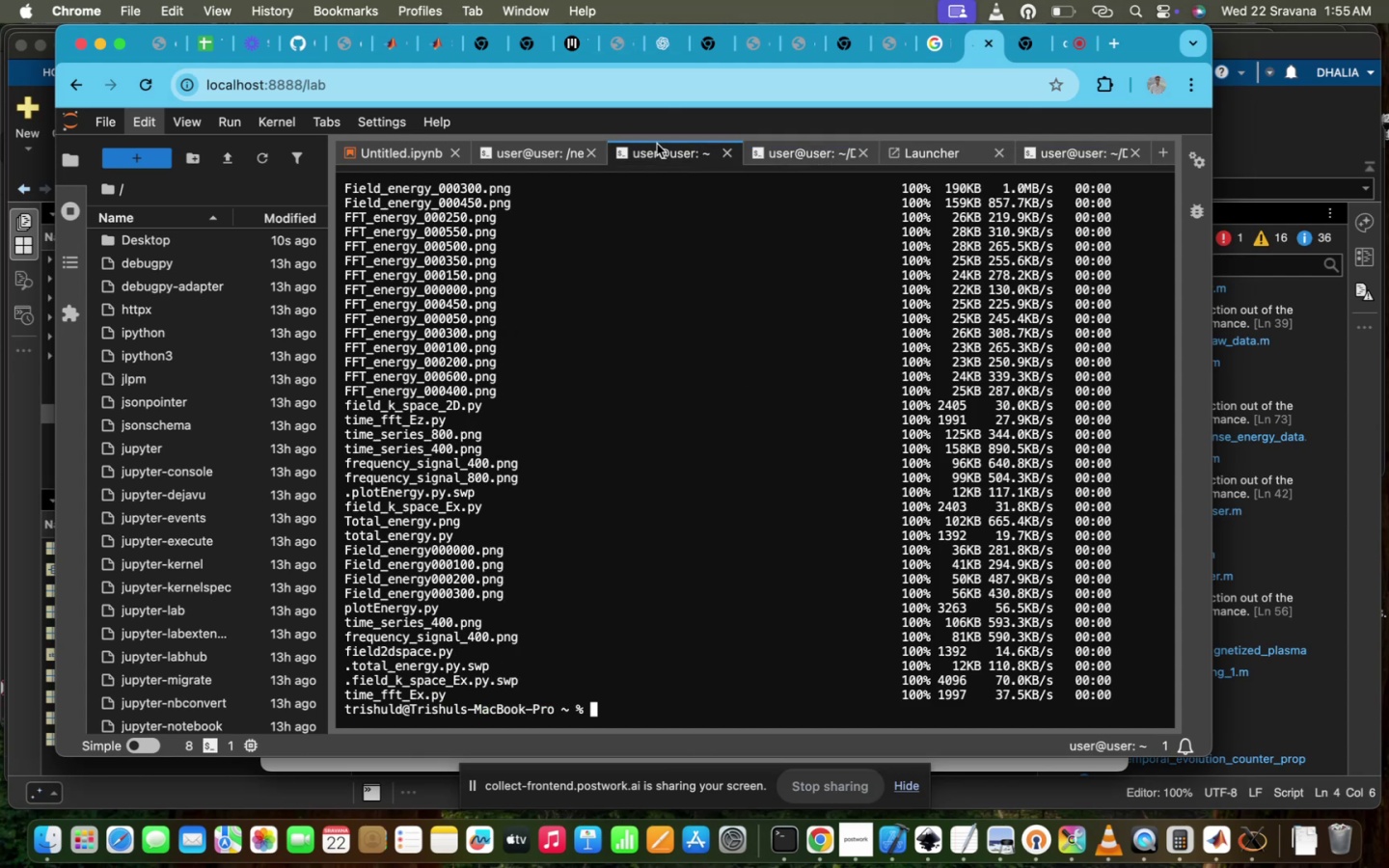 
left_click([657, 144])
 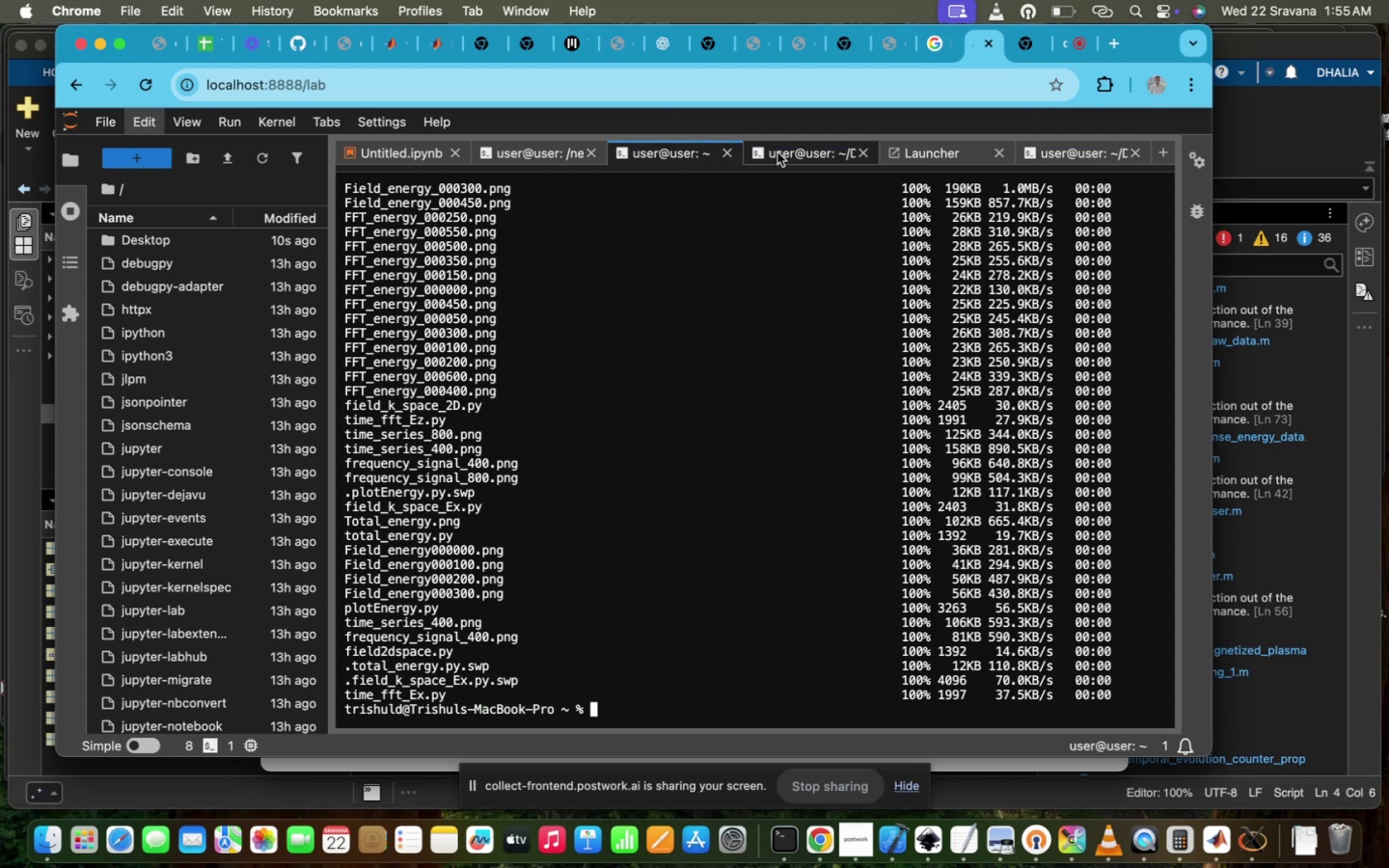 
left_click([777, 152])
 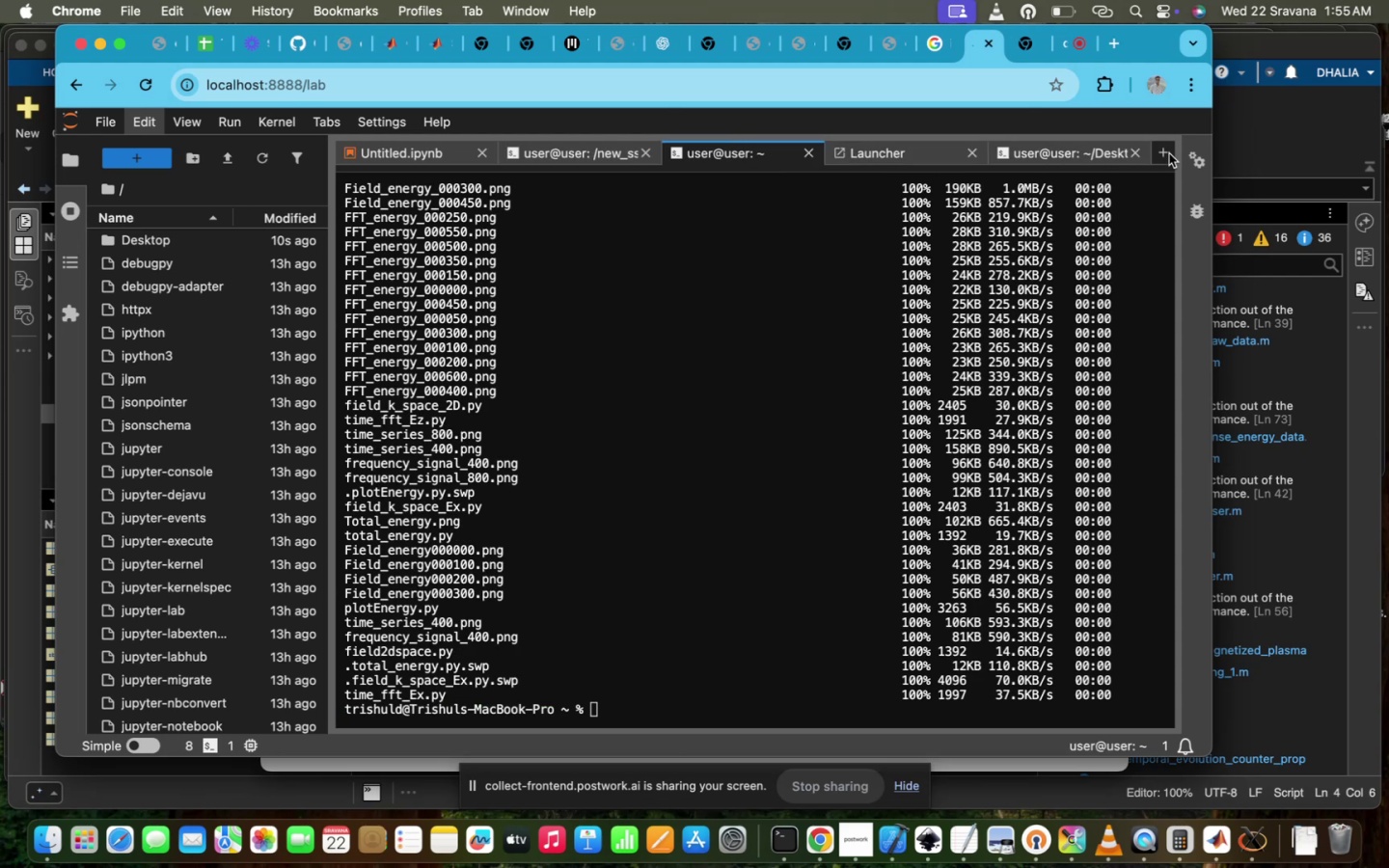 
scroll: coordinate [589, 517], scroll_direction: down, amount: 94.0
 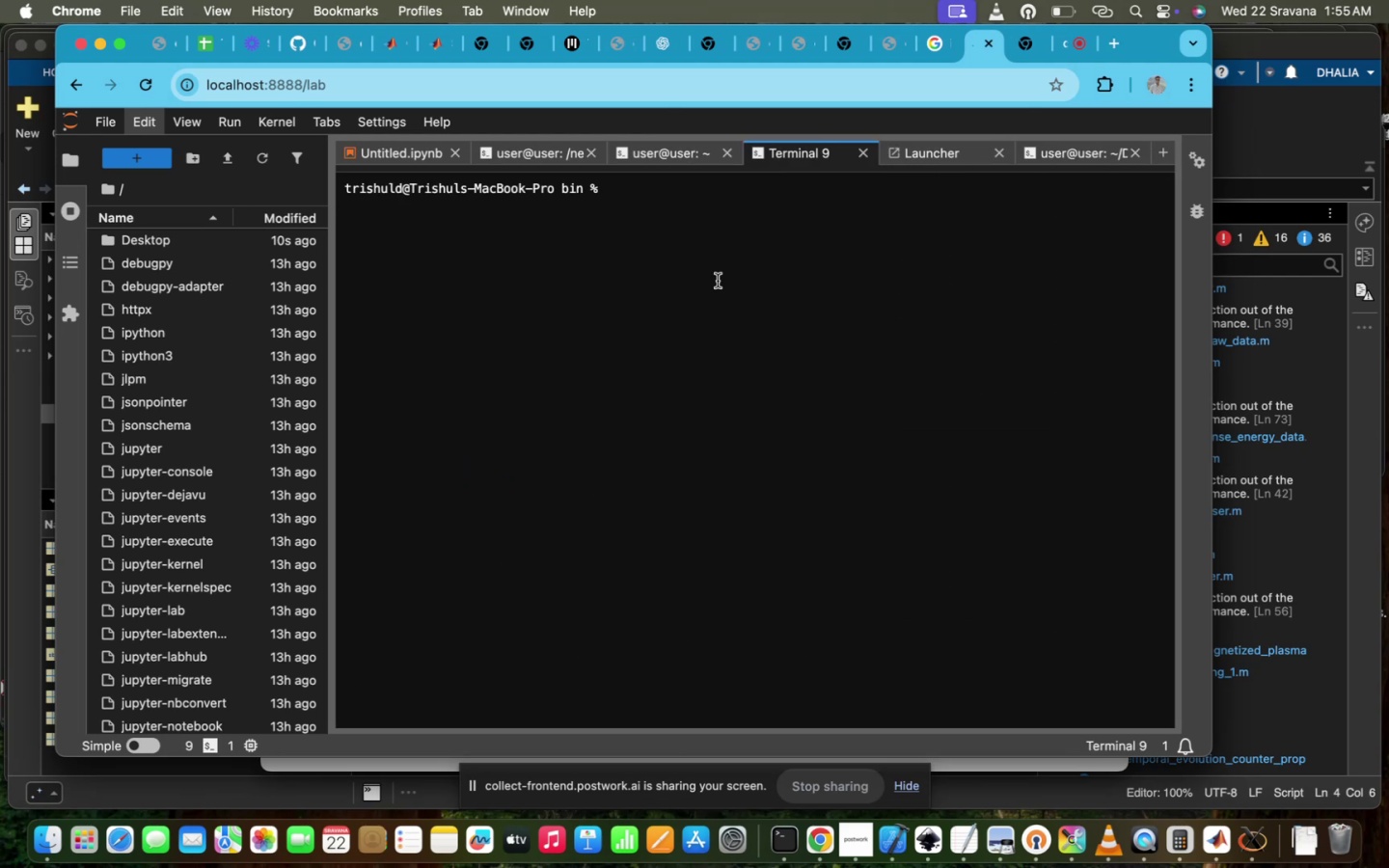 
key(ArrowUp)
 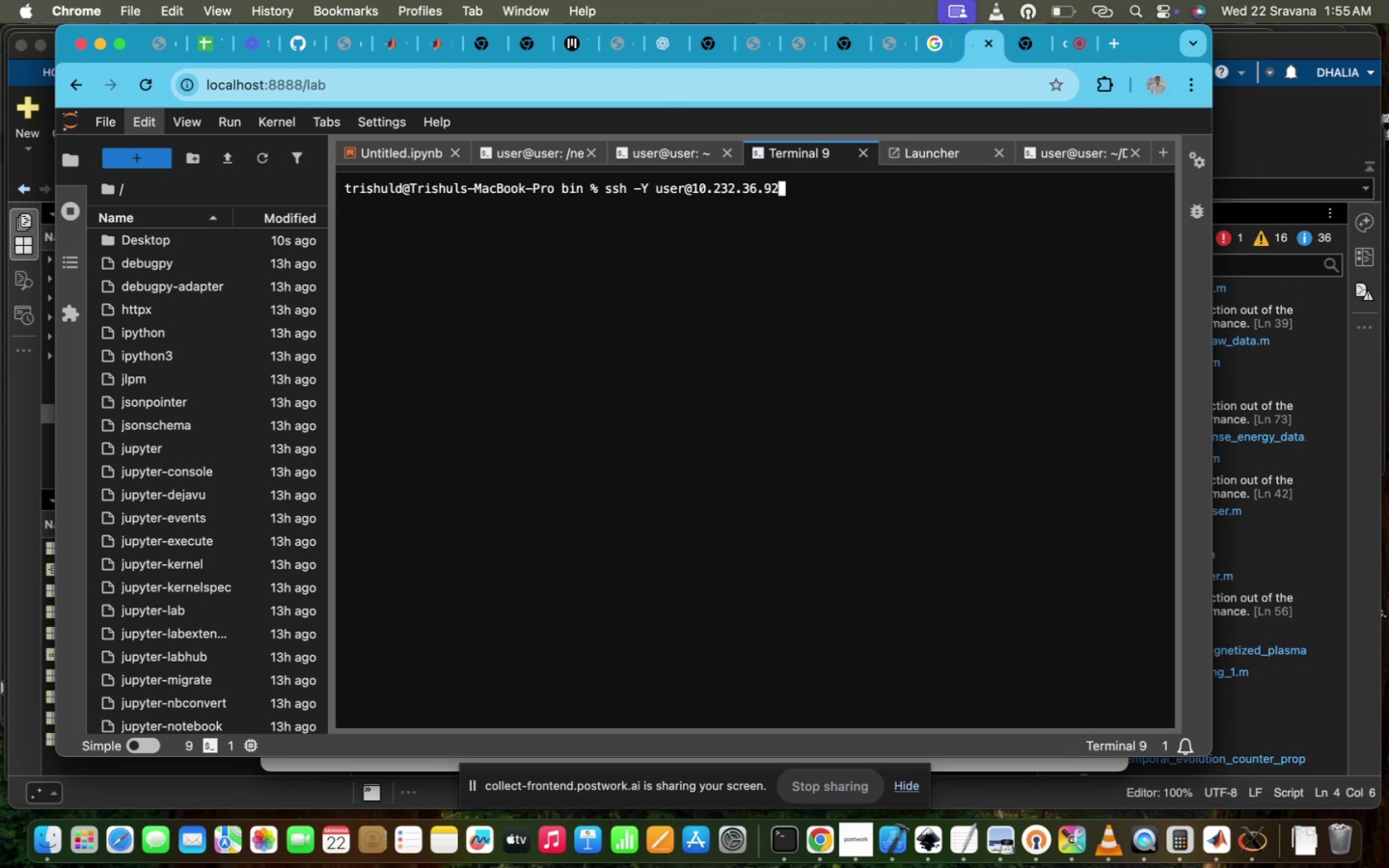 
key(ArrowUp)
 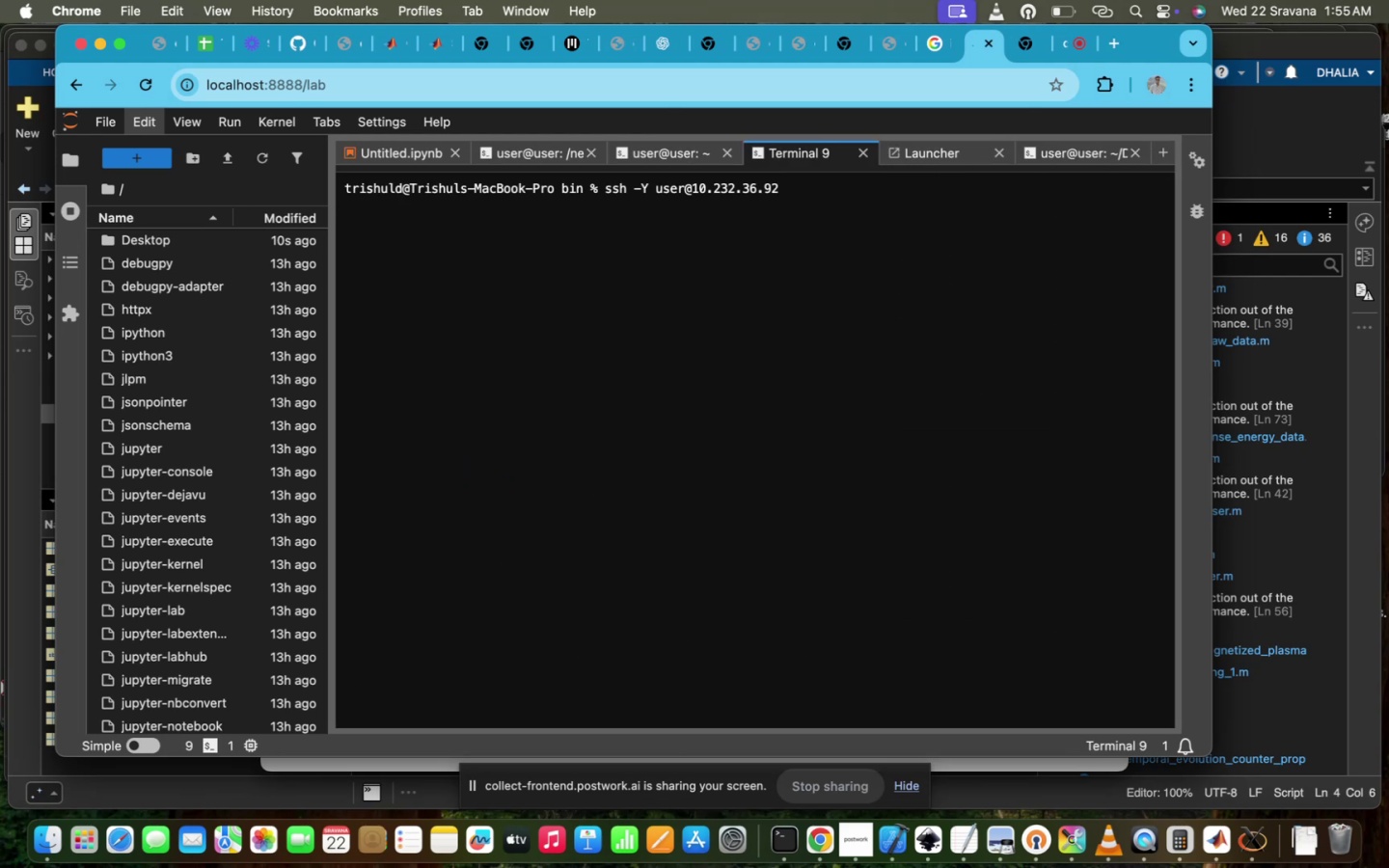 
key(ArrowUp)
 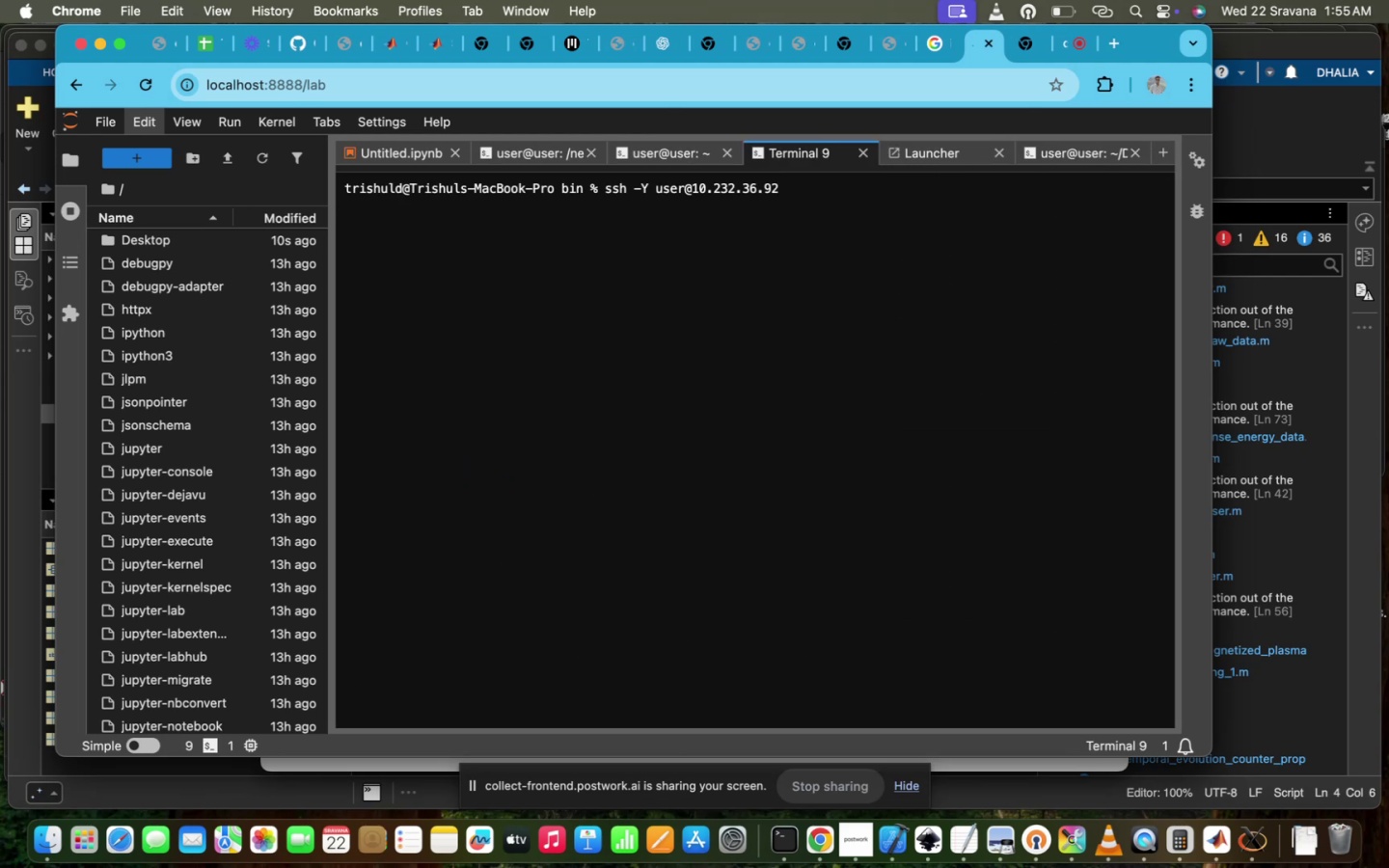 
key(ArrowUp)
 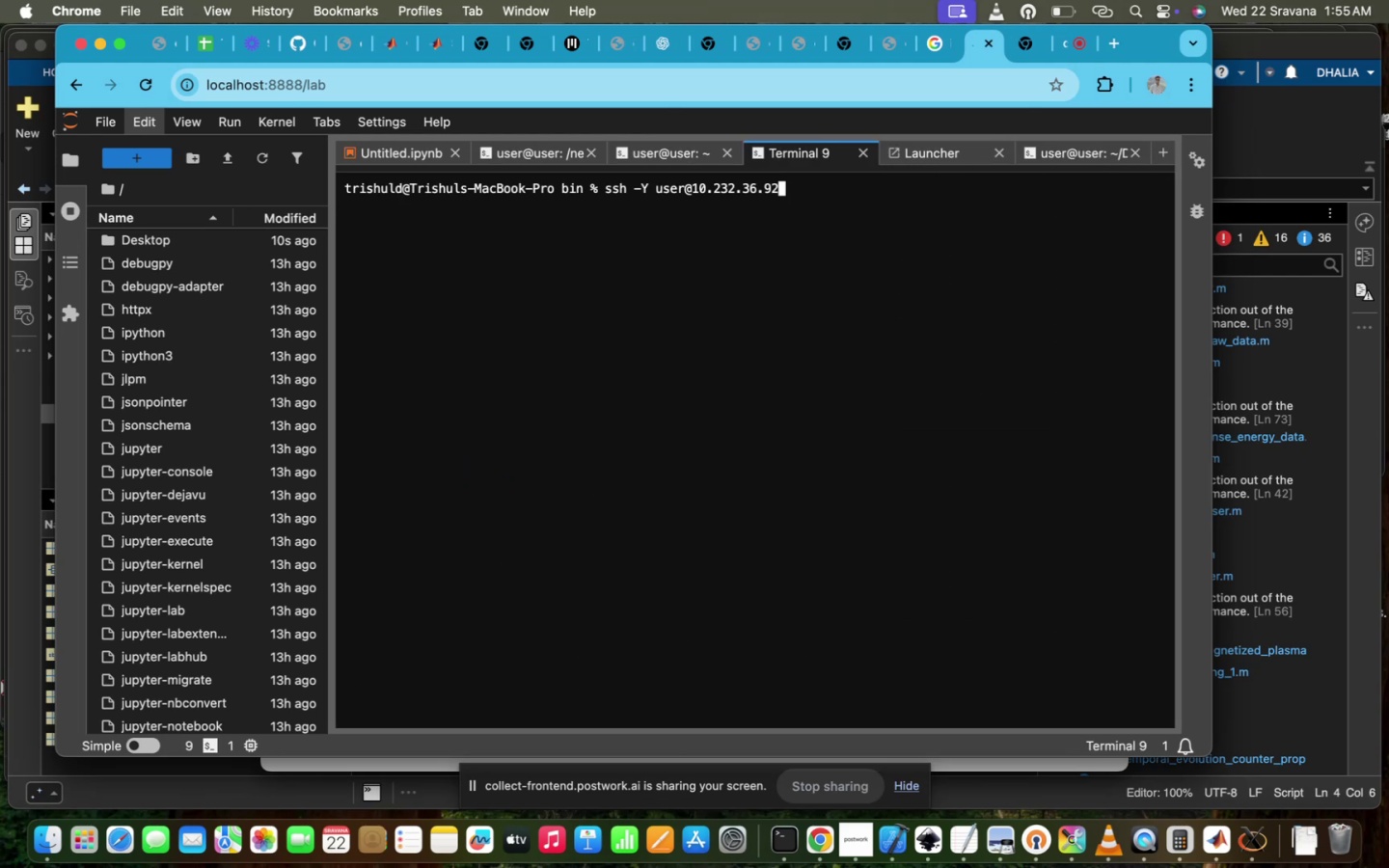 
key(ArrowUp)
 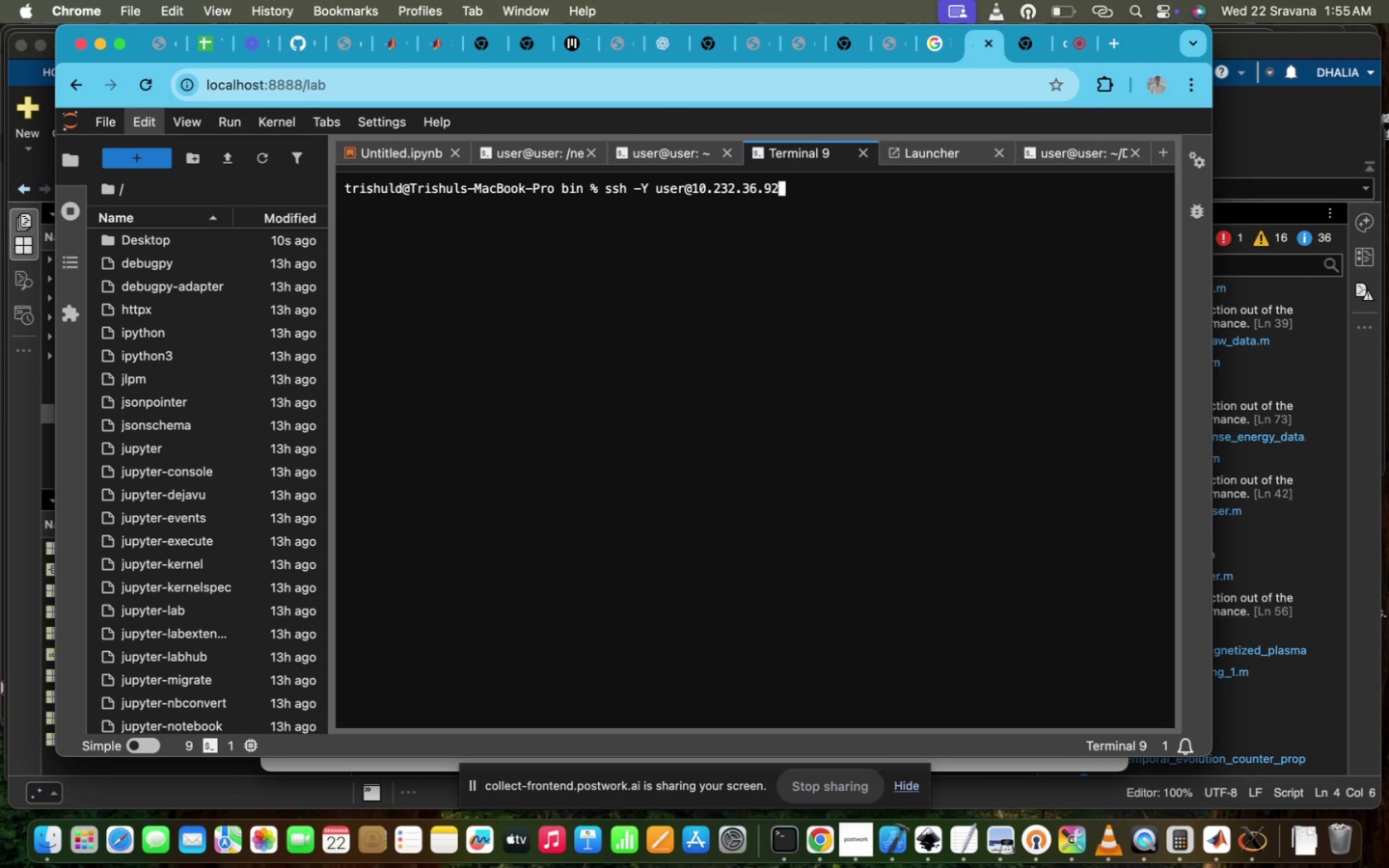 
key(ArrowUp)
 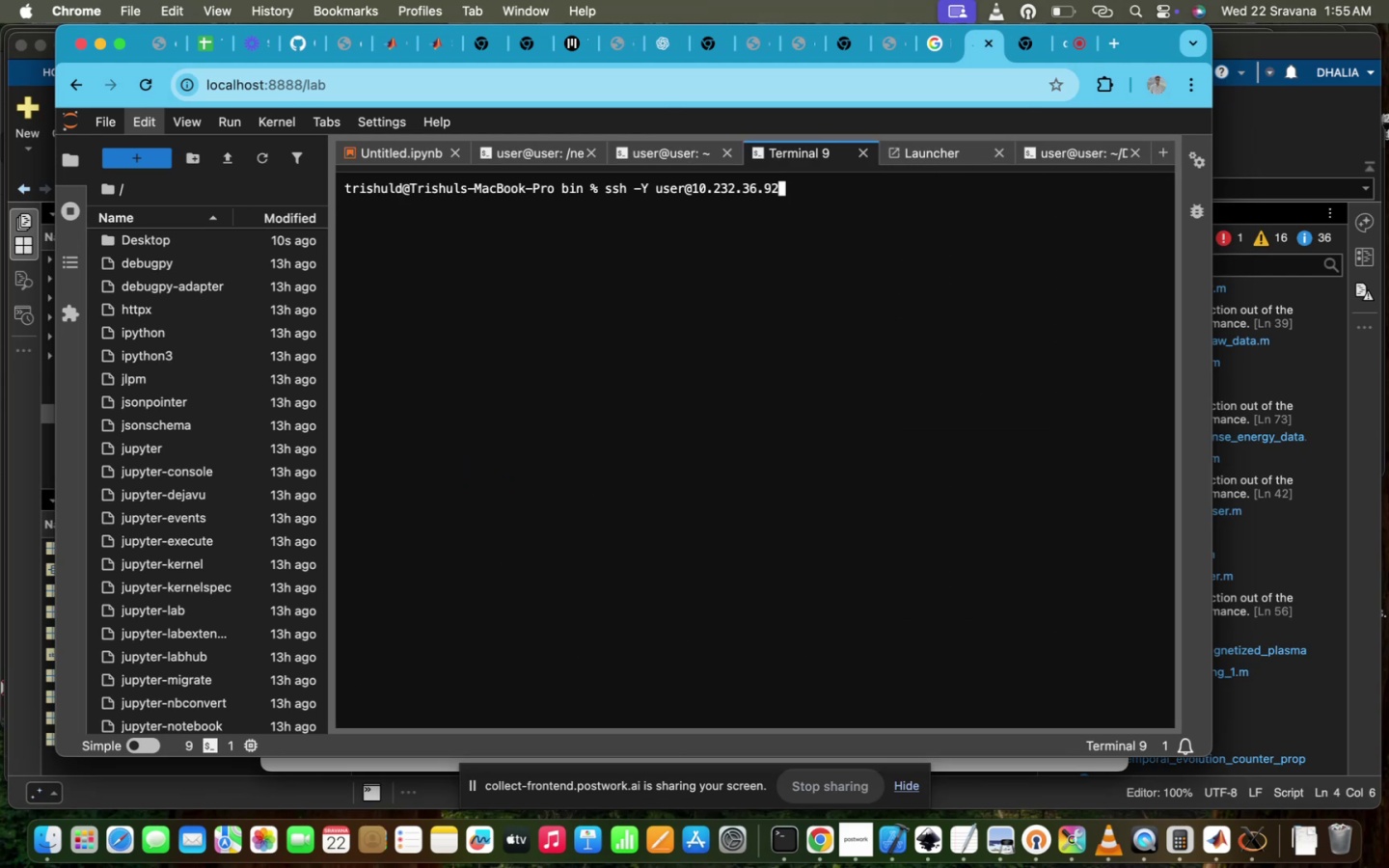 
key(ArrowUp)
 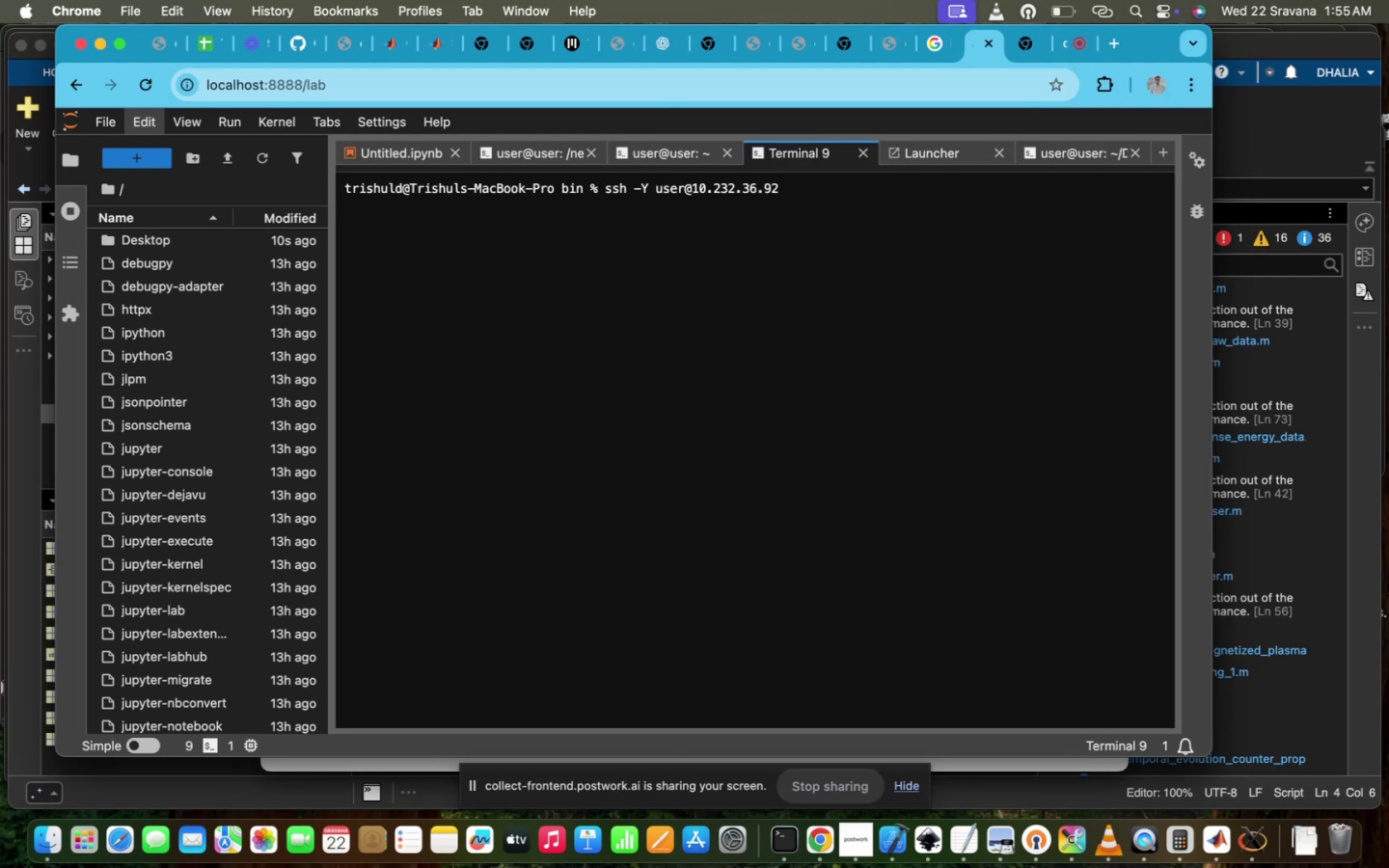 
key(ArrowUp)
 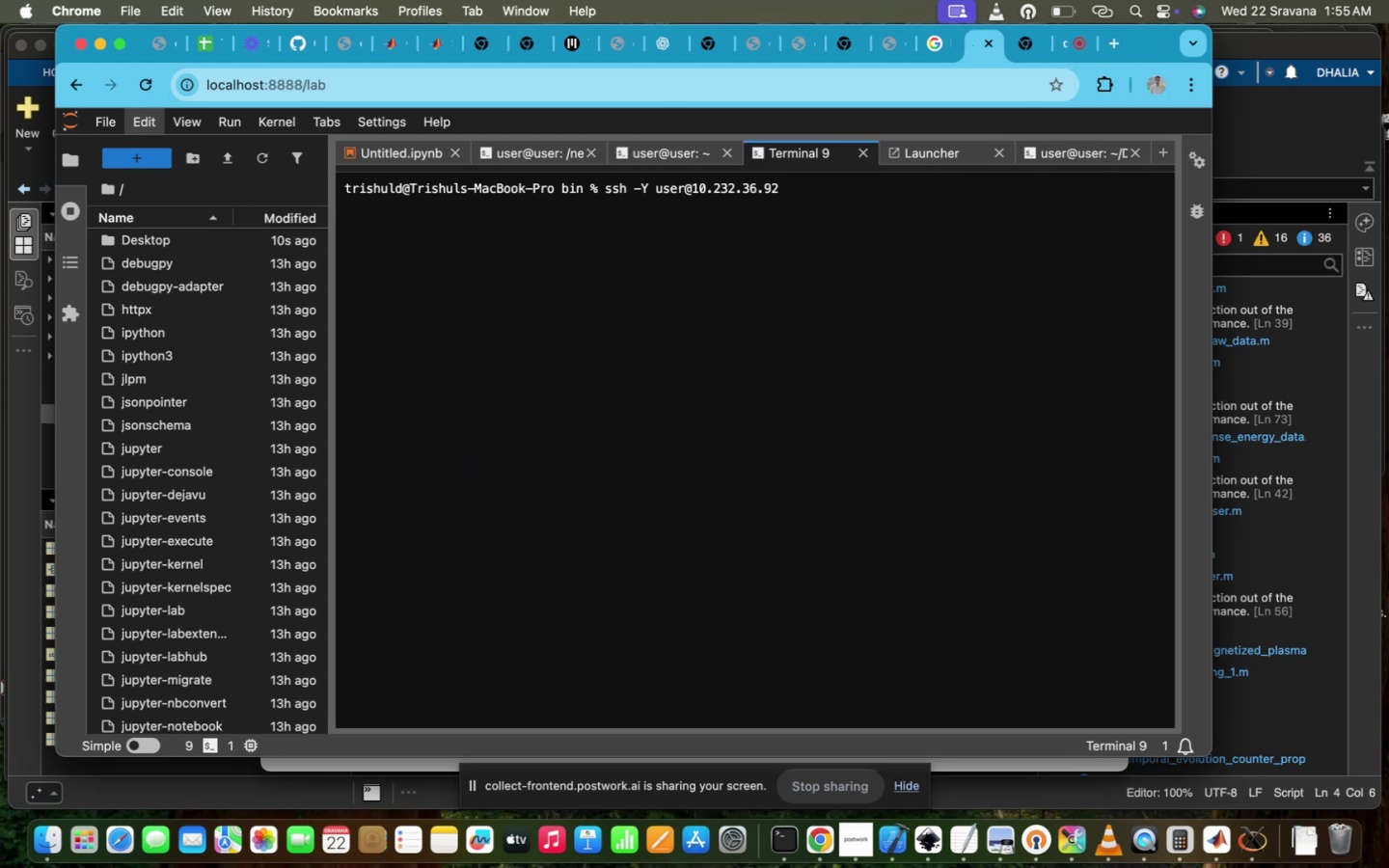 
key(ArrowUp)
 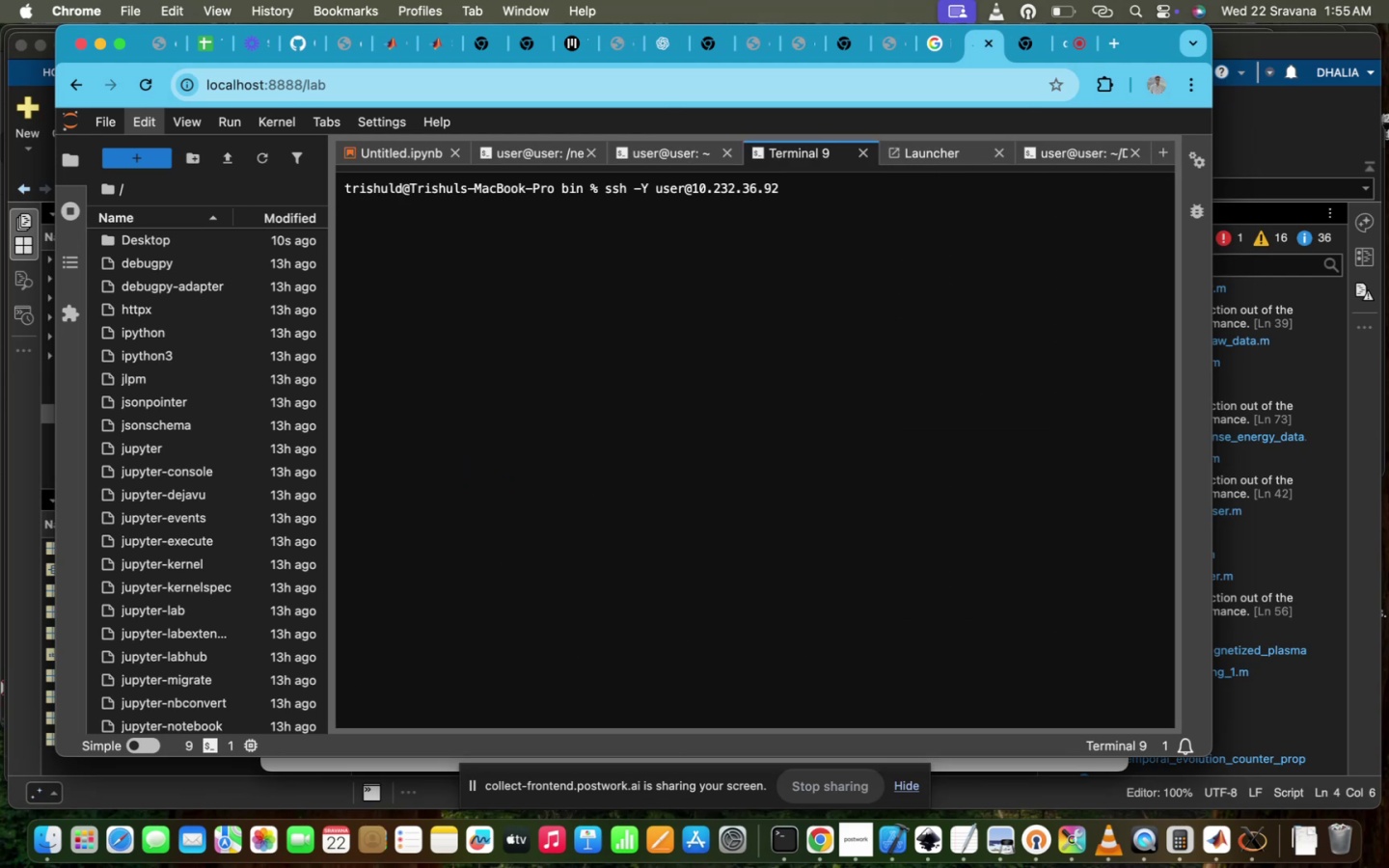 
key(ArrowUp)
 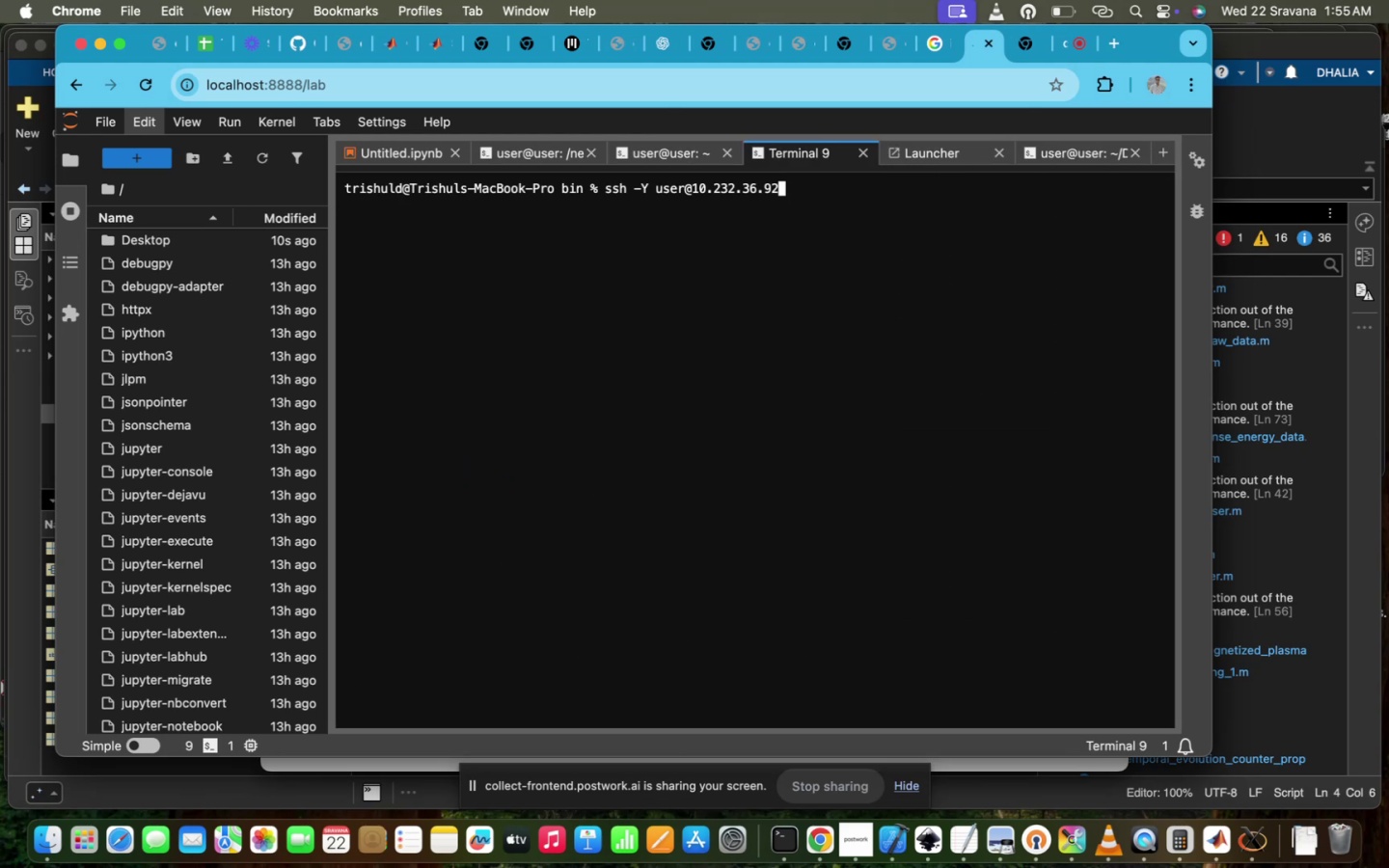 
key(Backspace)
key(Backspace)
key(Backspace)
key(Backspace)
key(Backspace)
key(Backspace)
key(Backspace)
key(Backspace)
type(20.104.91)
 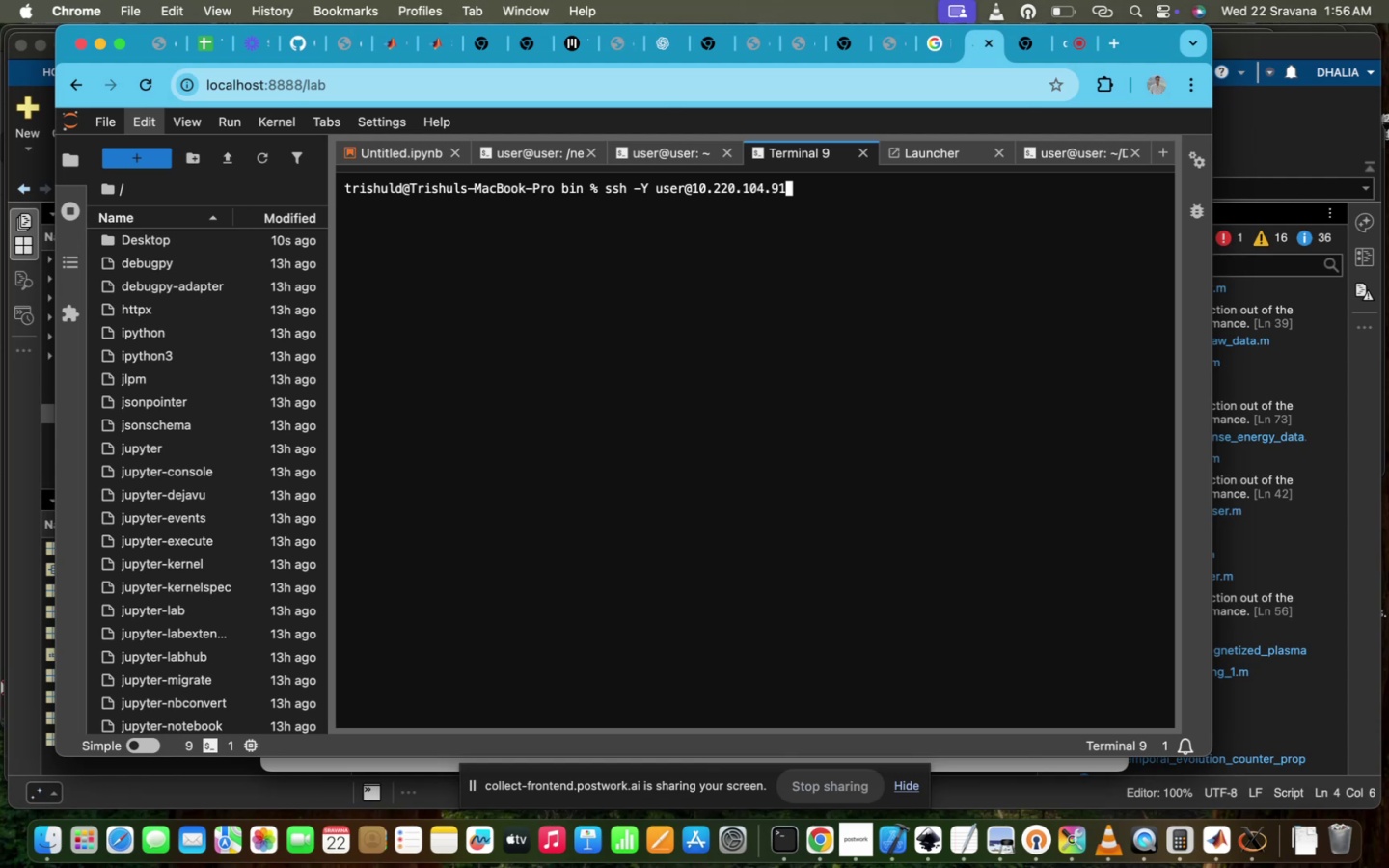 
key(Enter)
 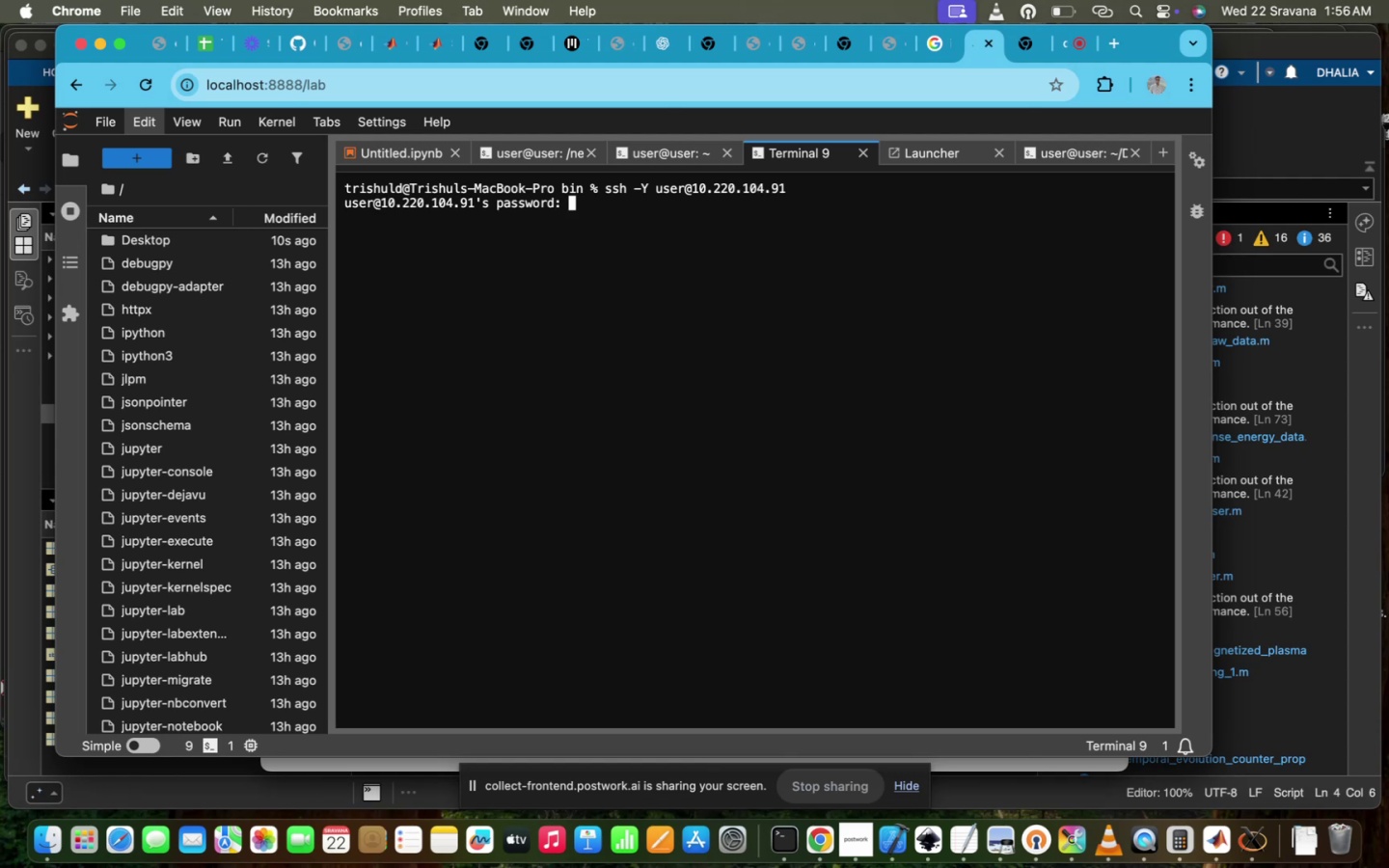 
type(ppl@iitd)
 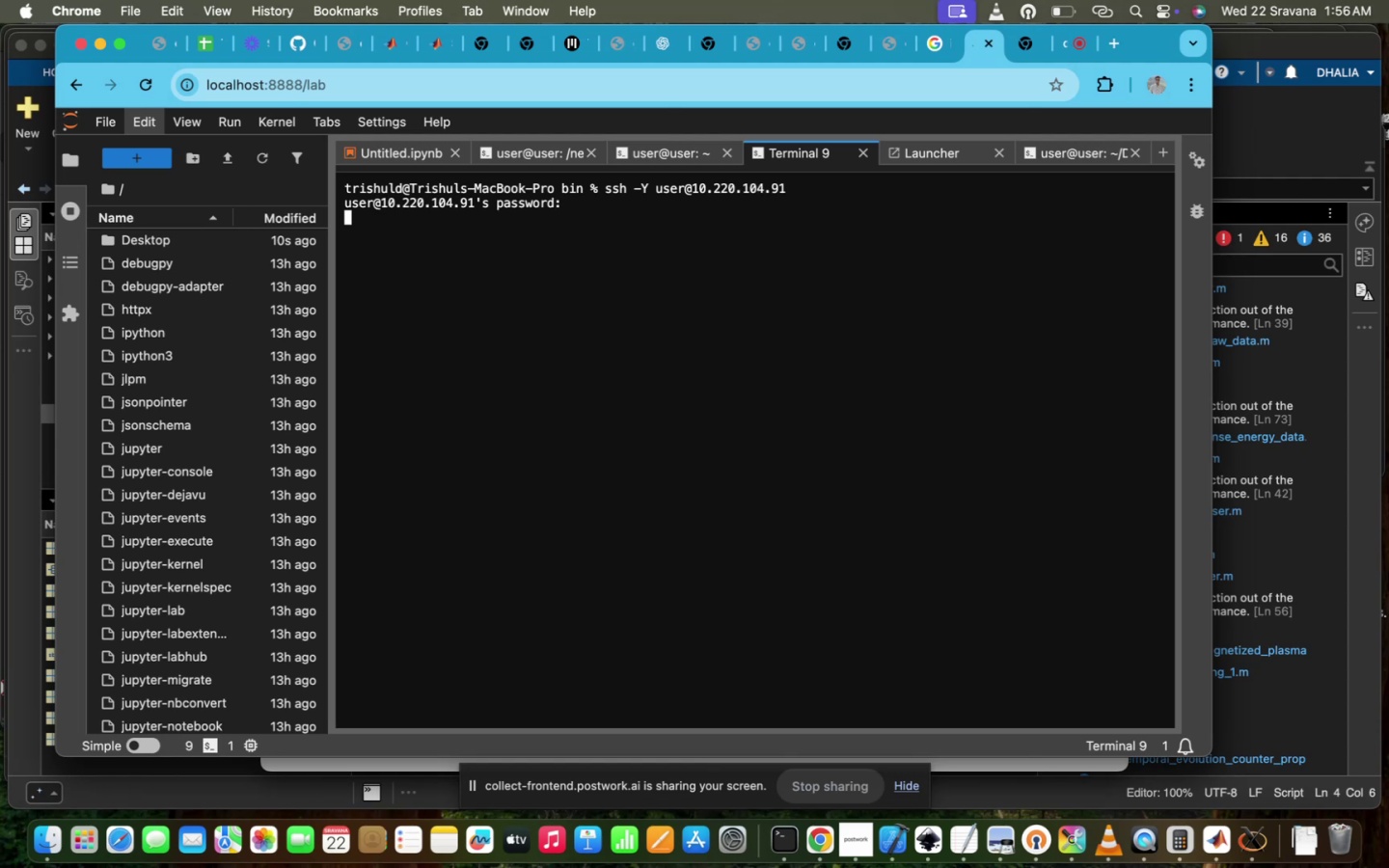 
 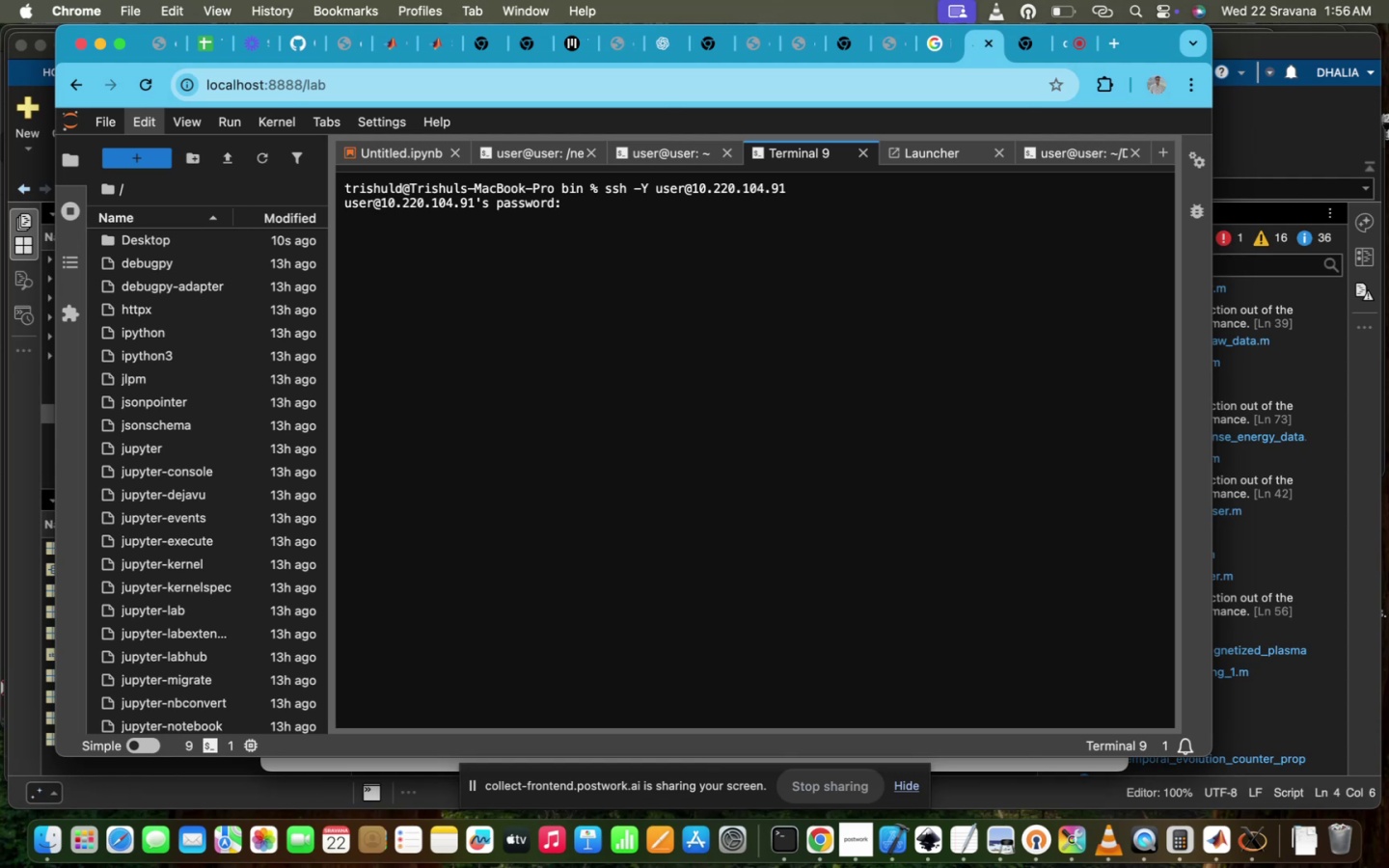 
key(Enter)
 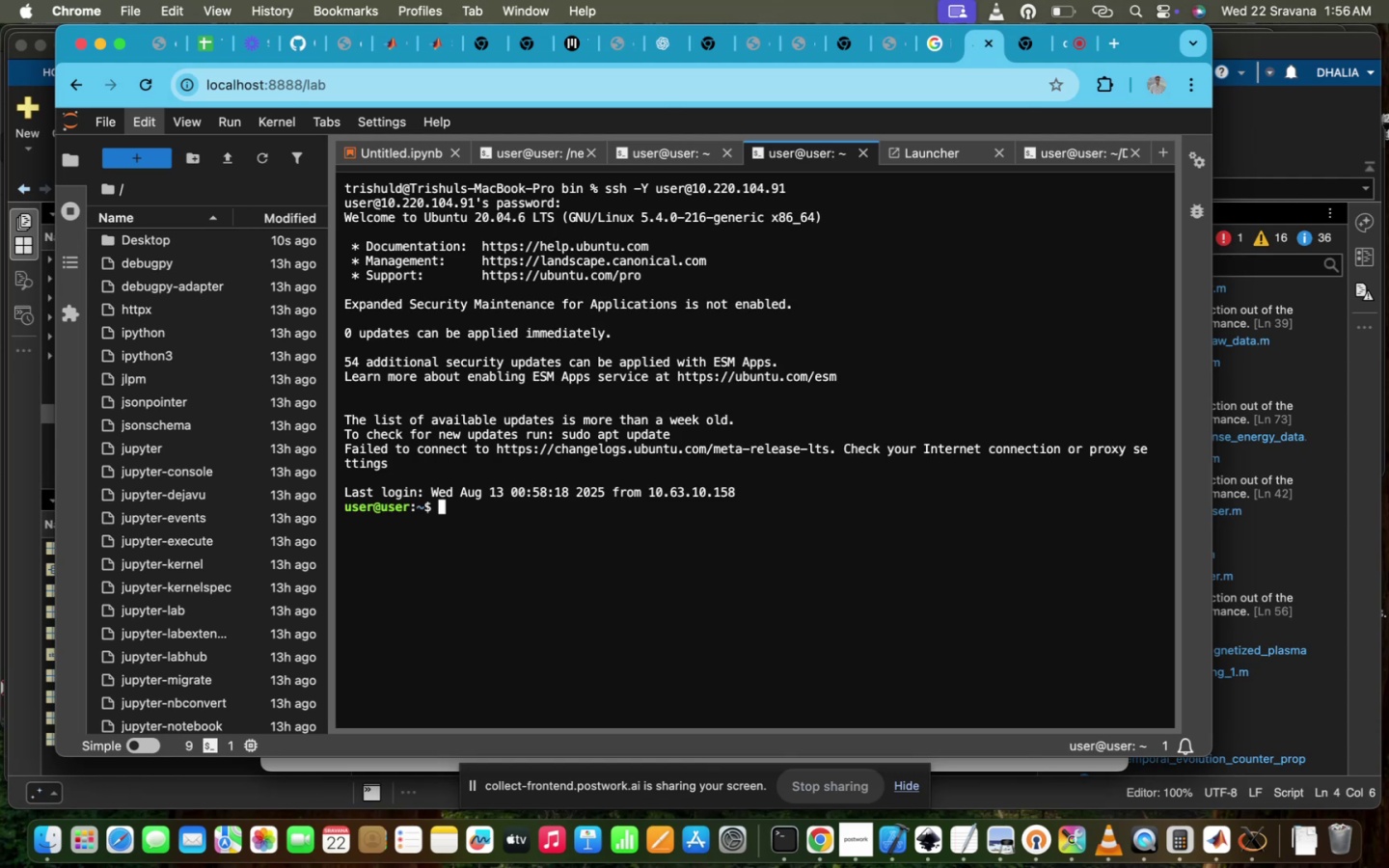 
type(cd De)
key(Tab)
type(tr)
key(Tab)
type(qwertyuiop)
 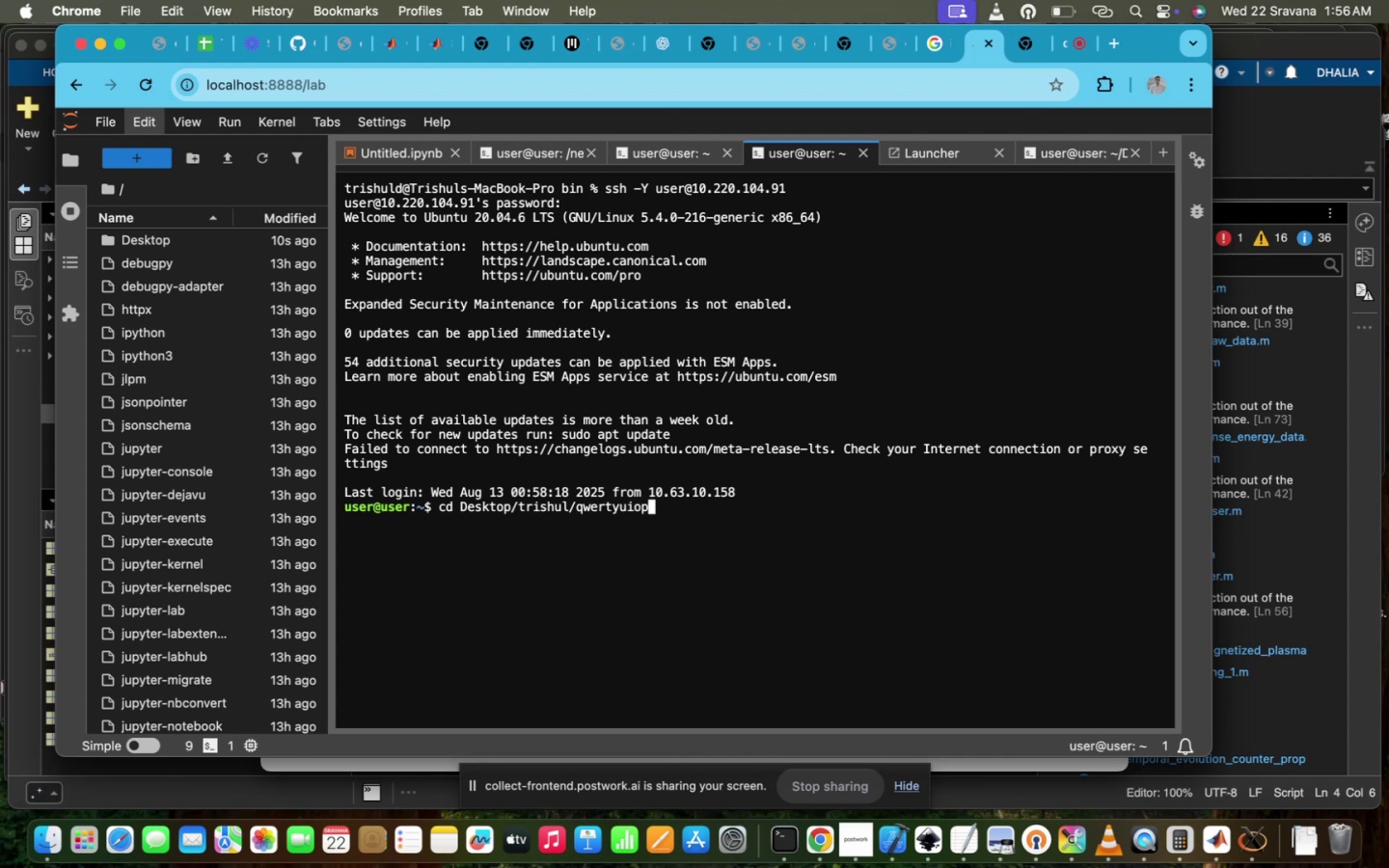 
key(Enter)
 